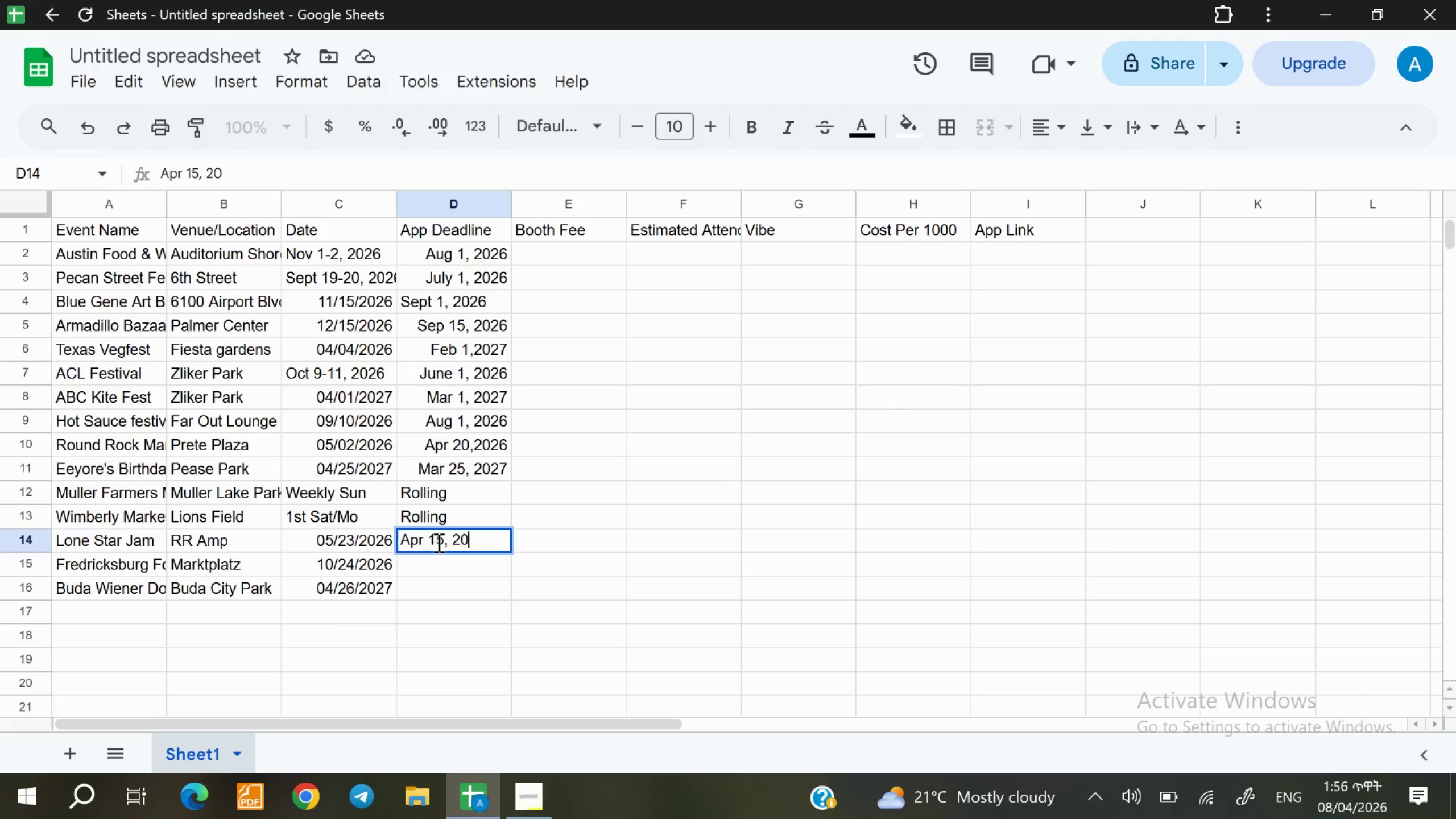 
type(26)
 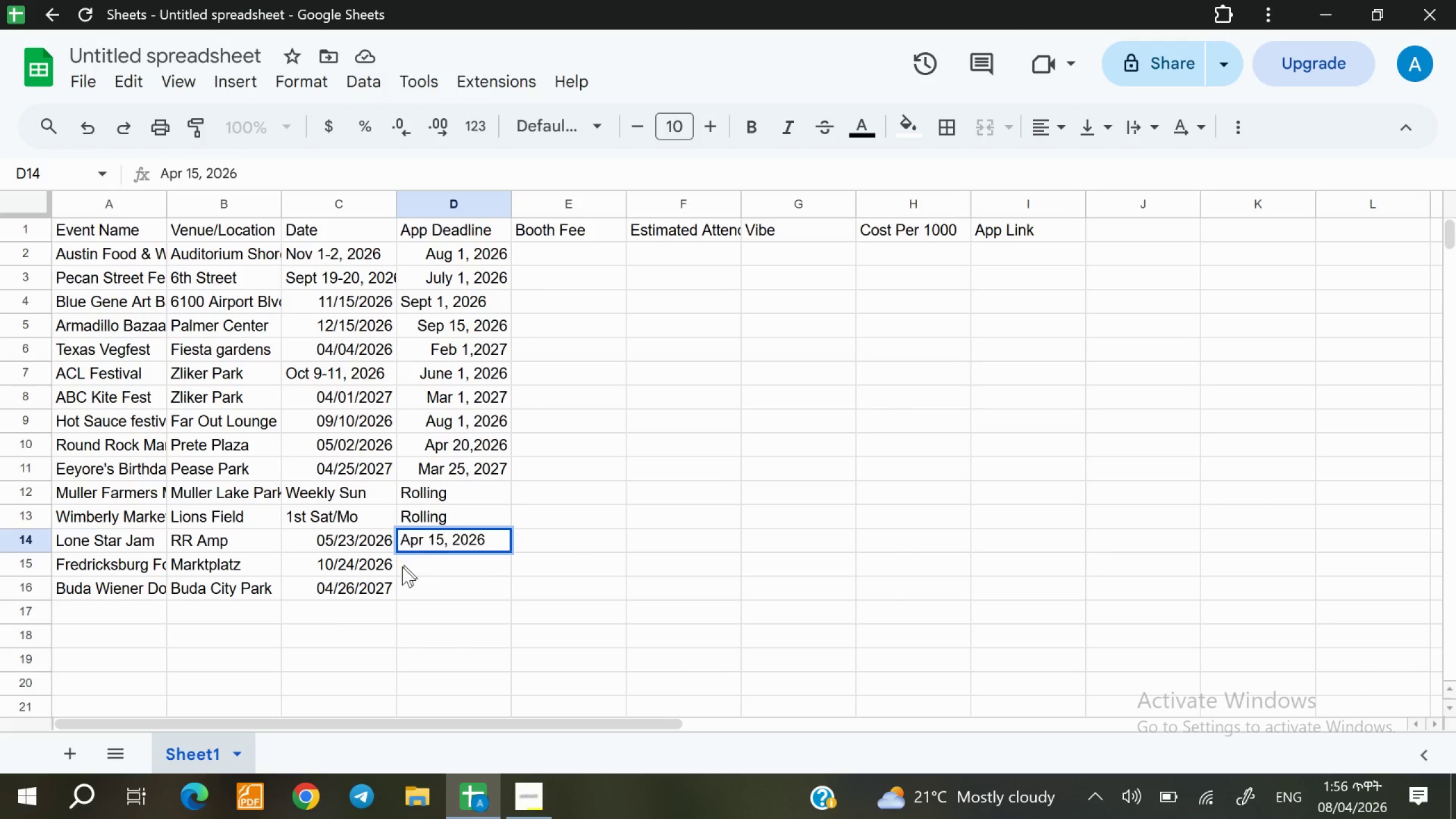 
left_click([444, 564])
 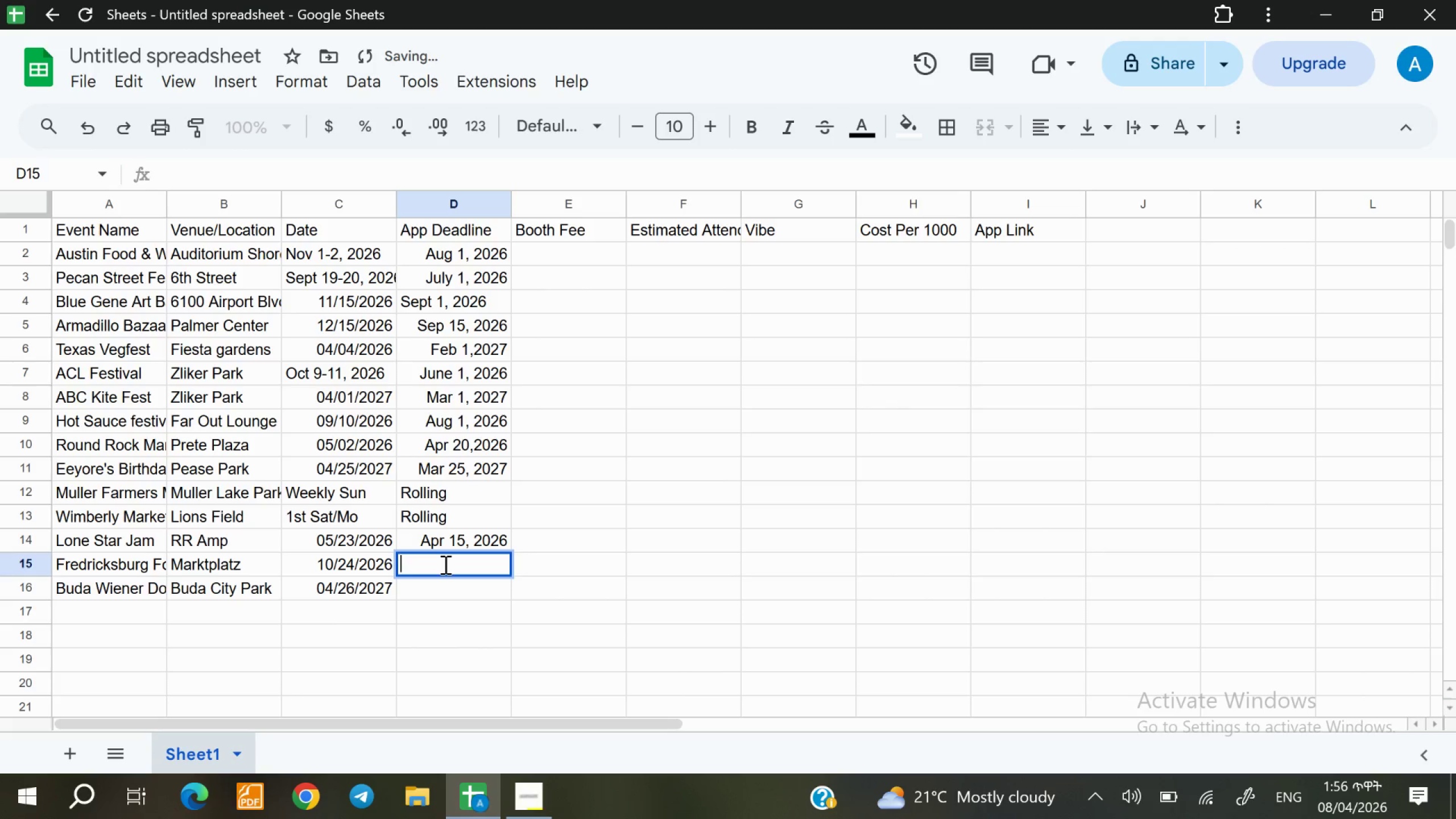 
type(Aug 15, 2026)
 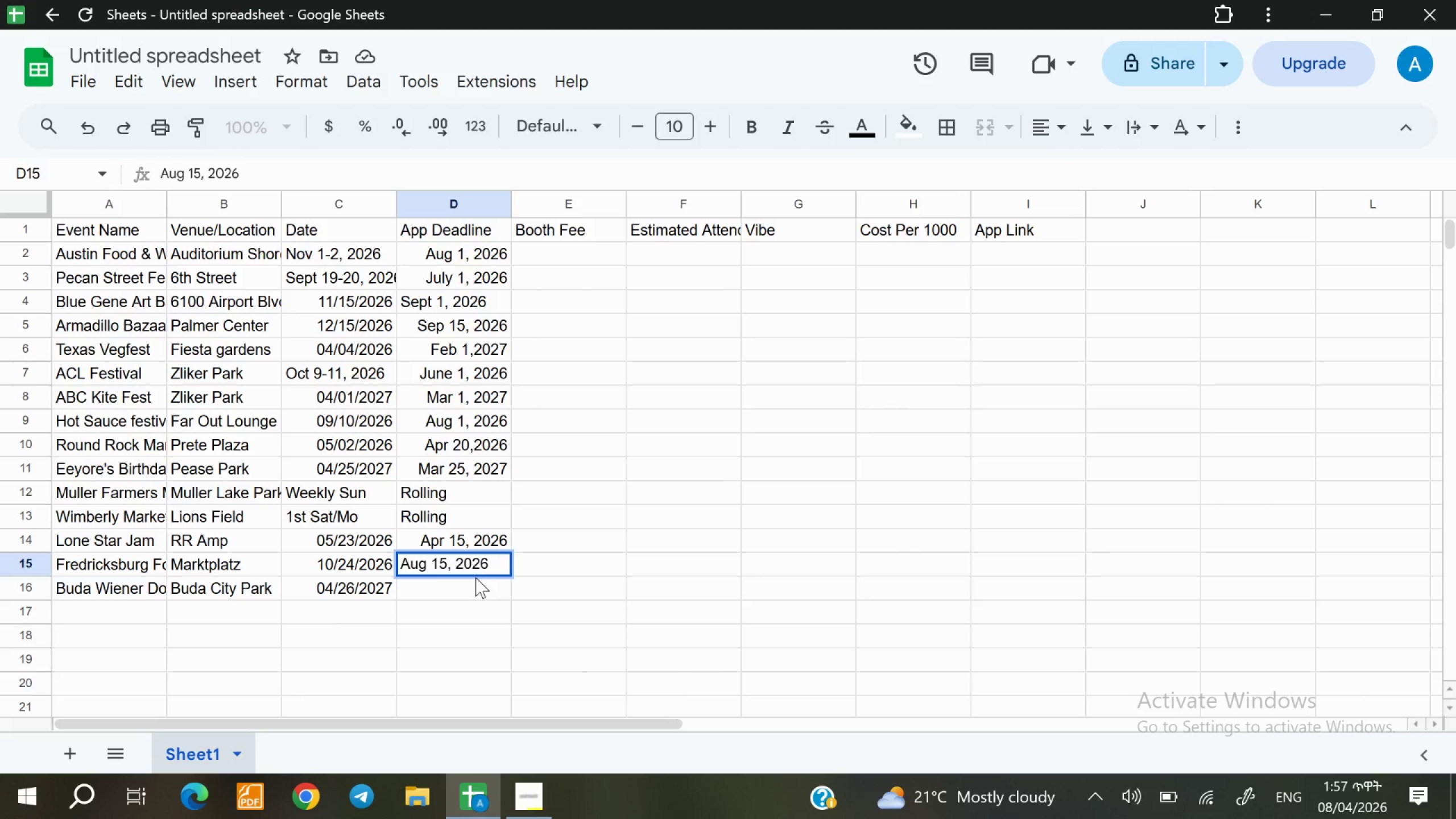 
double_click([473, 585])
 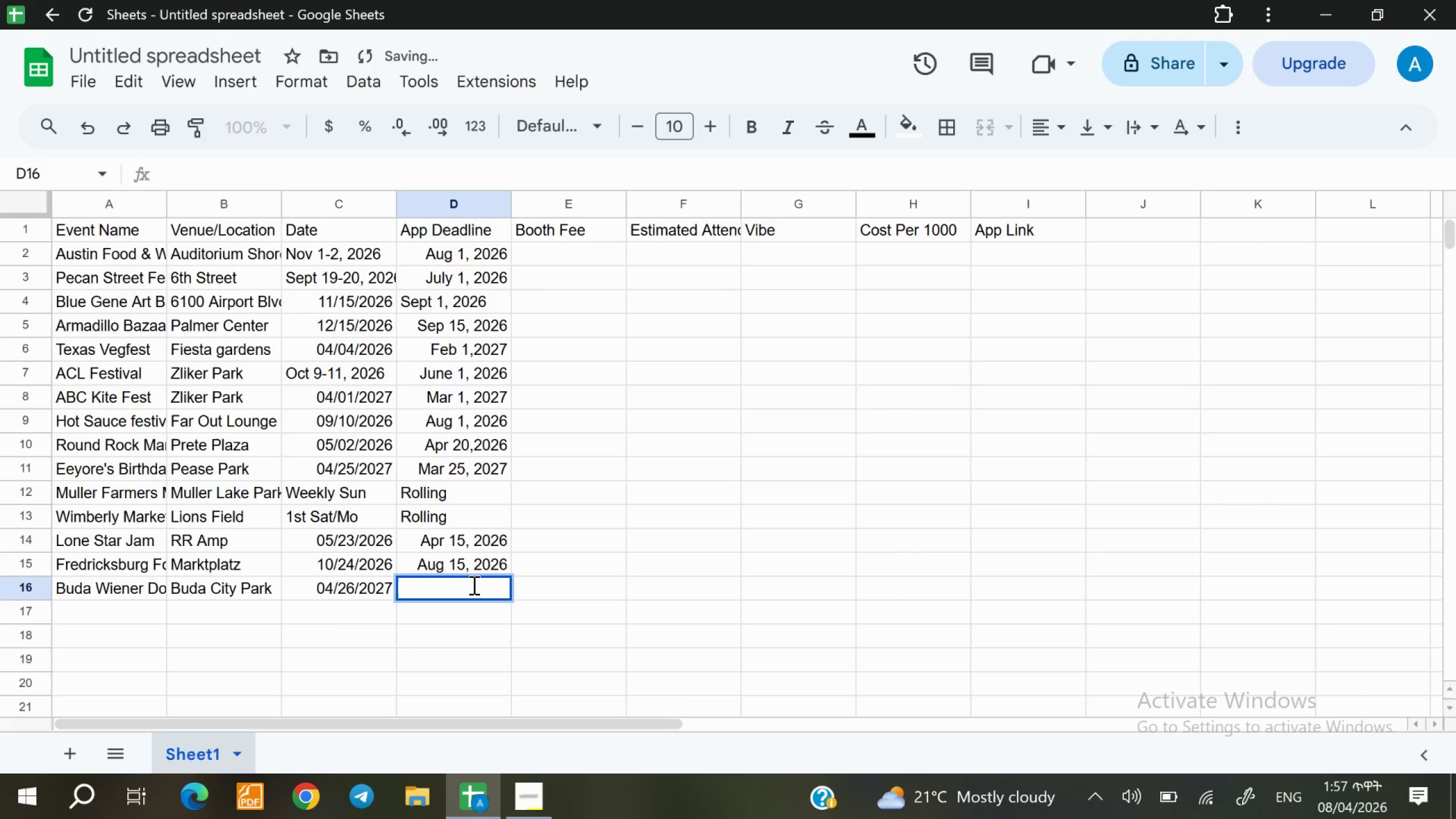 
type(Mar)
 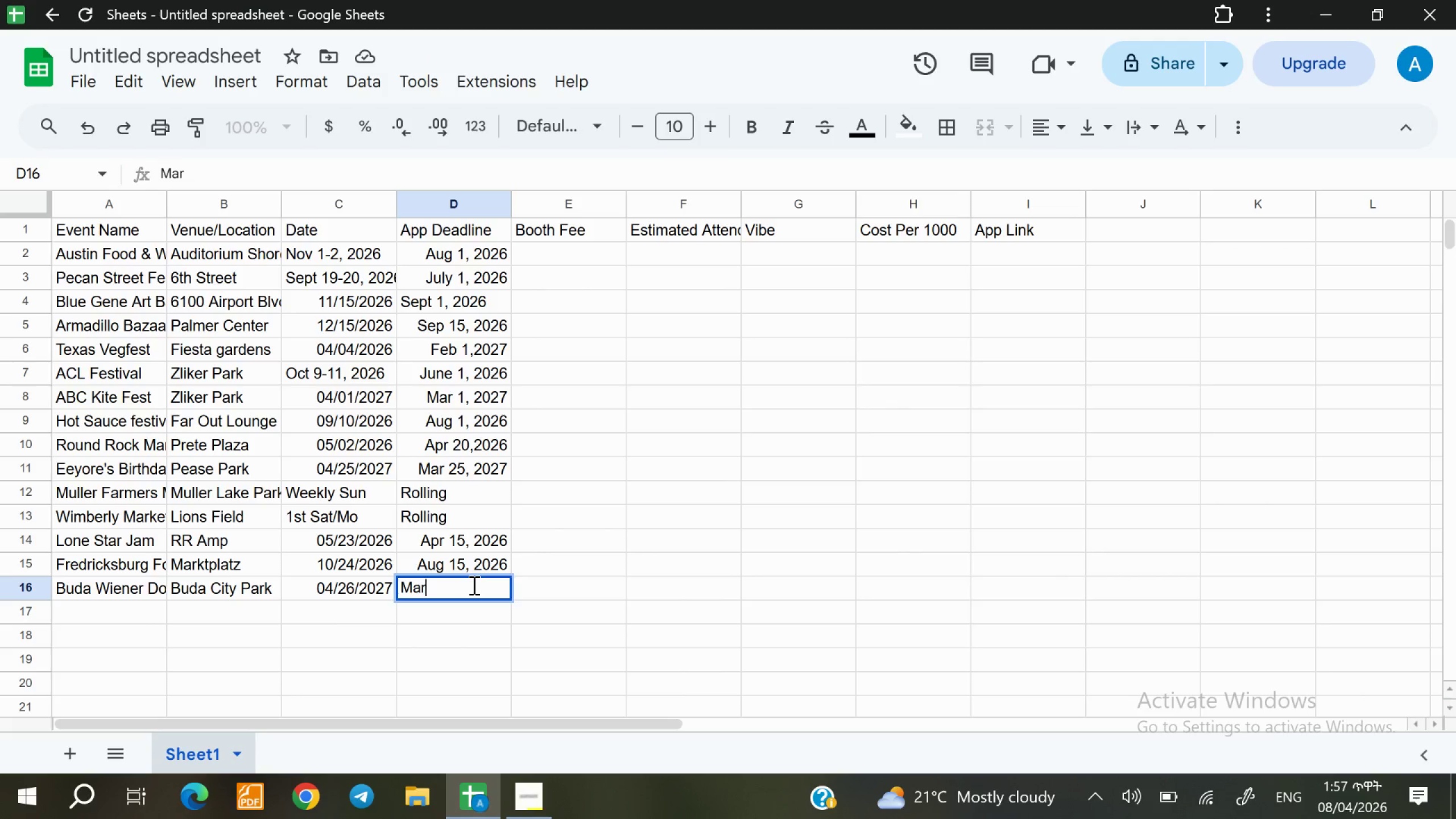 
type( 1, 2027)
 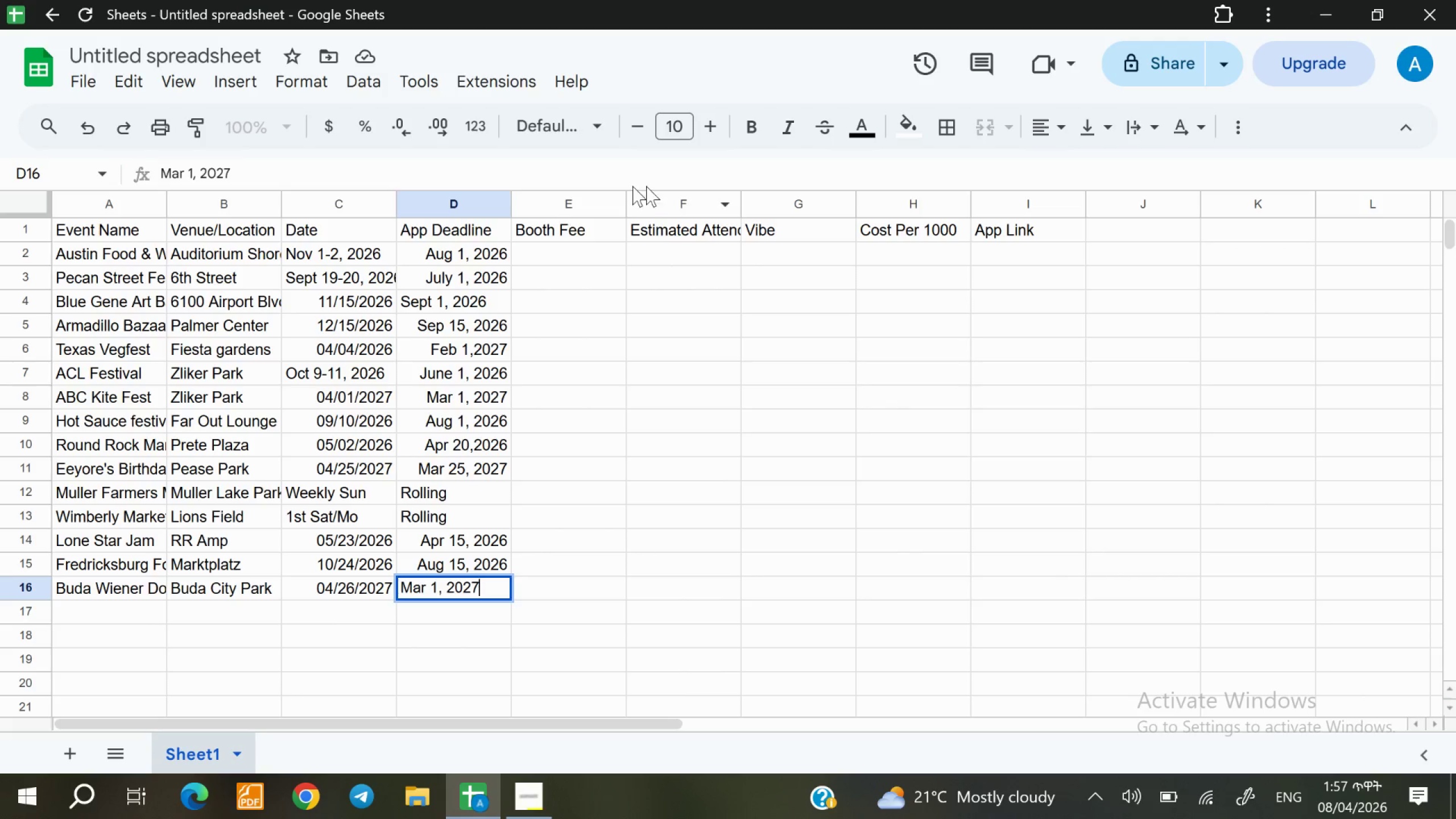 
double_click([544, 254])
 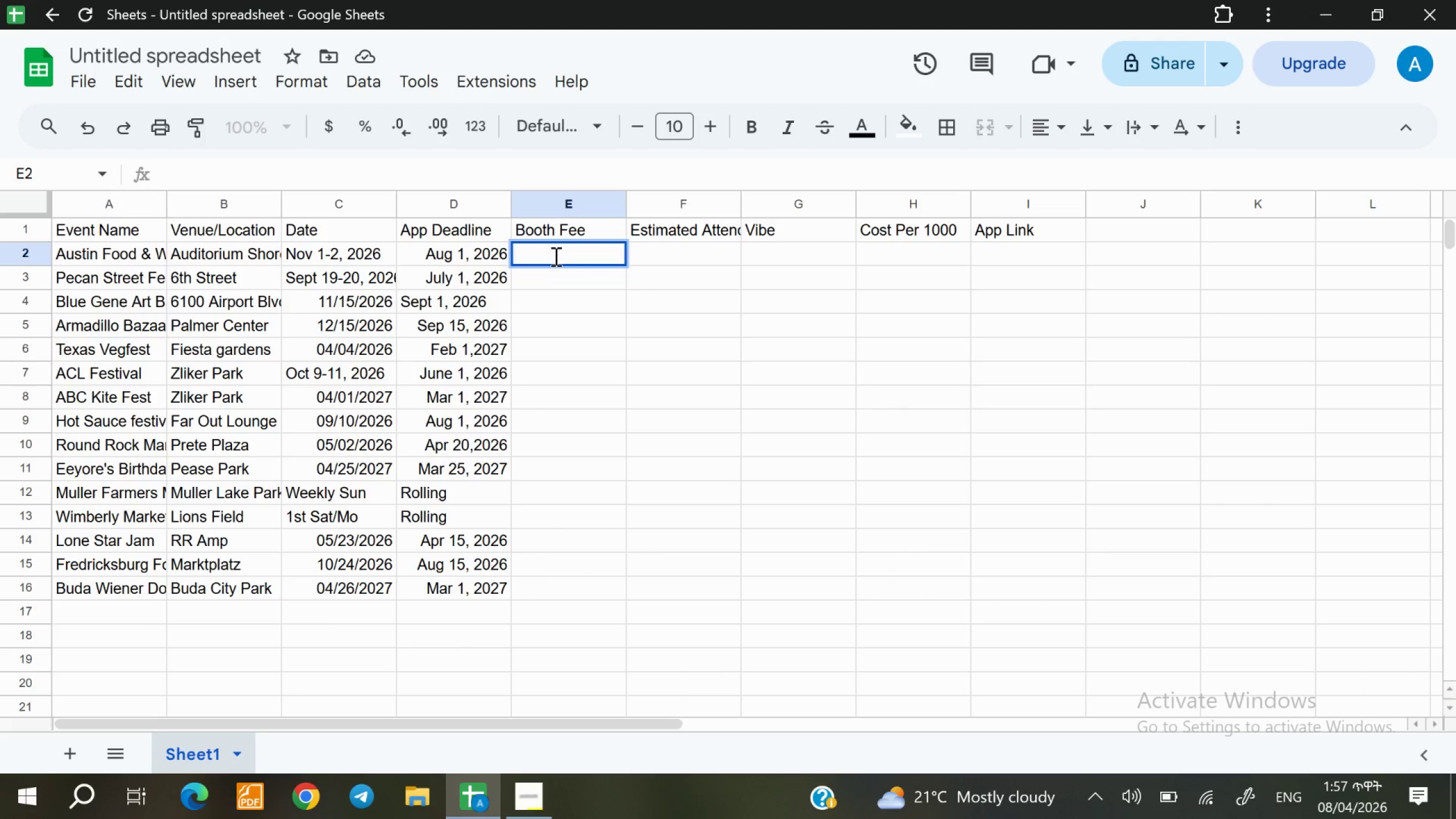 
wait(11.89)
 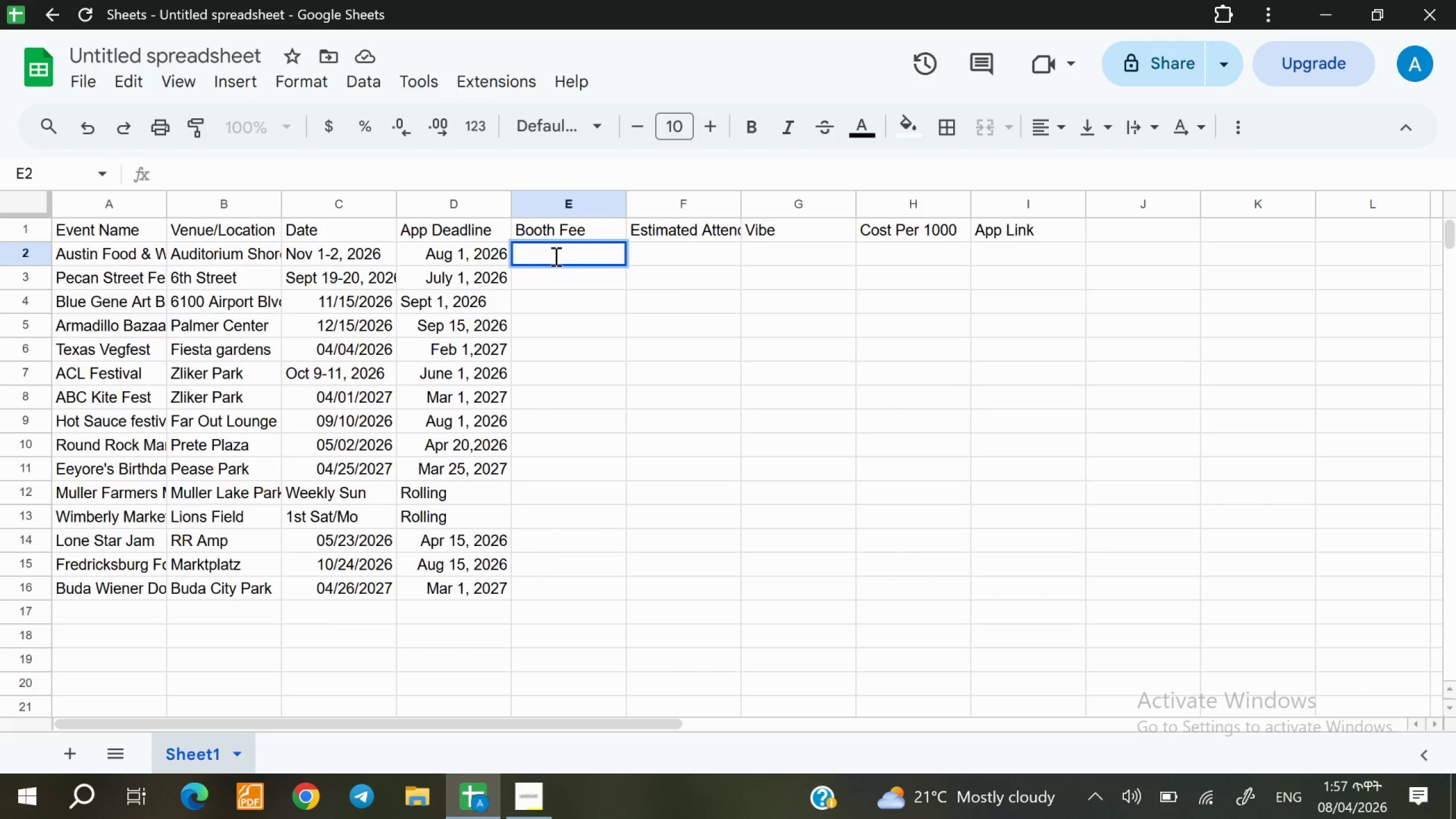 
type(750)
 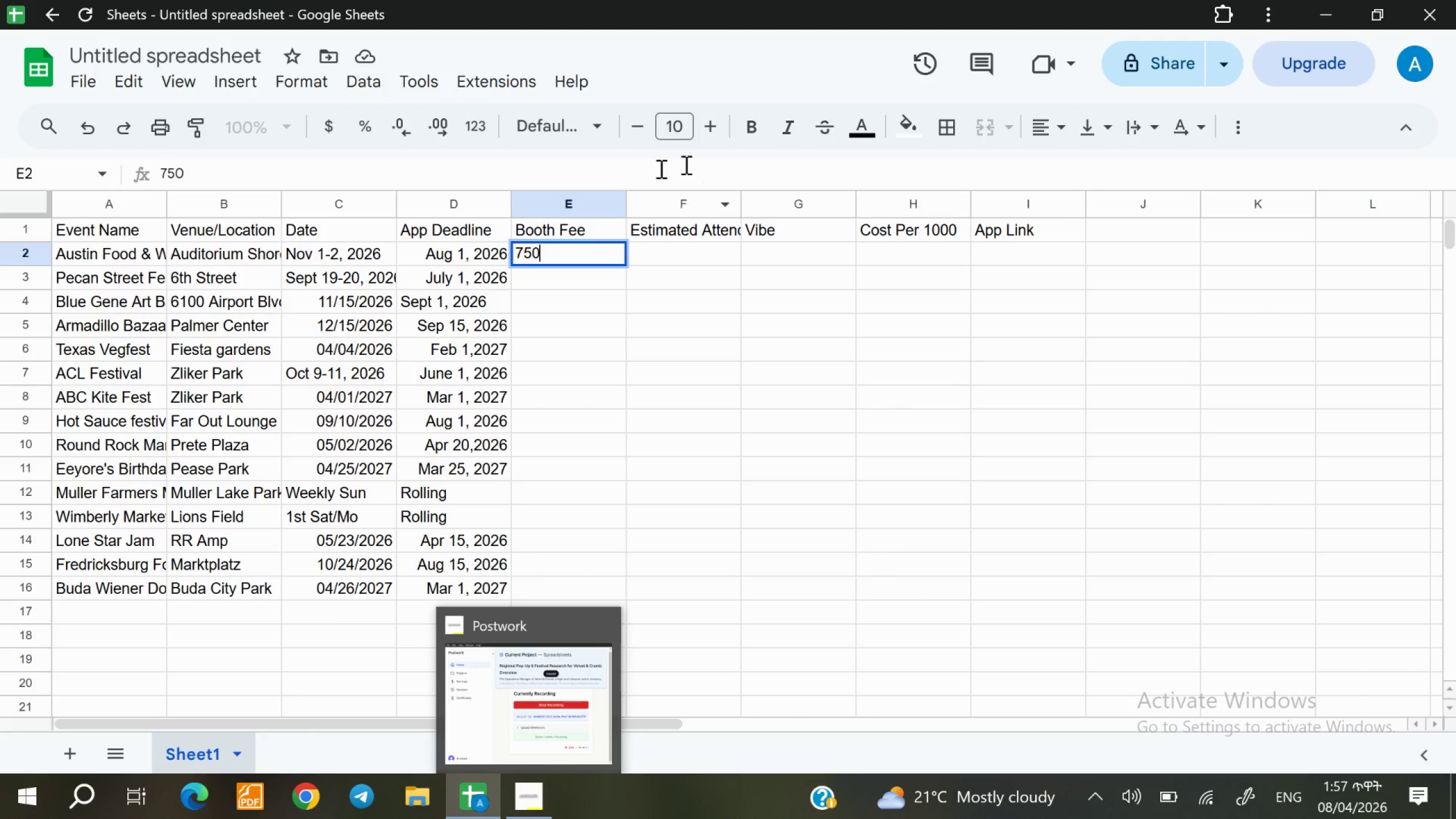 
double_click([545, 275])
 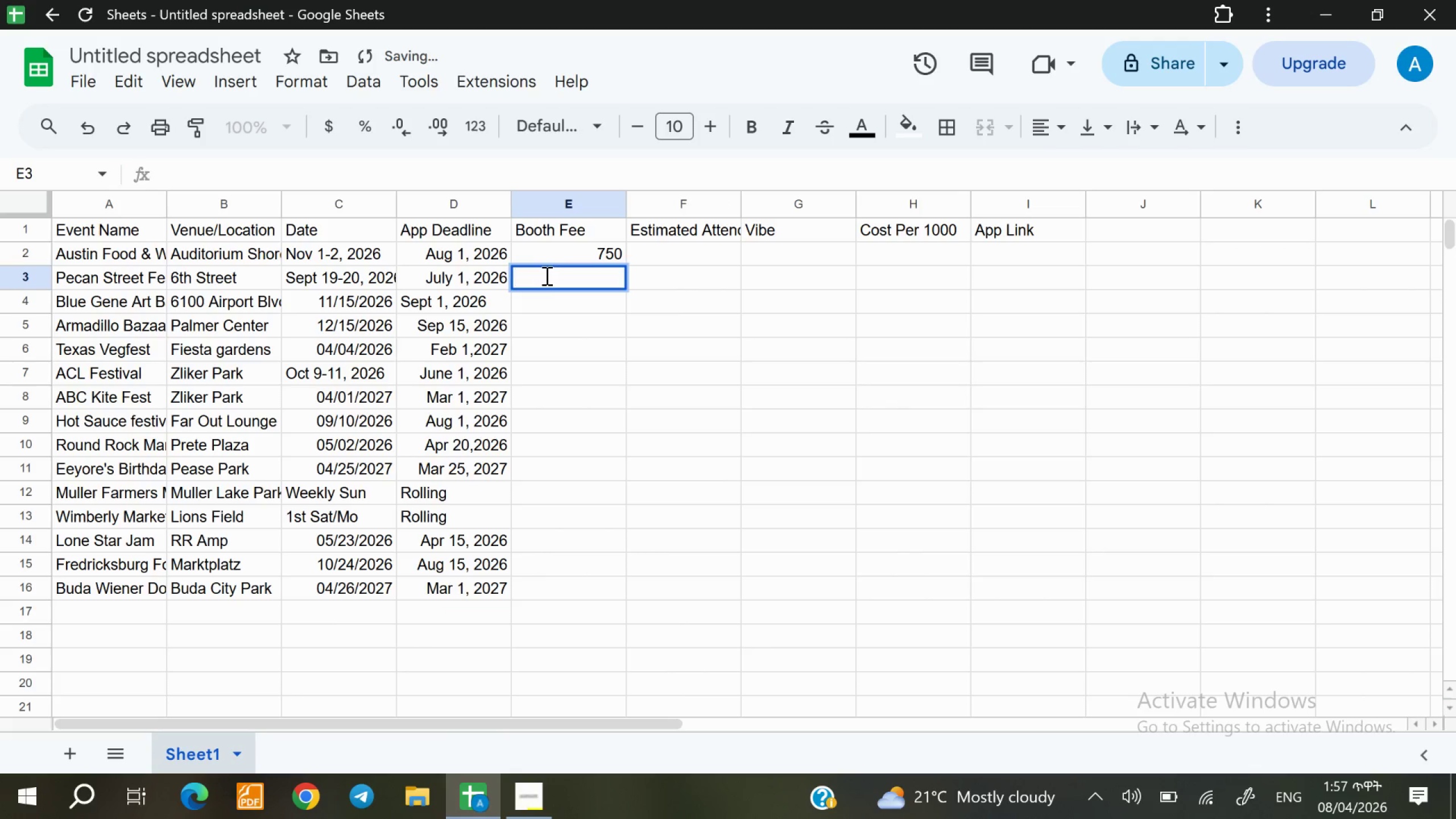 
type(450)
 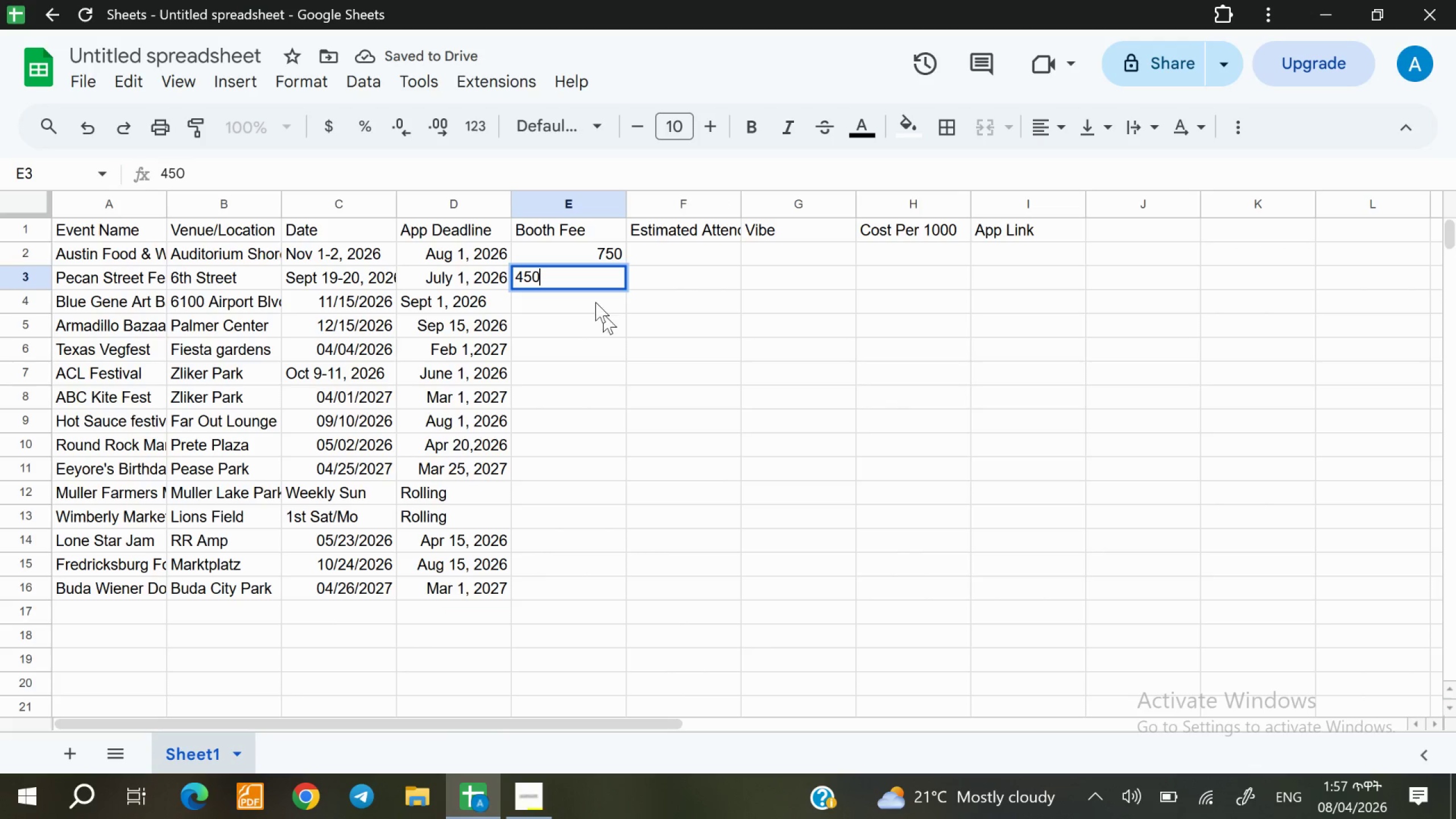 
left_click([595, 302])
 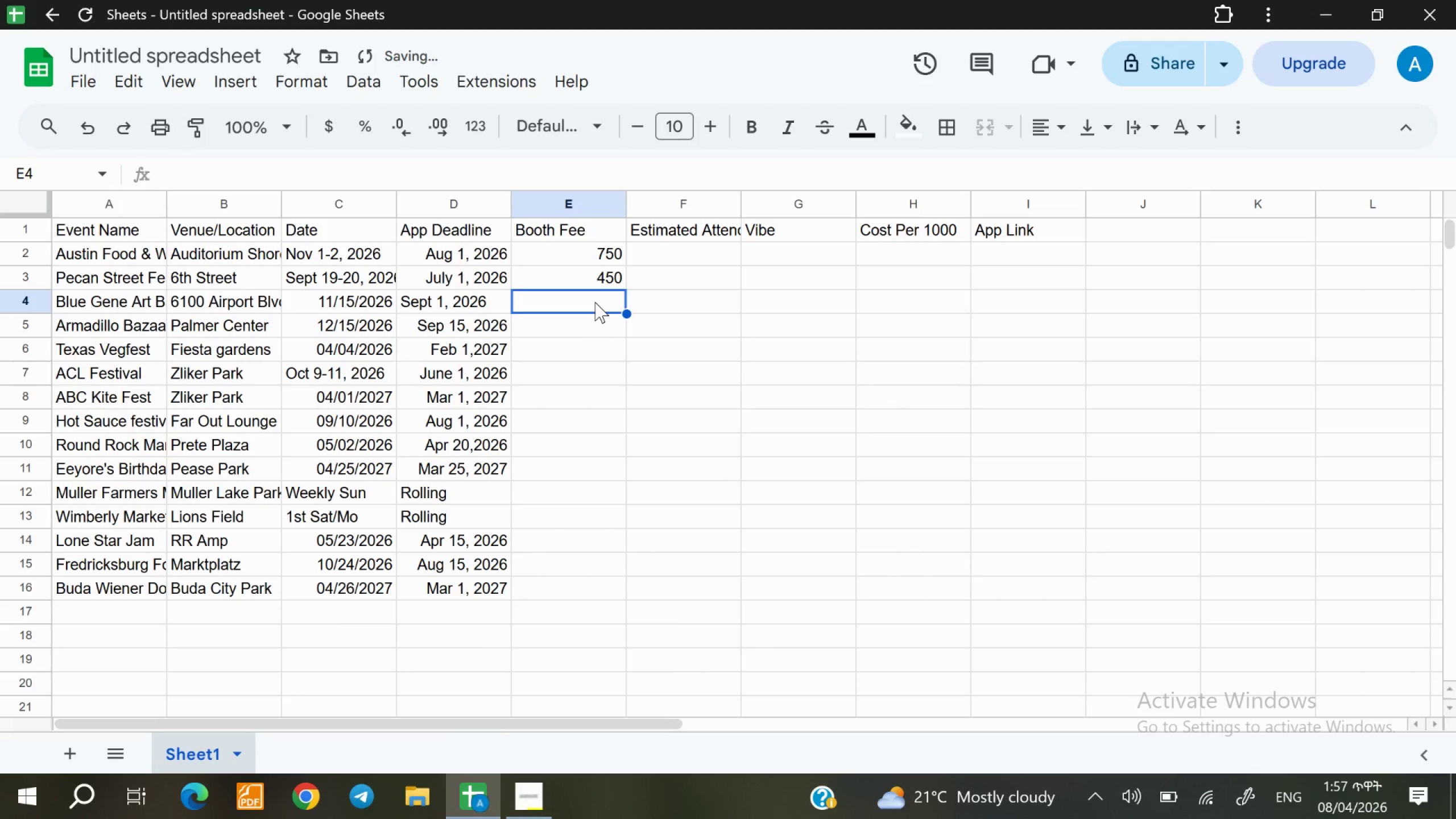 
type(200)
 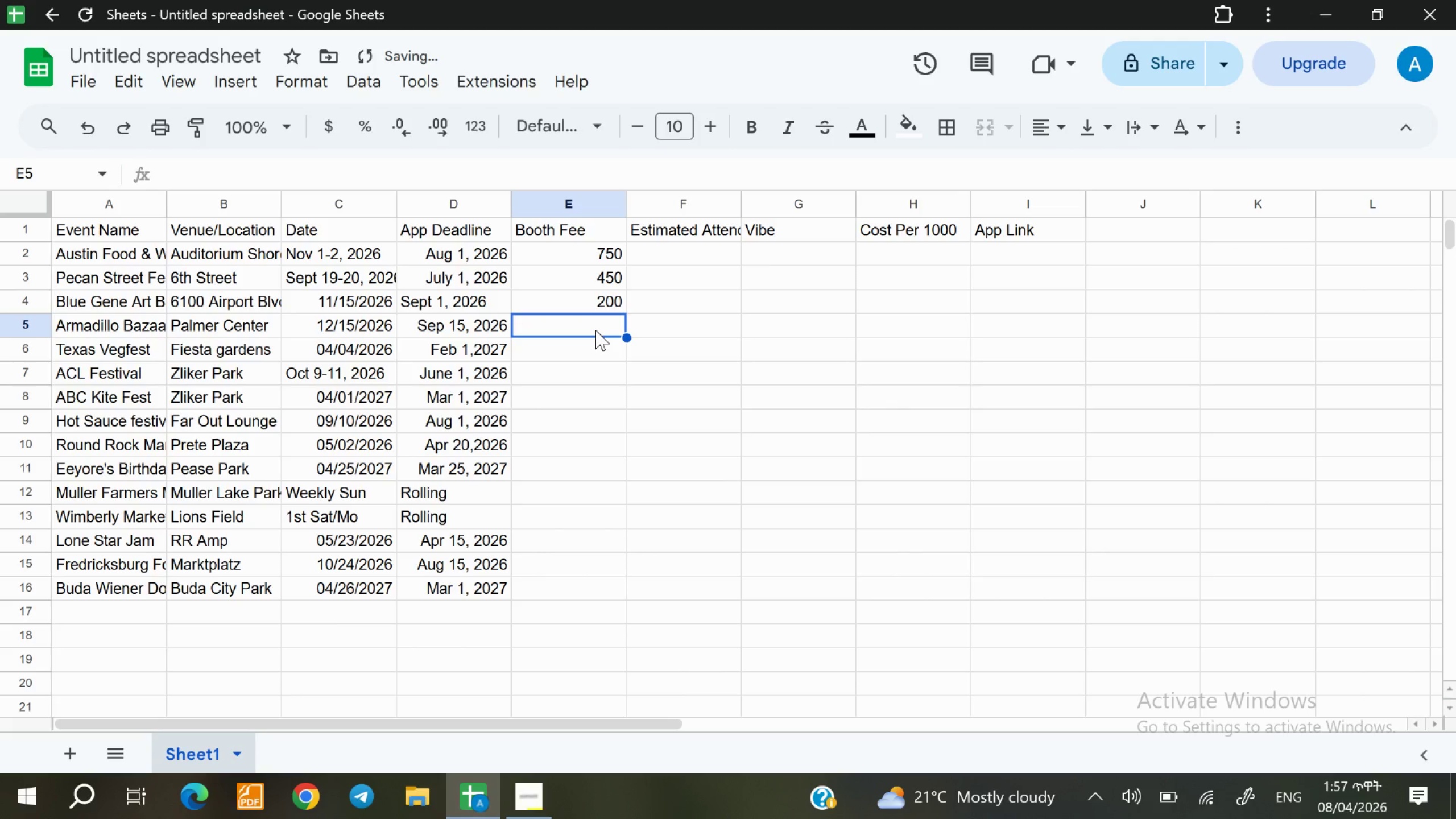 
type(1200)
 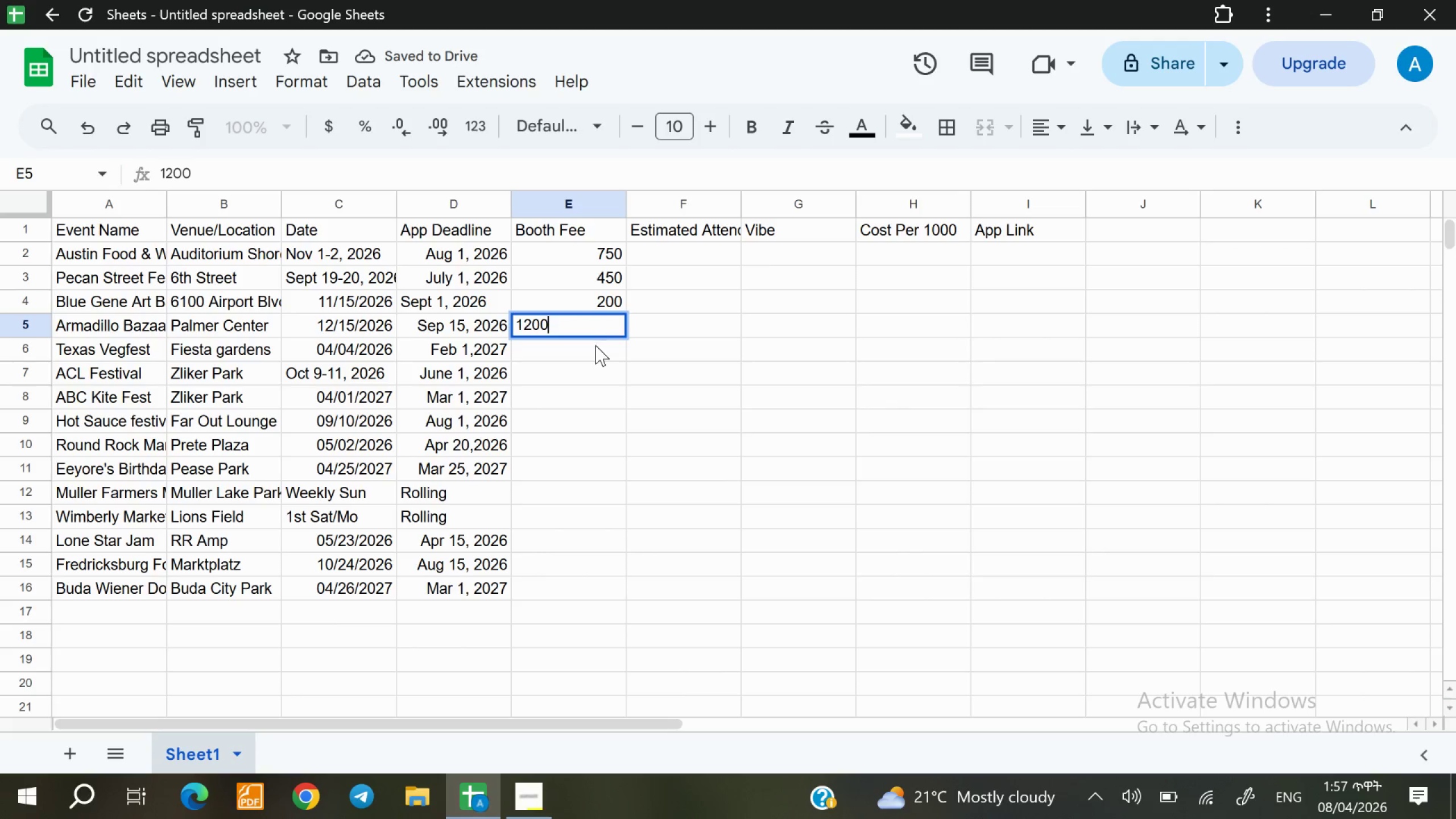 
left_click([595, 345])
 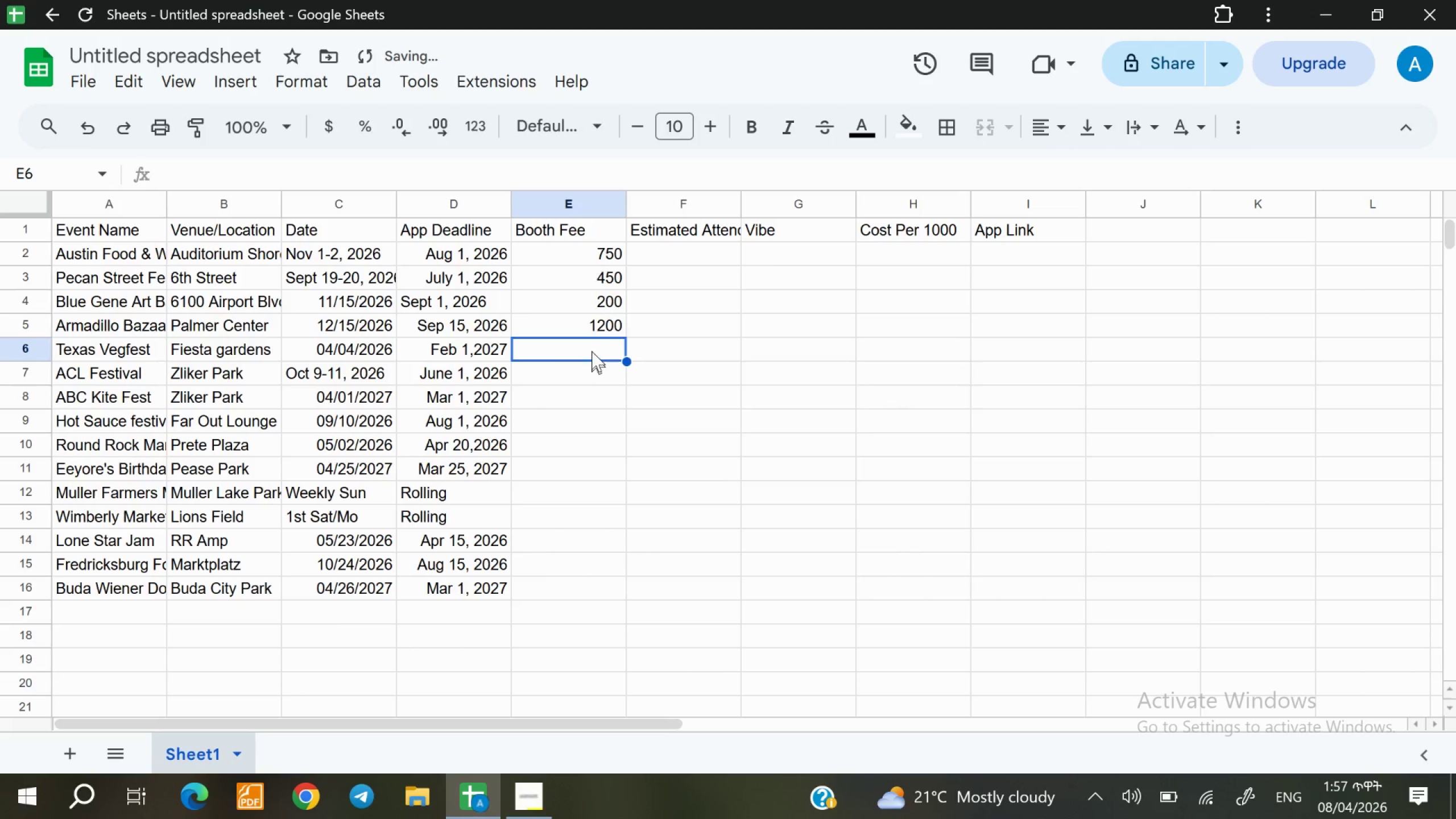 
double_click([593, 322])
 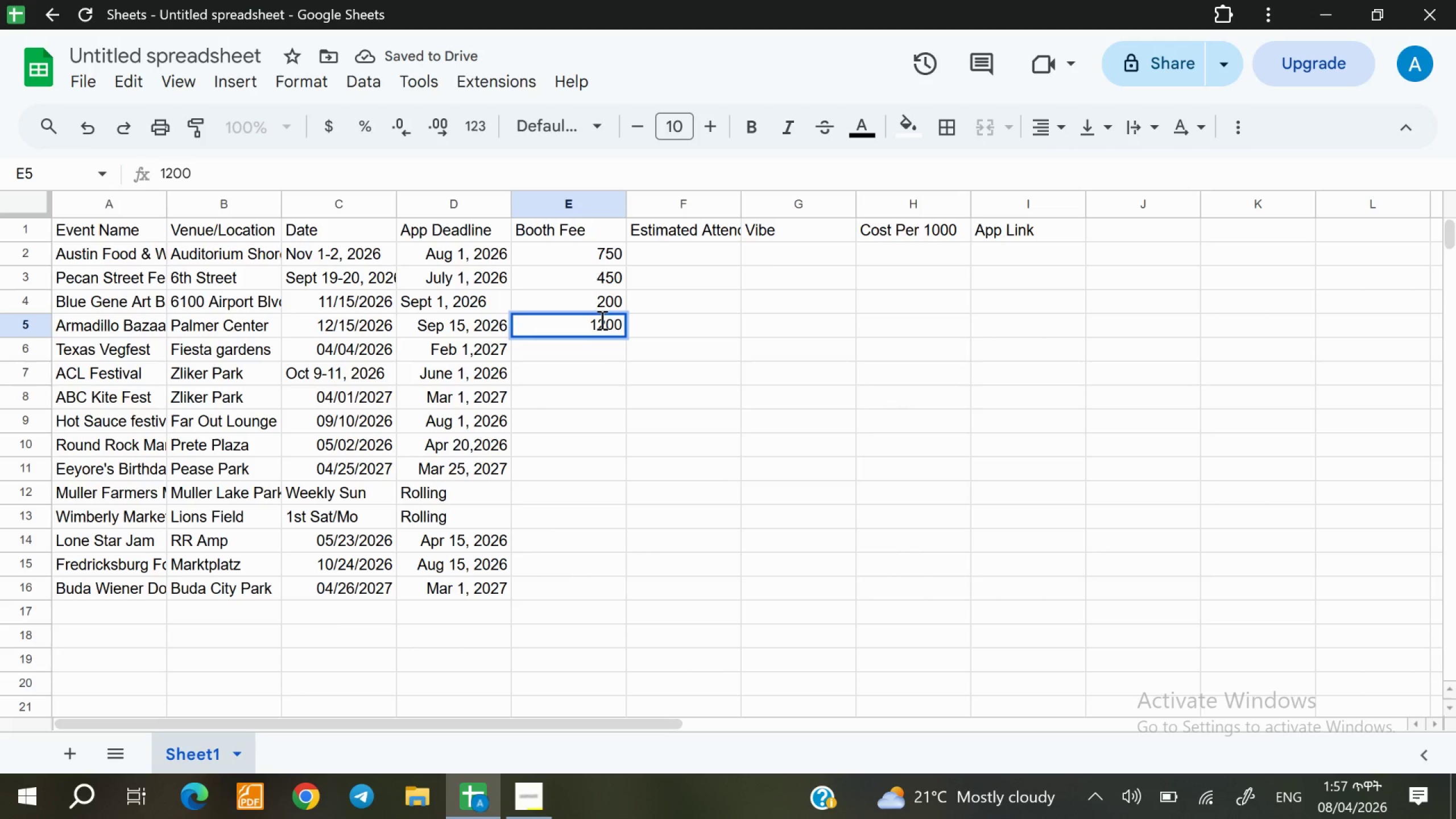 
left_click([601, 320])
 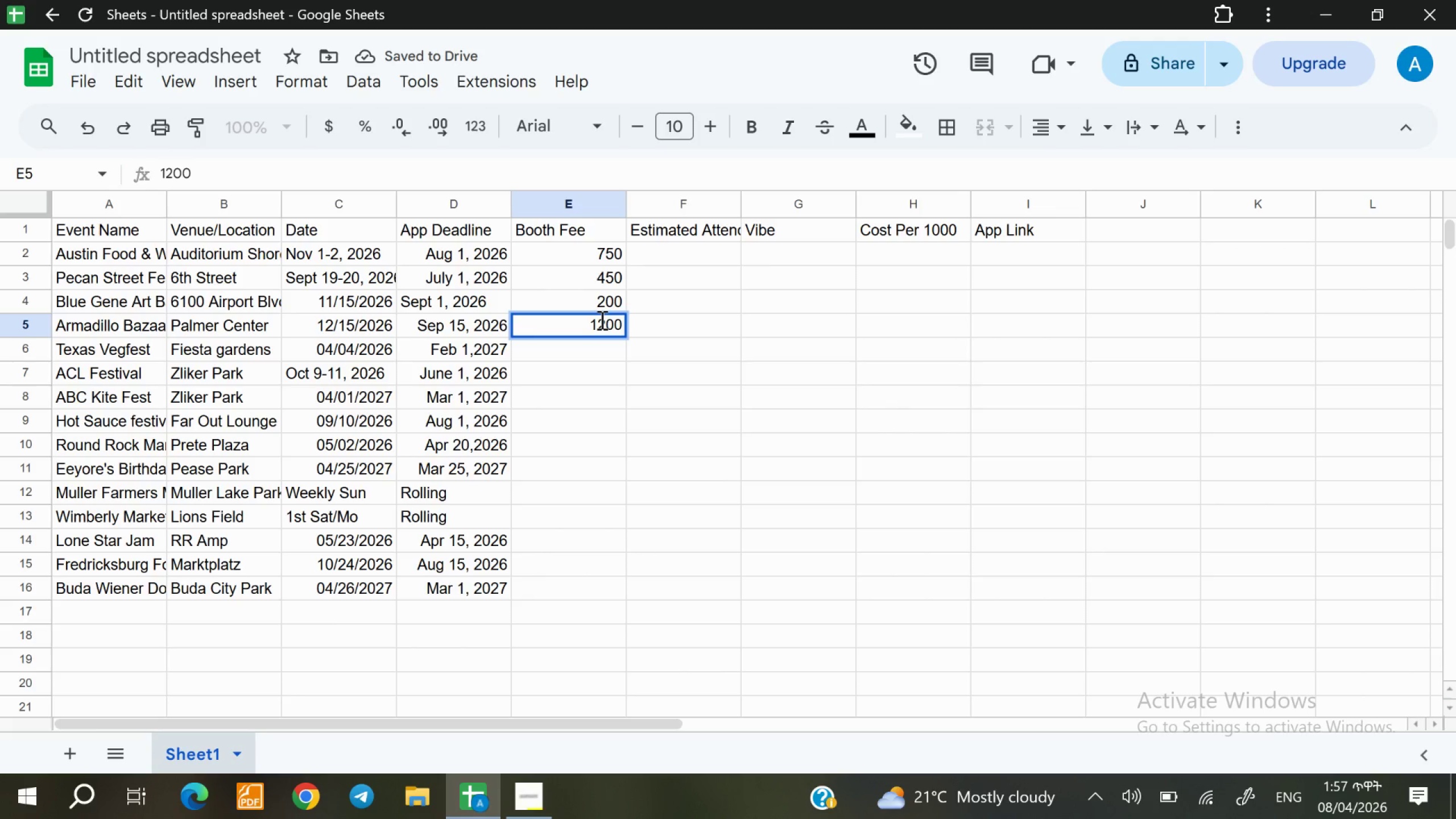 
key(Comma)
 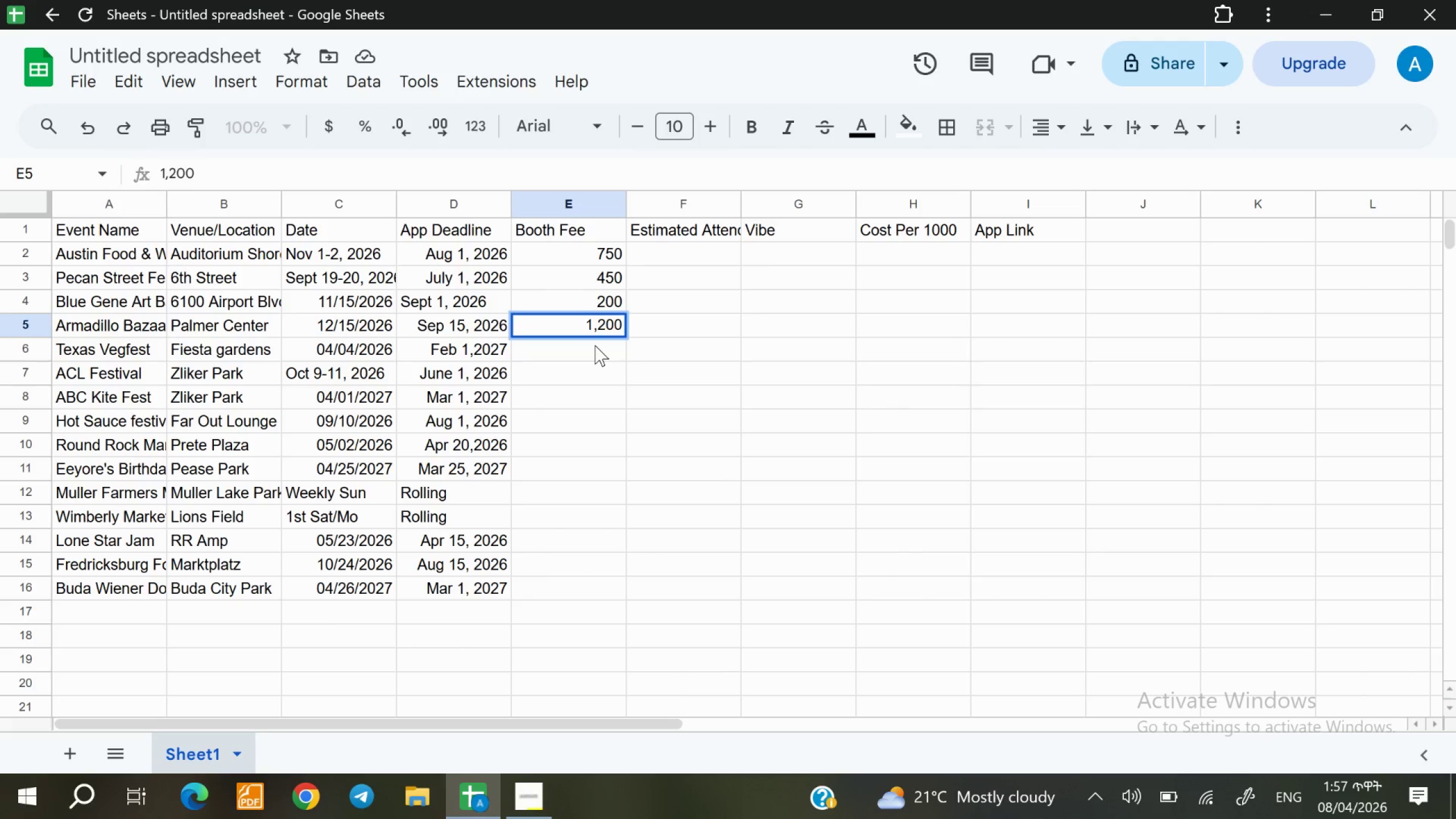 
double_click([595, 345])
 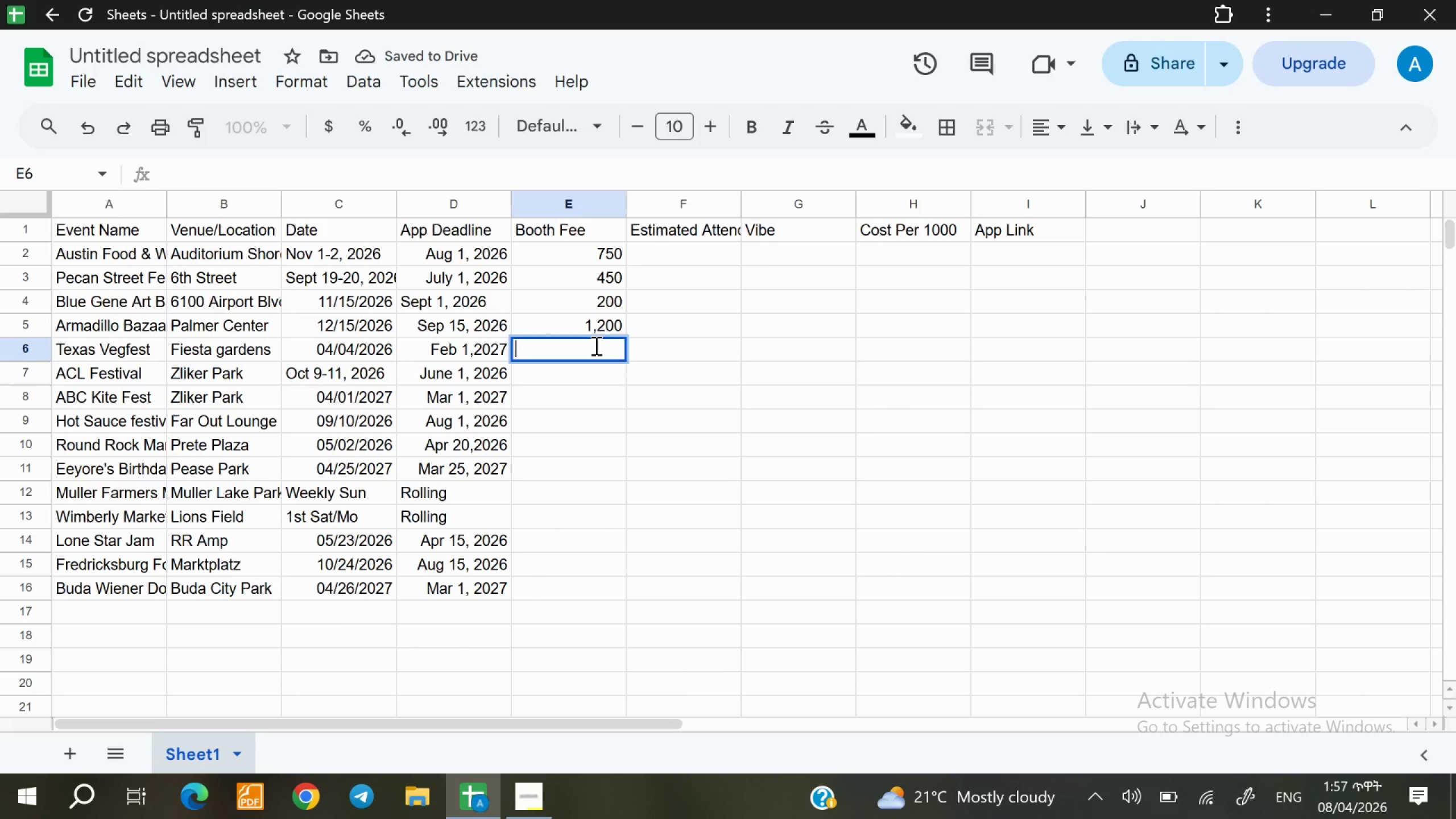 
type(250)
 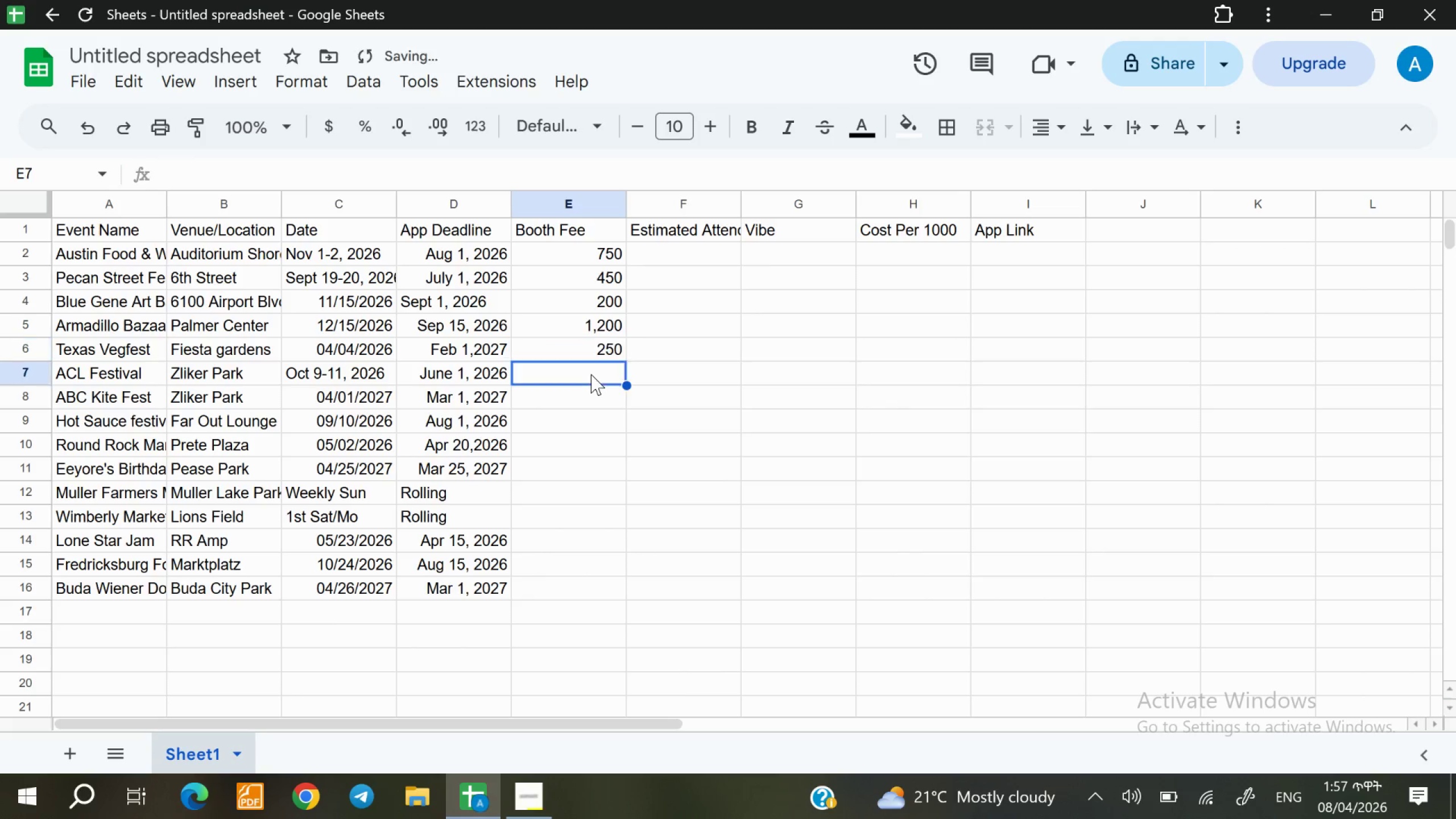 
double_click([591, 374])
 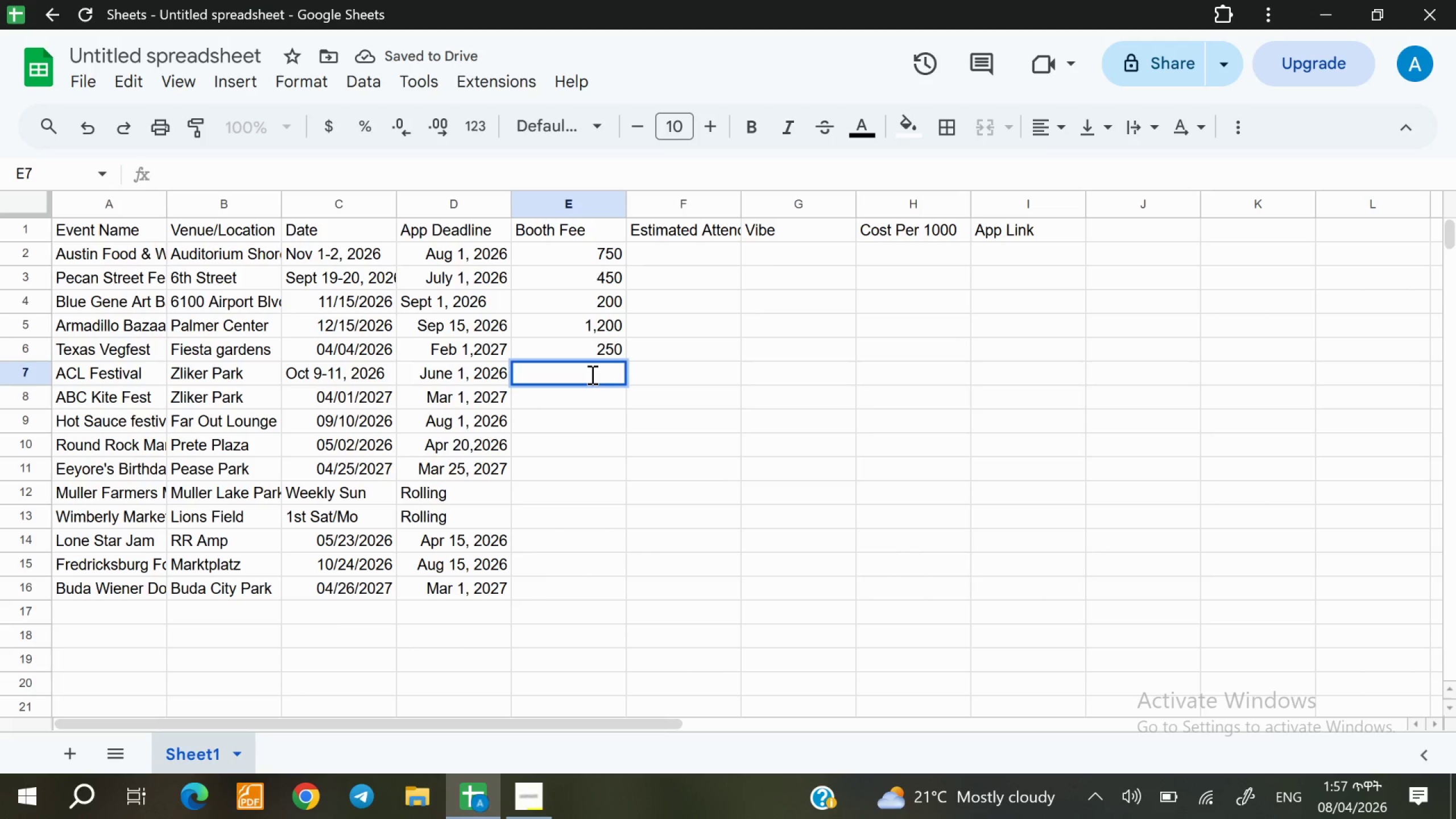 
type(2,500)
 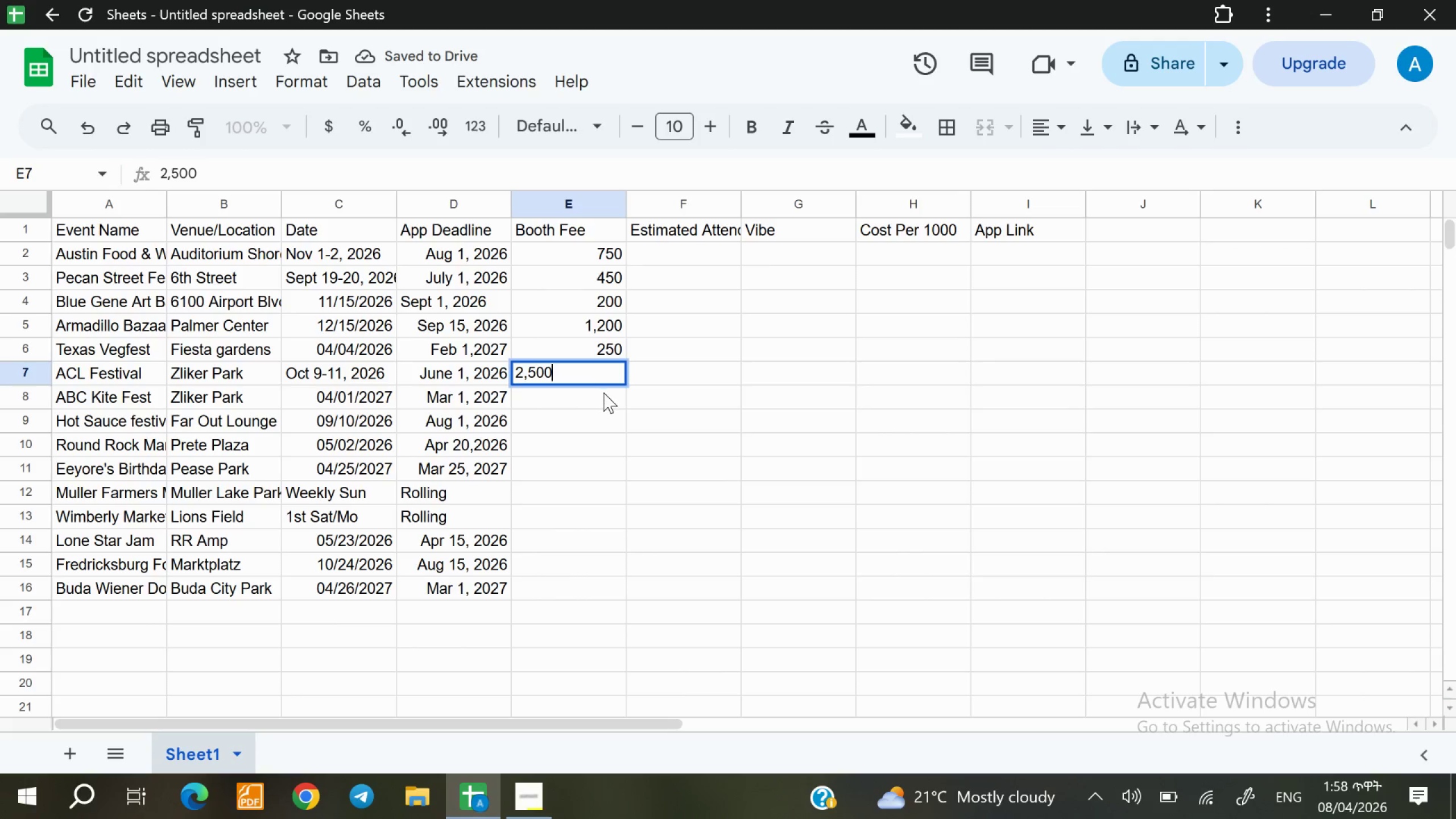 
left_click([603, 395])
 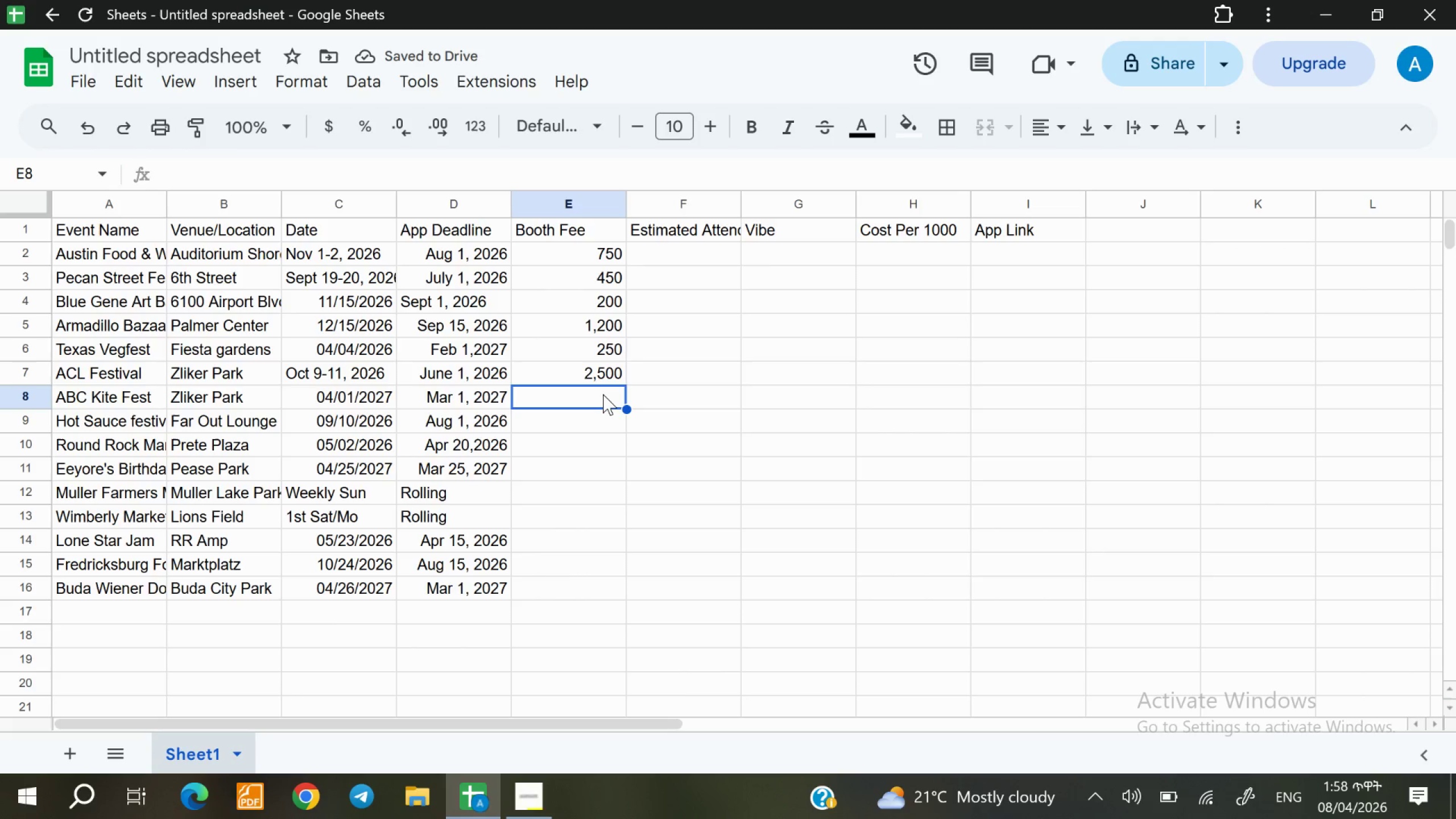 
type(500)
 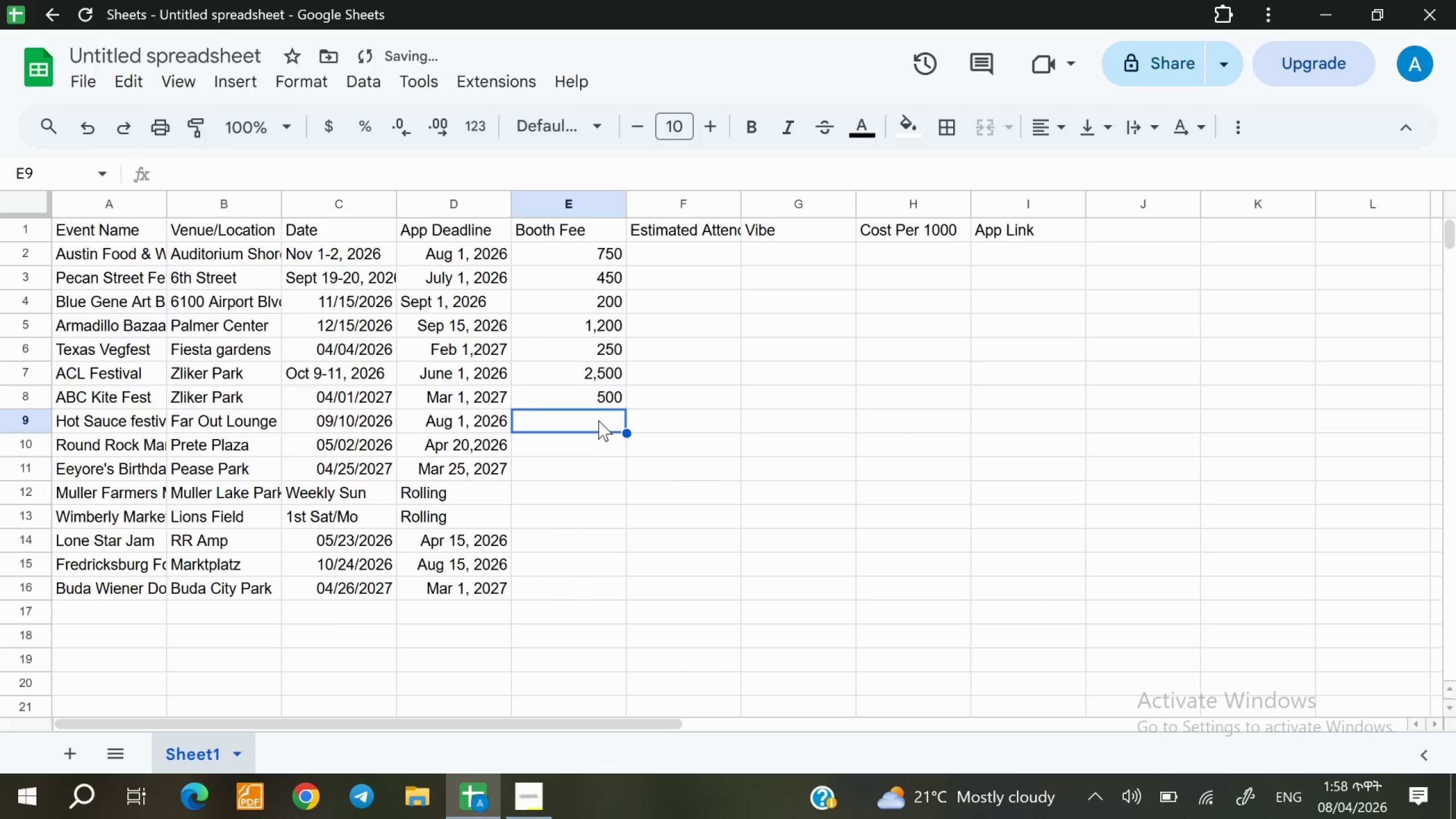 
type(300)
 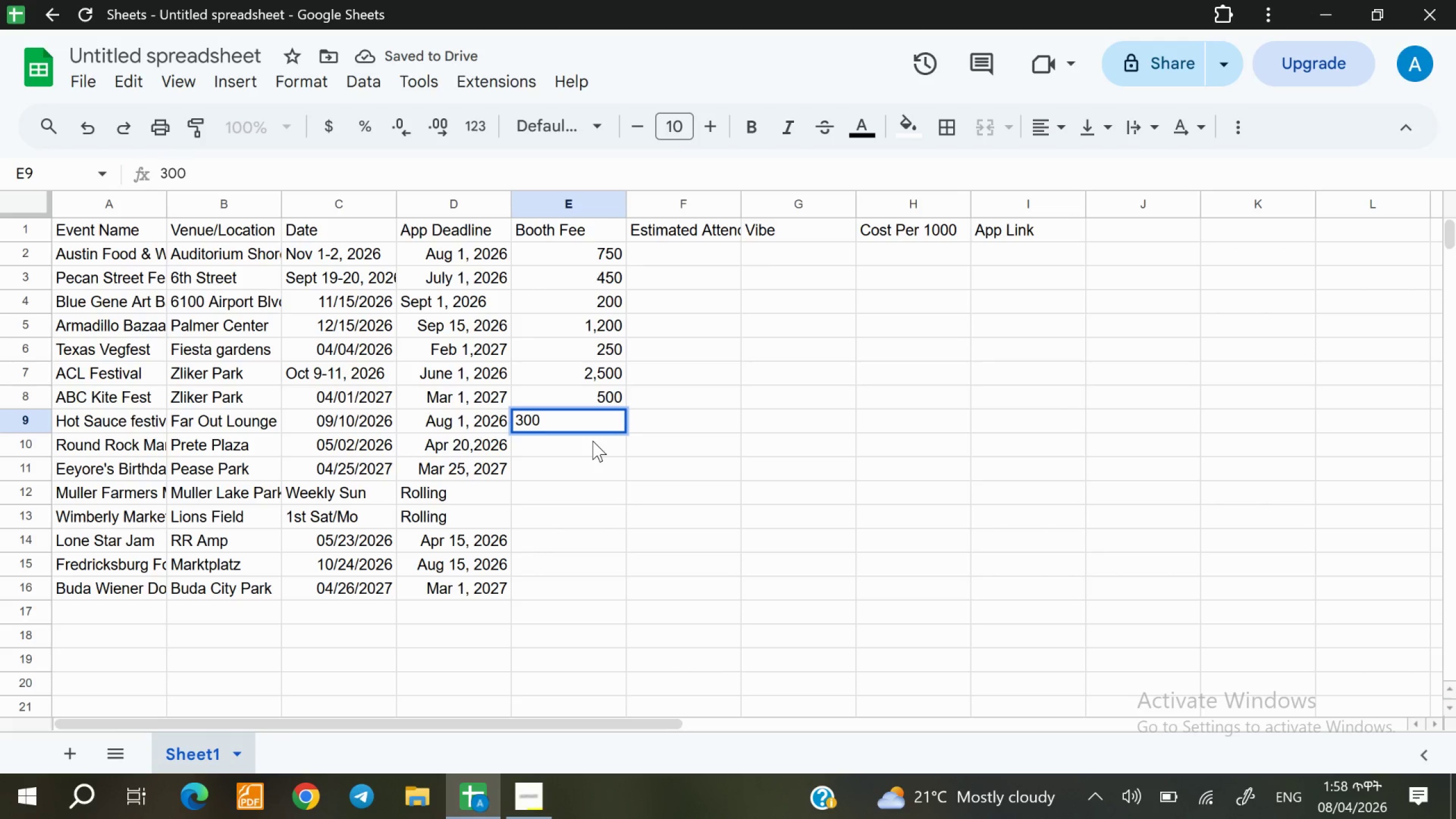 
left_click([593, 441])
 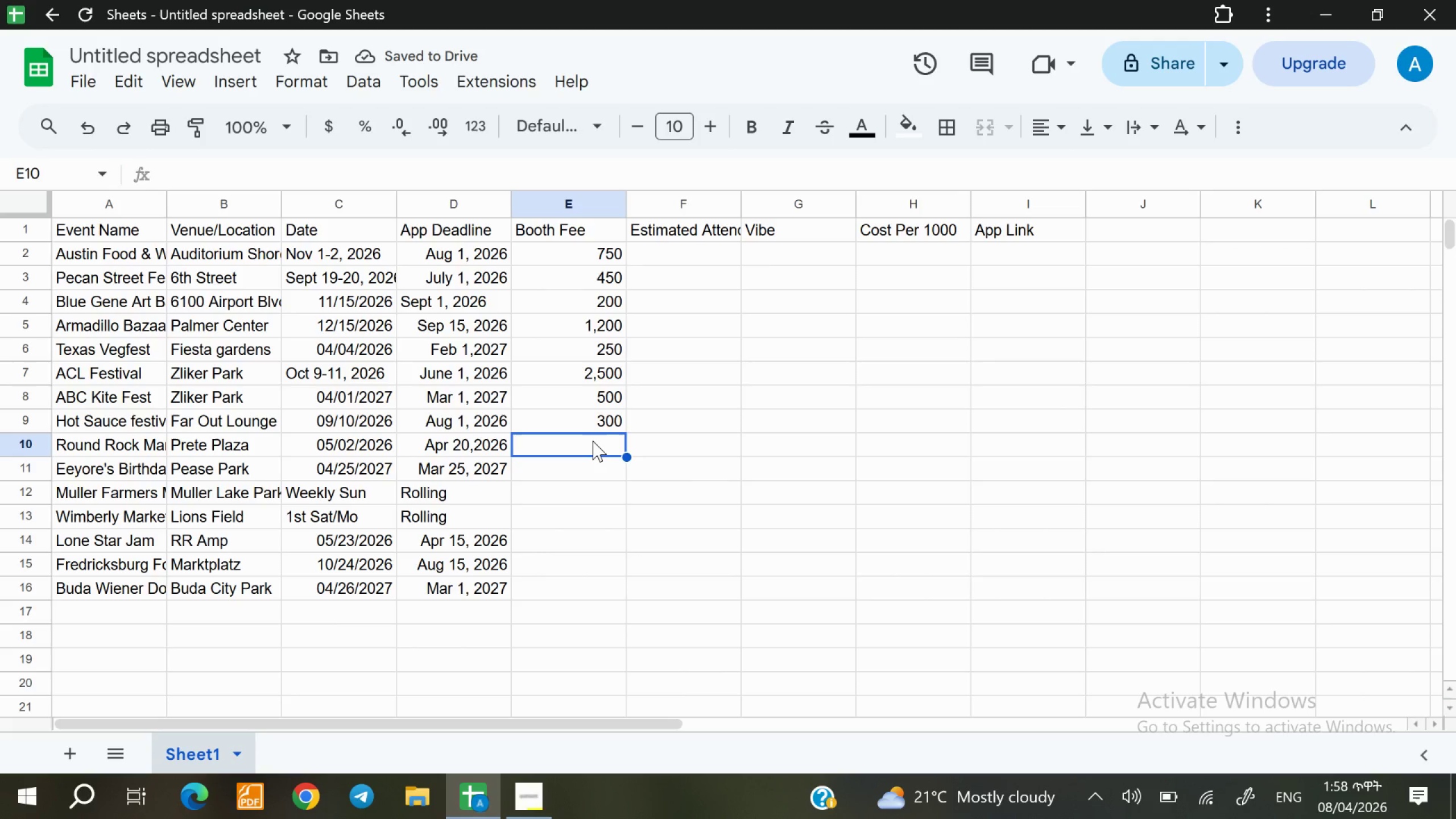 
wait(5.47)
 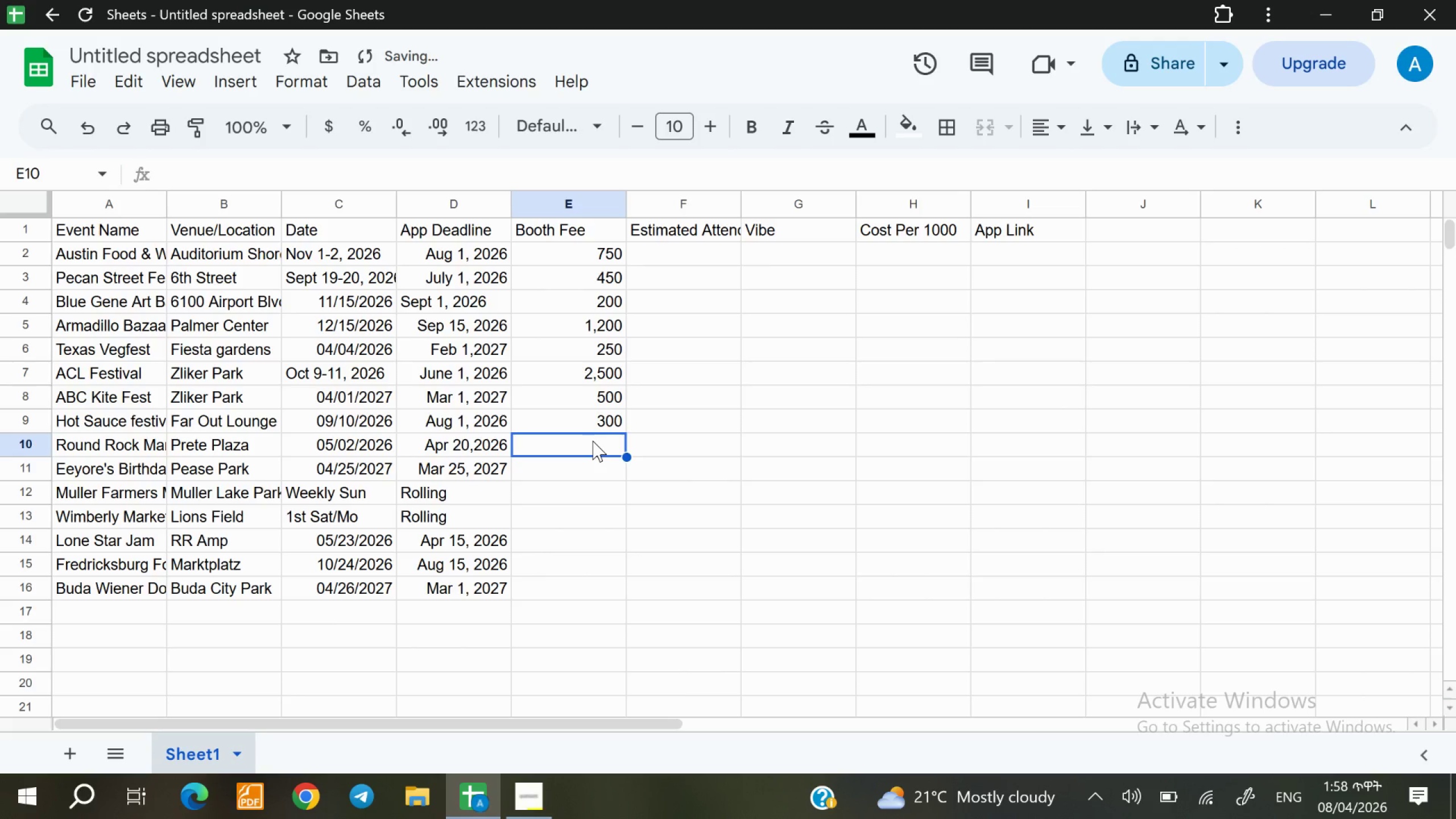 
type(75)
 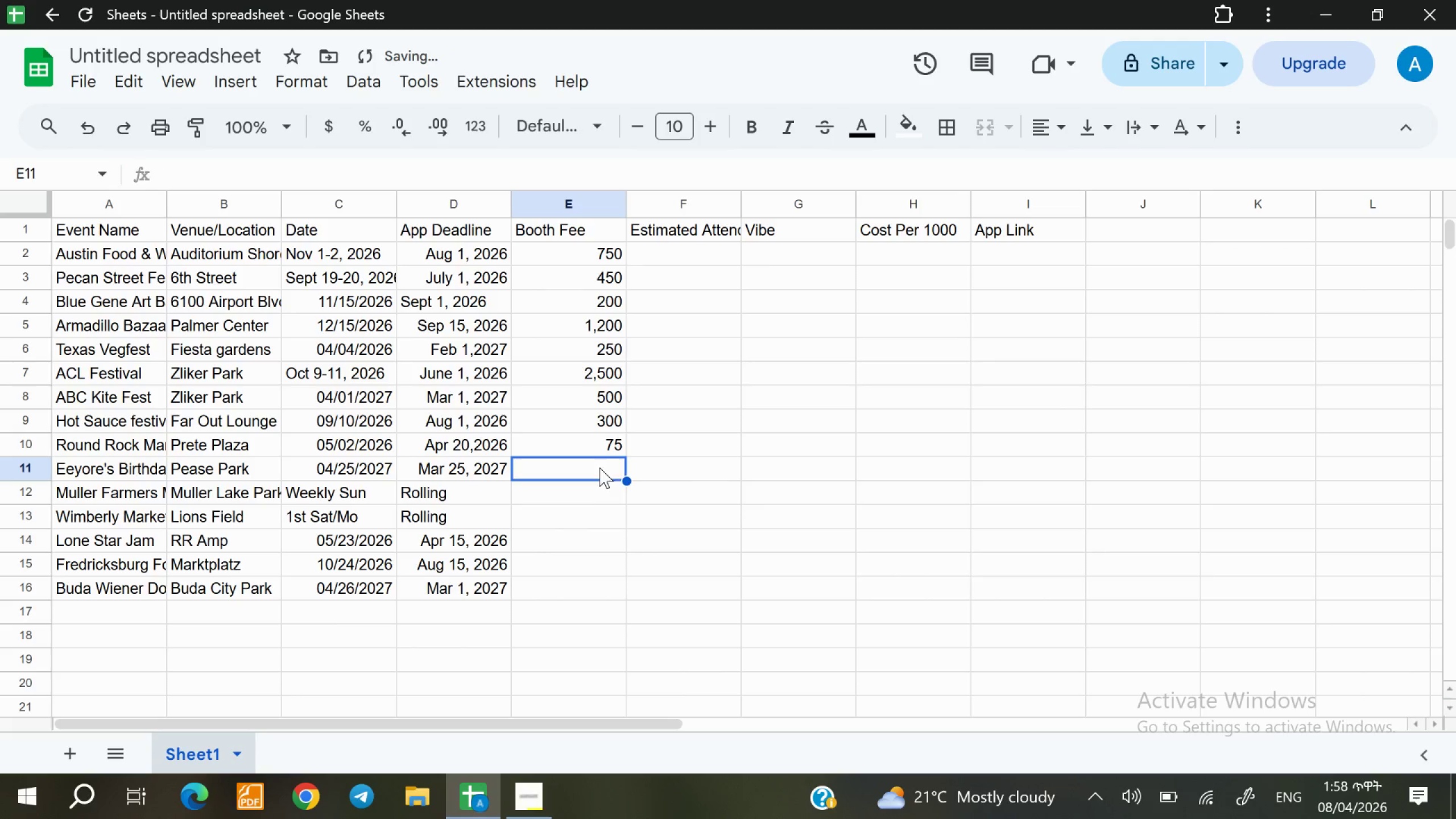 
type(150)
 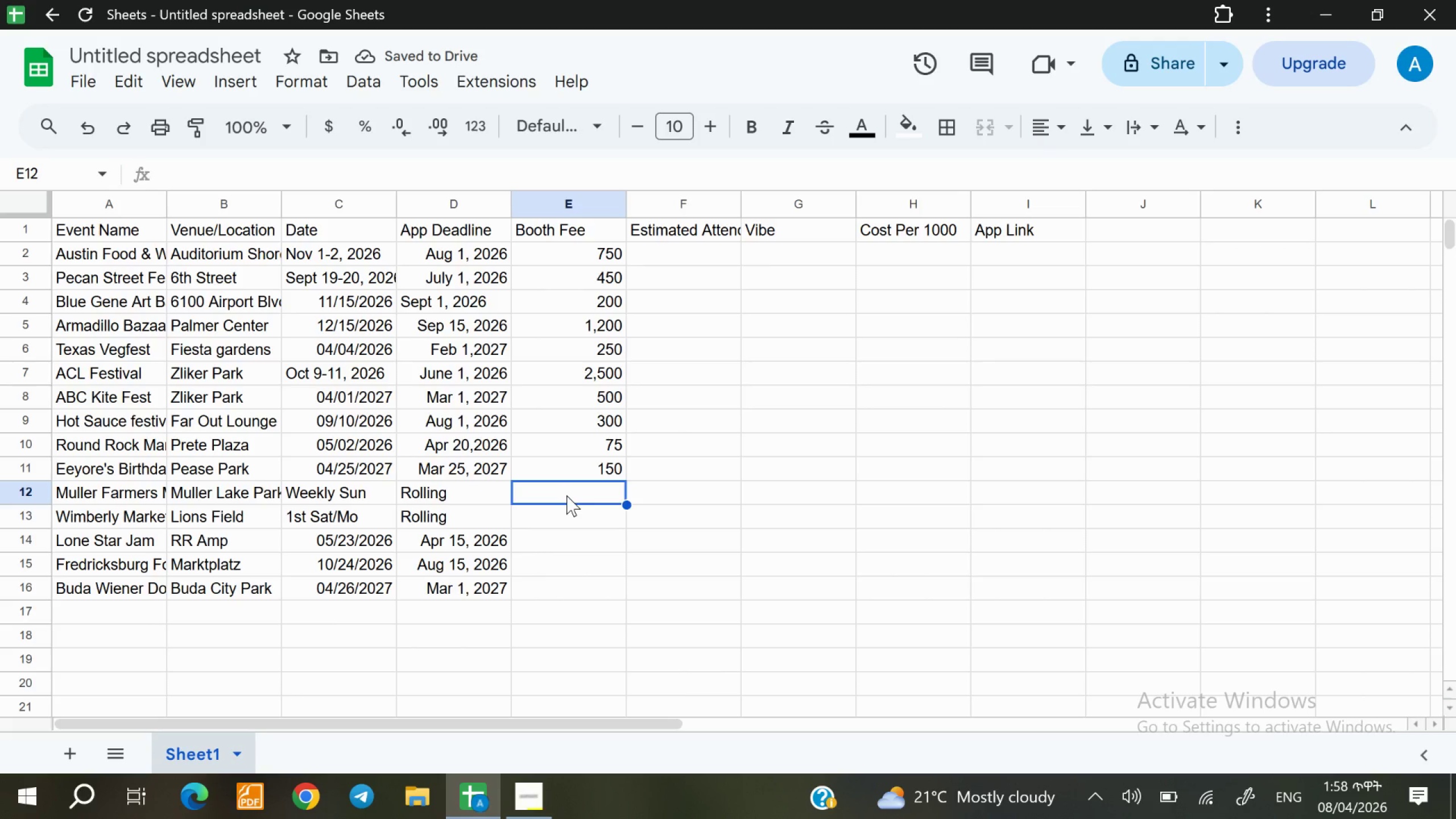 
type(50)
 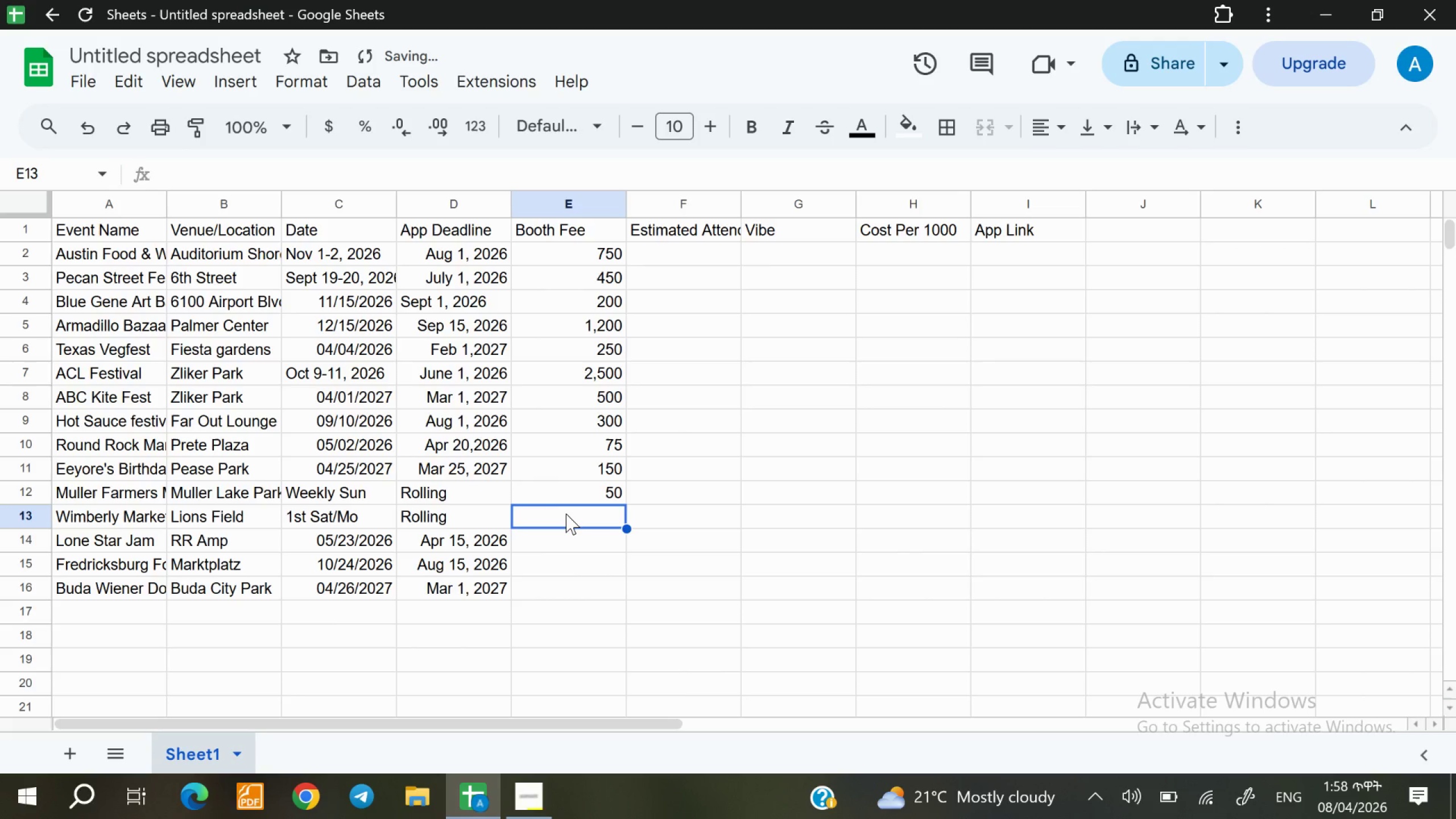 
type(100)
 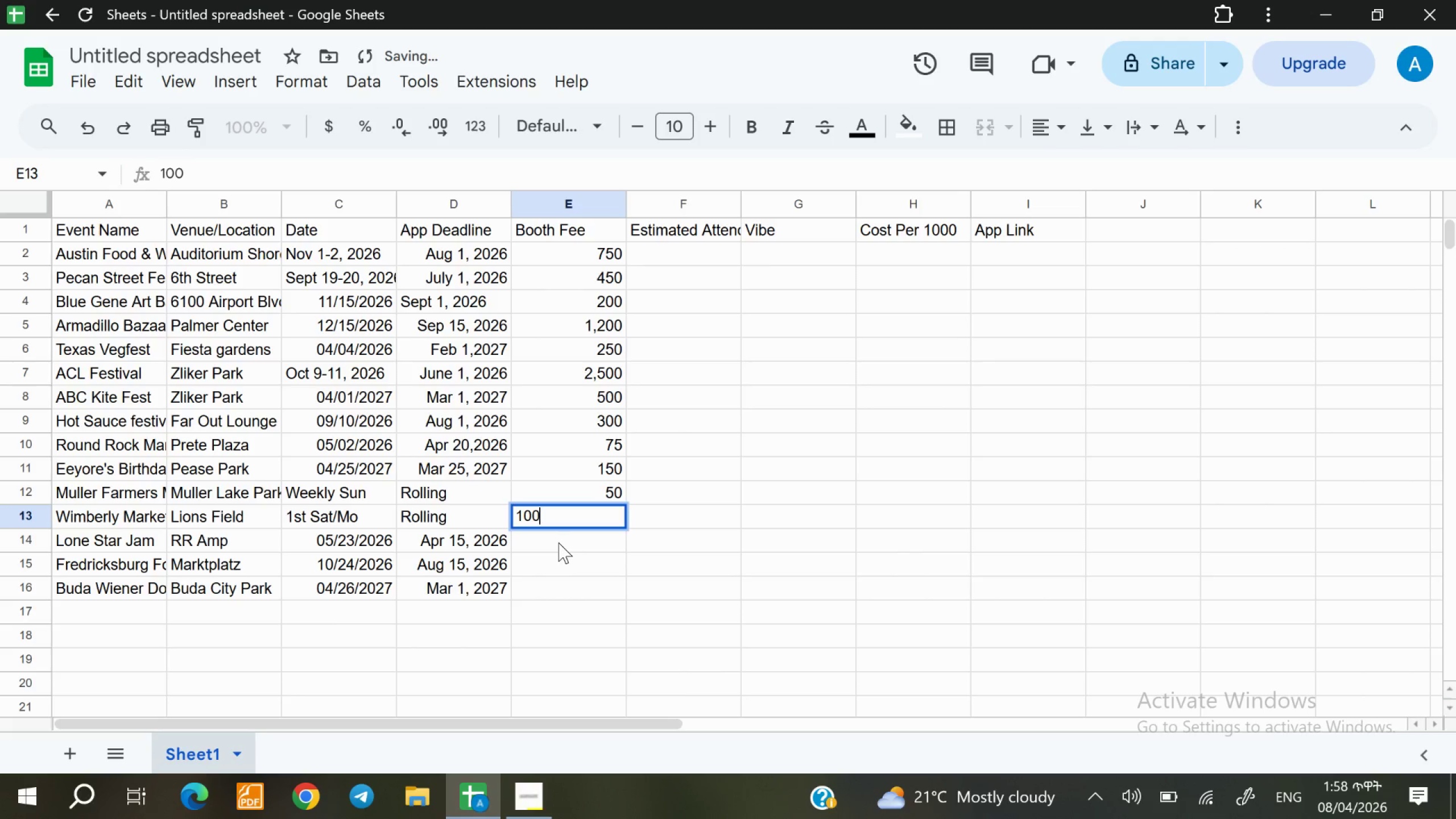 
left_click([557, 543])
 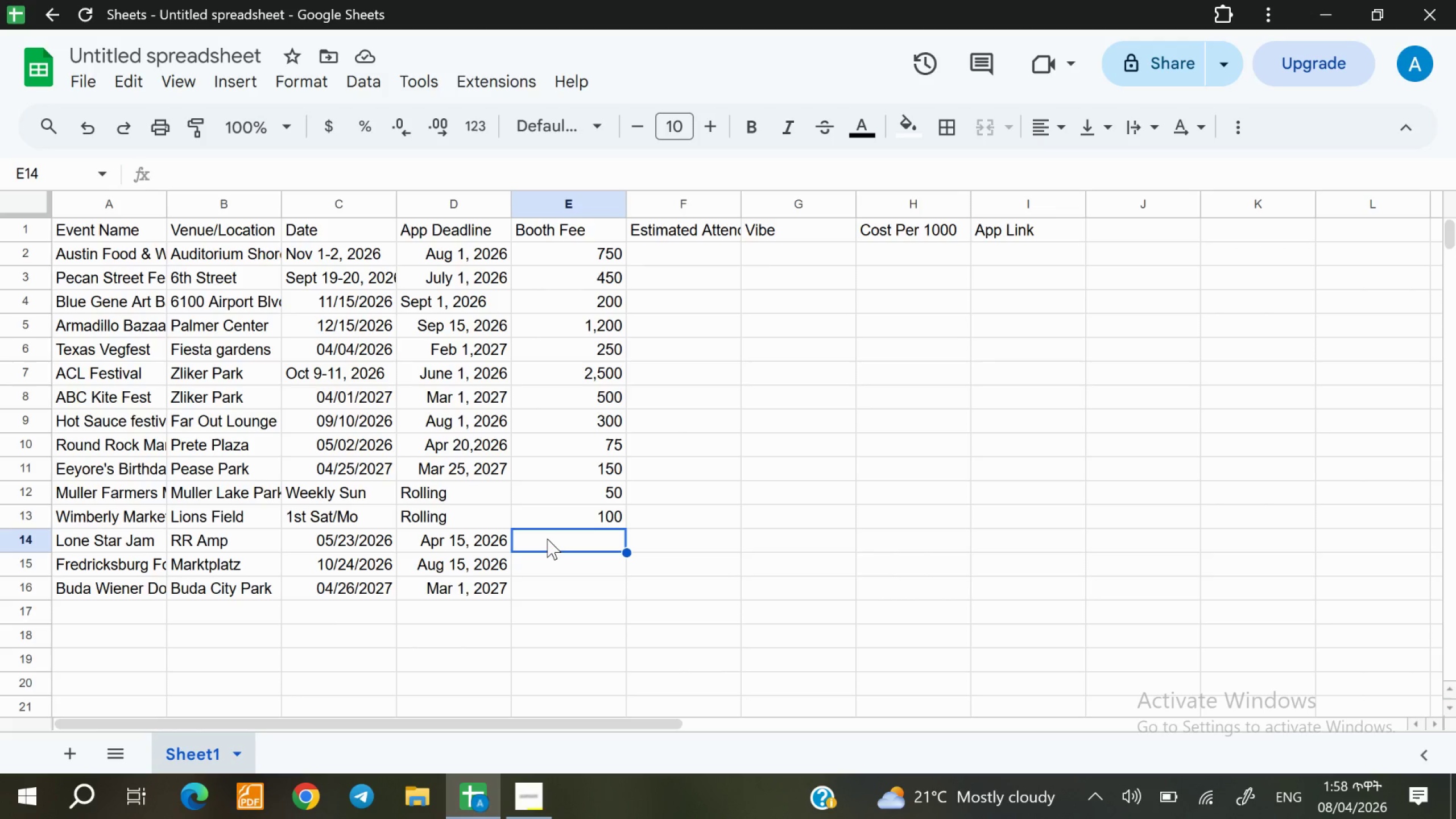 
wait(7.88)
 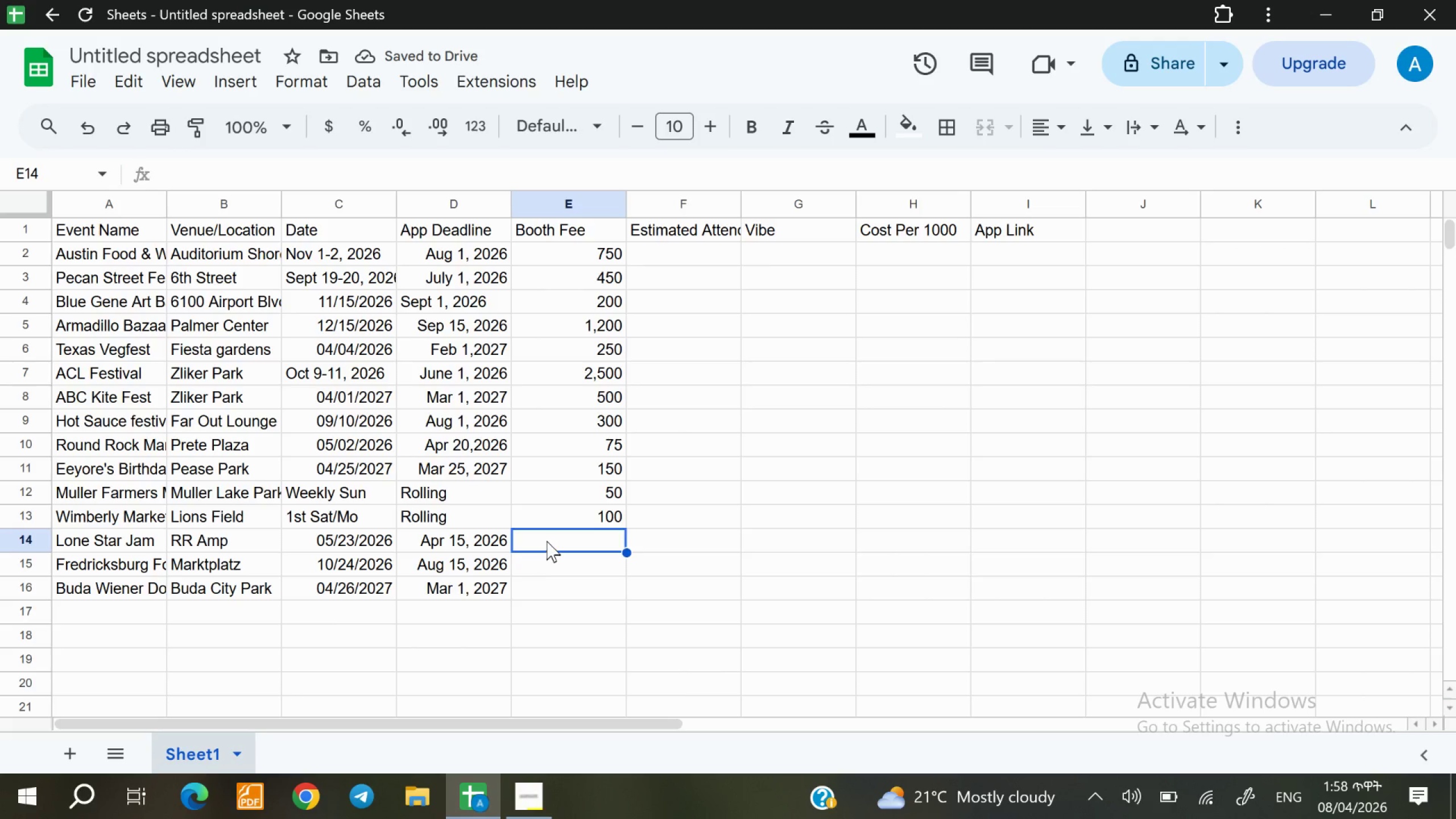 
type(600)
 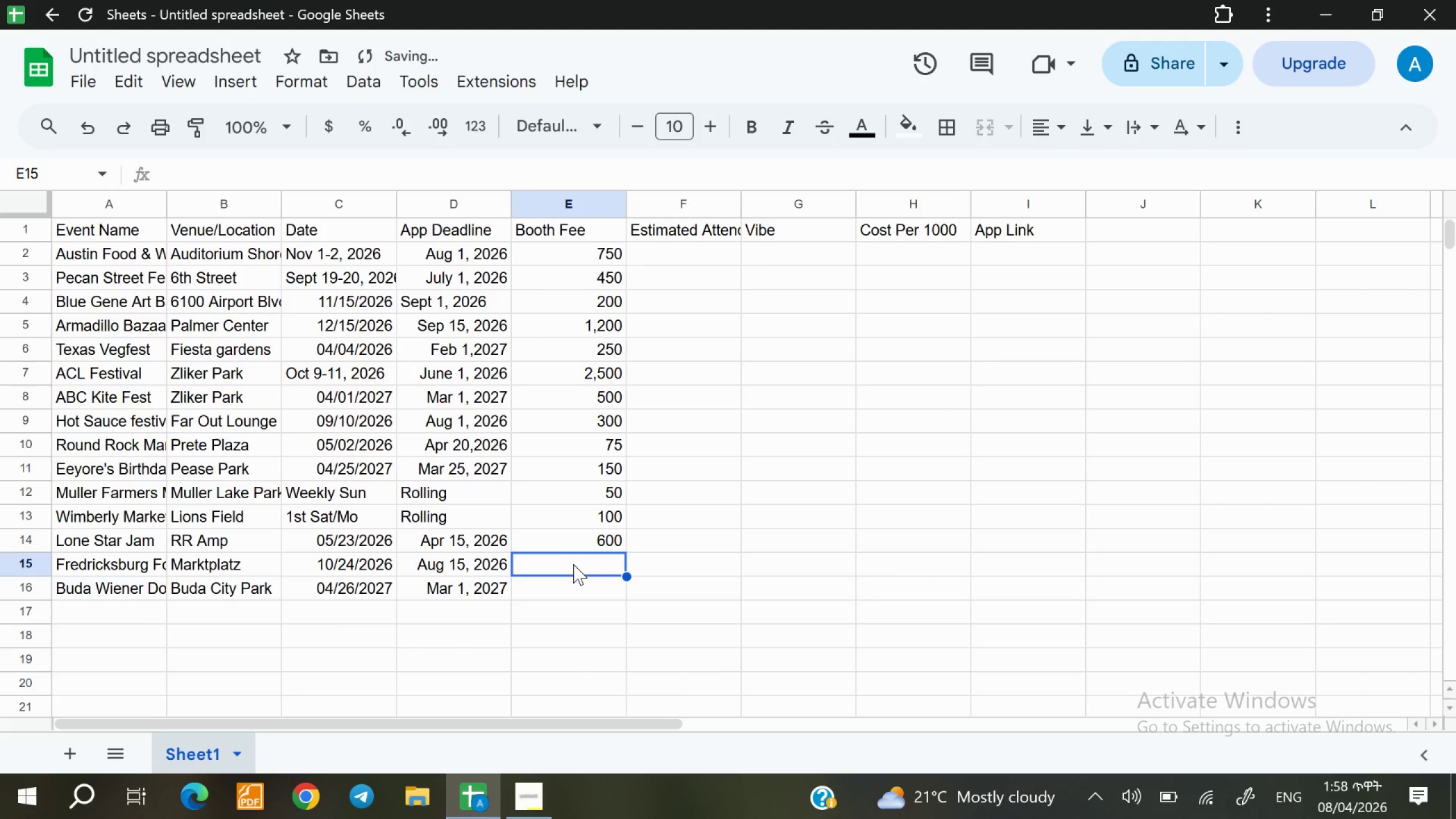 
type(350)
 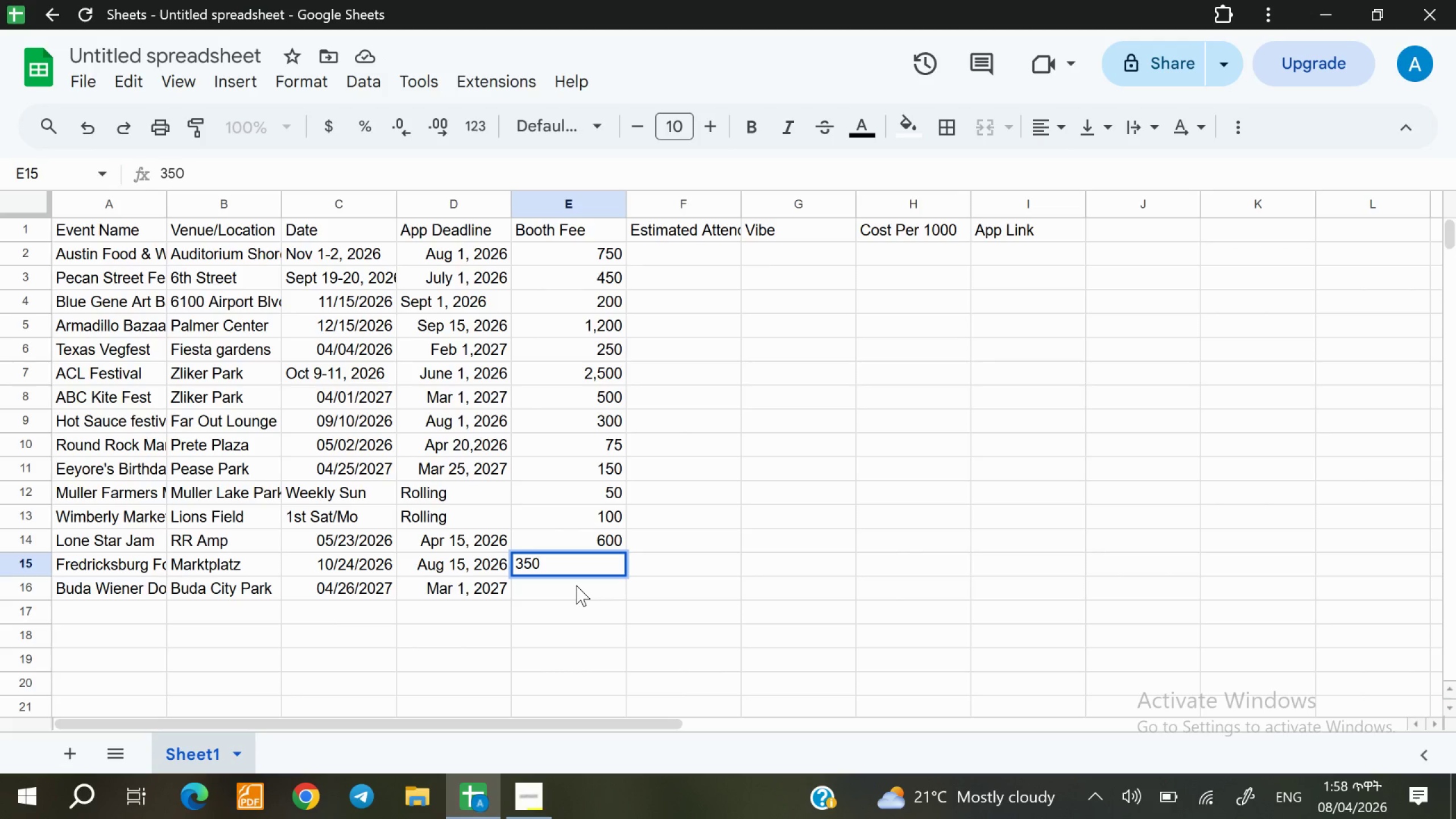 
left_click([576, 585])
 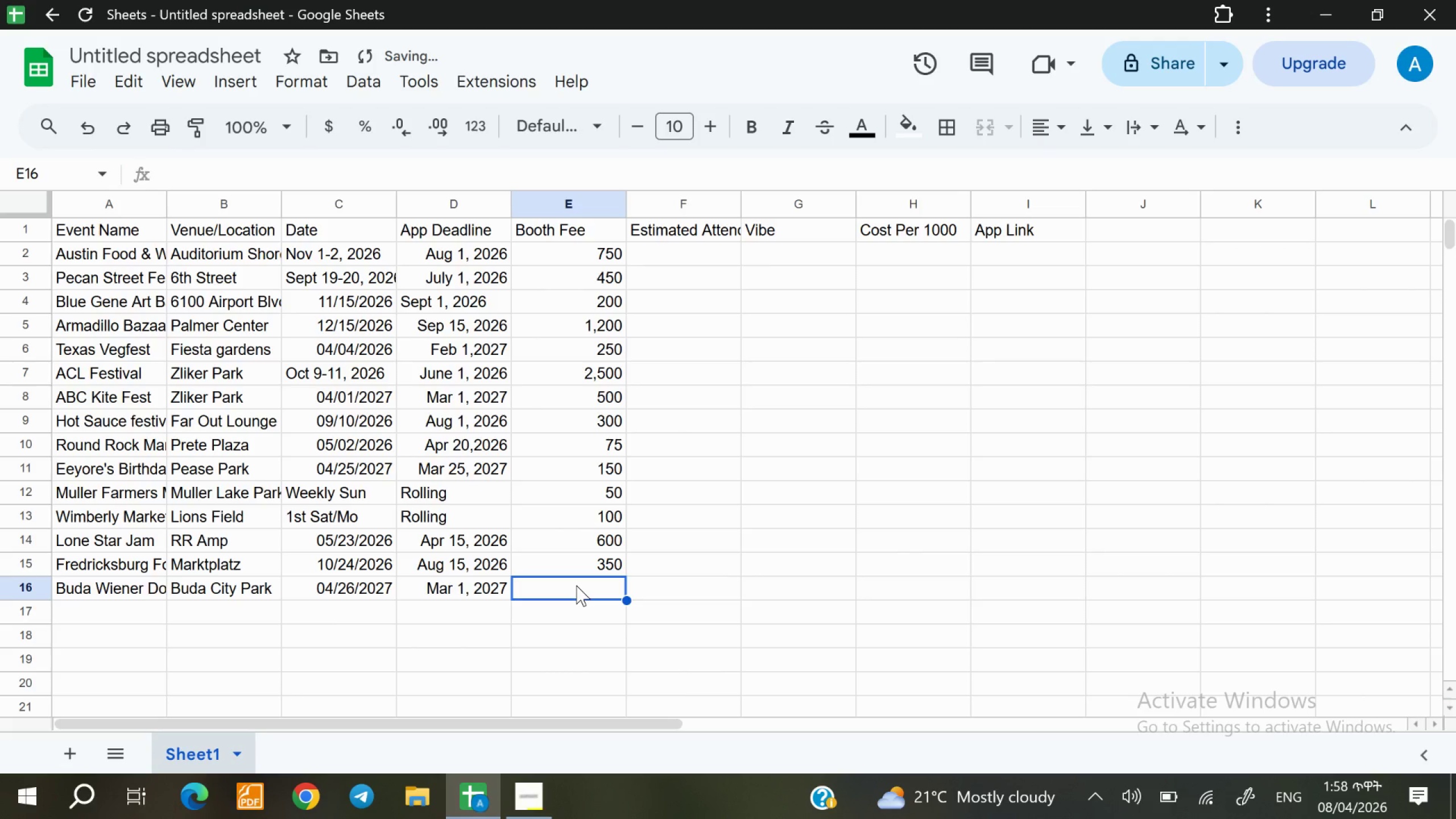 
type(200)
 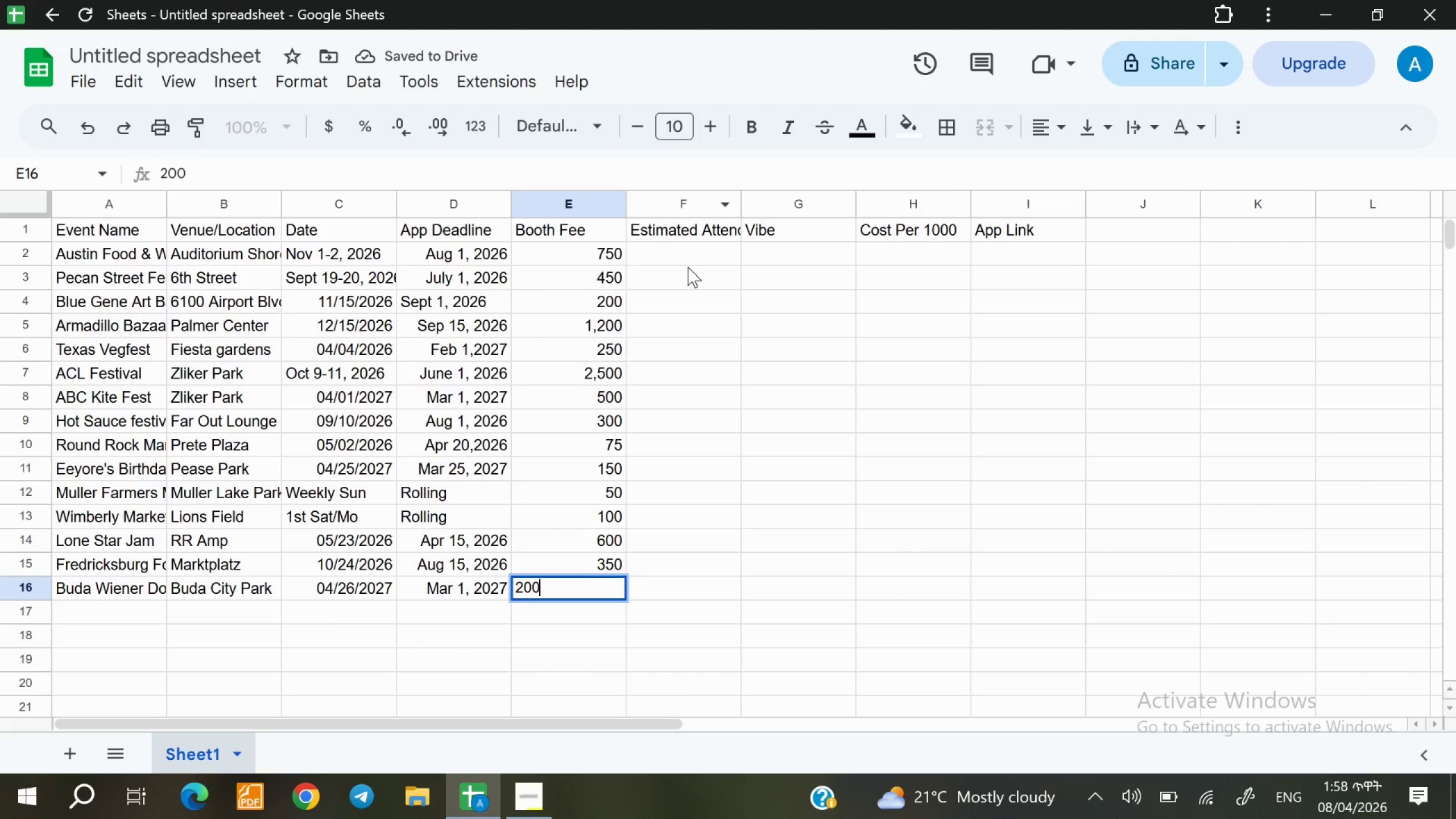 
left_click([688, 267])
 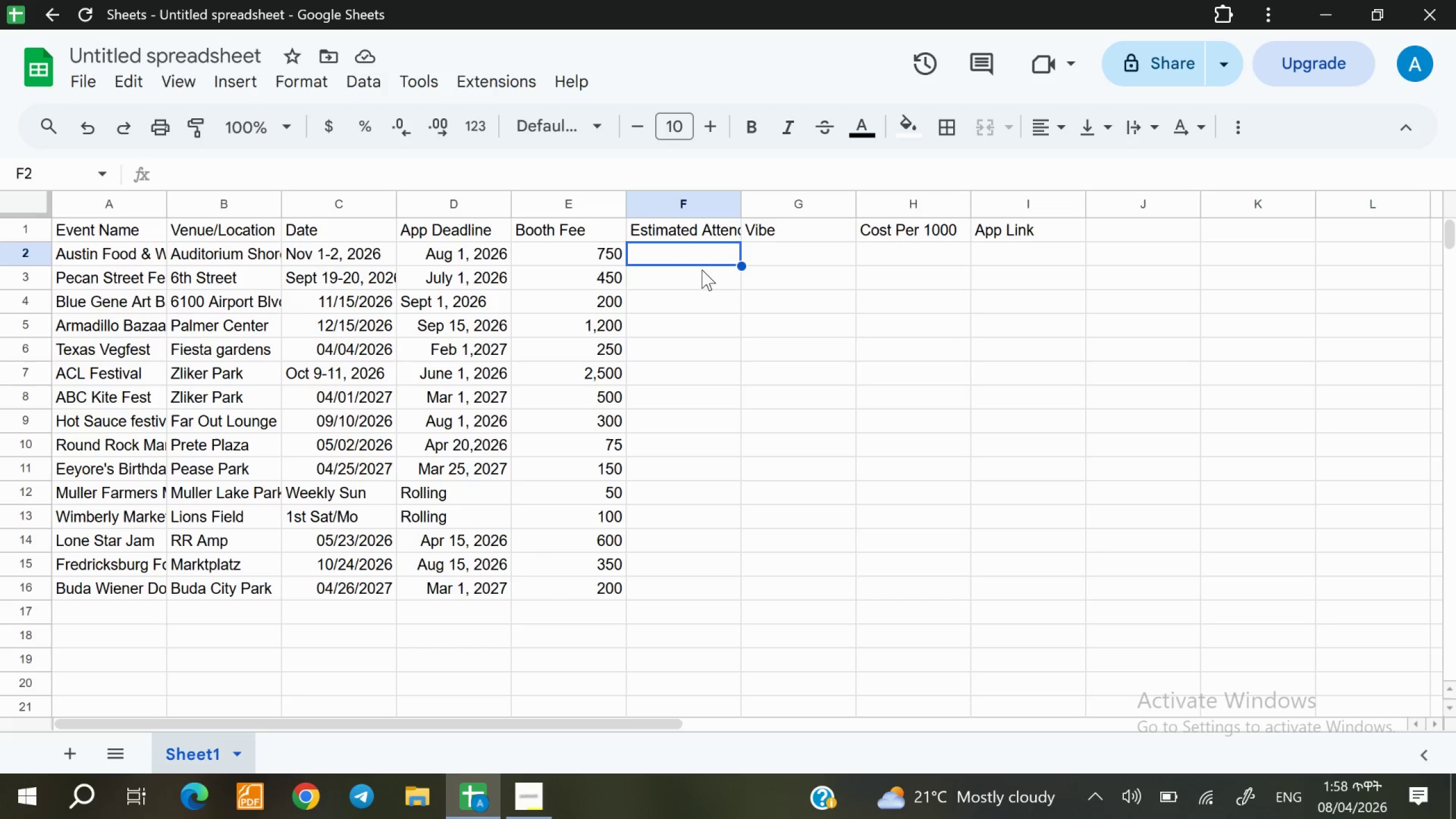 
wait(10.24)
 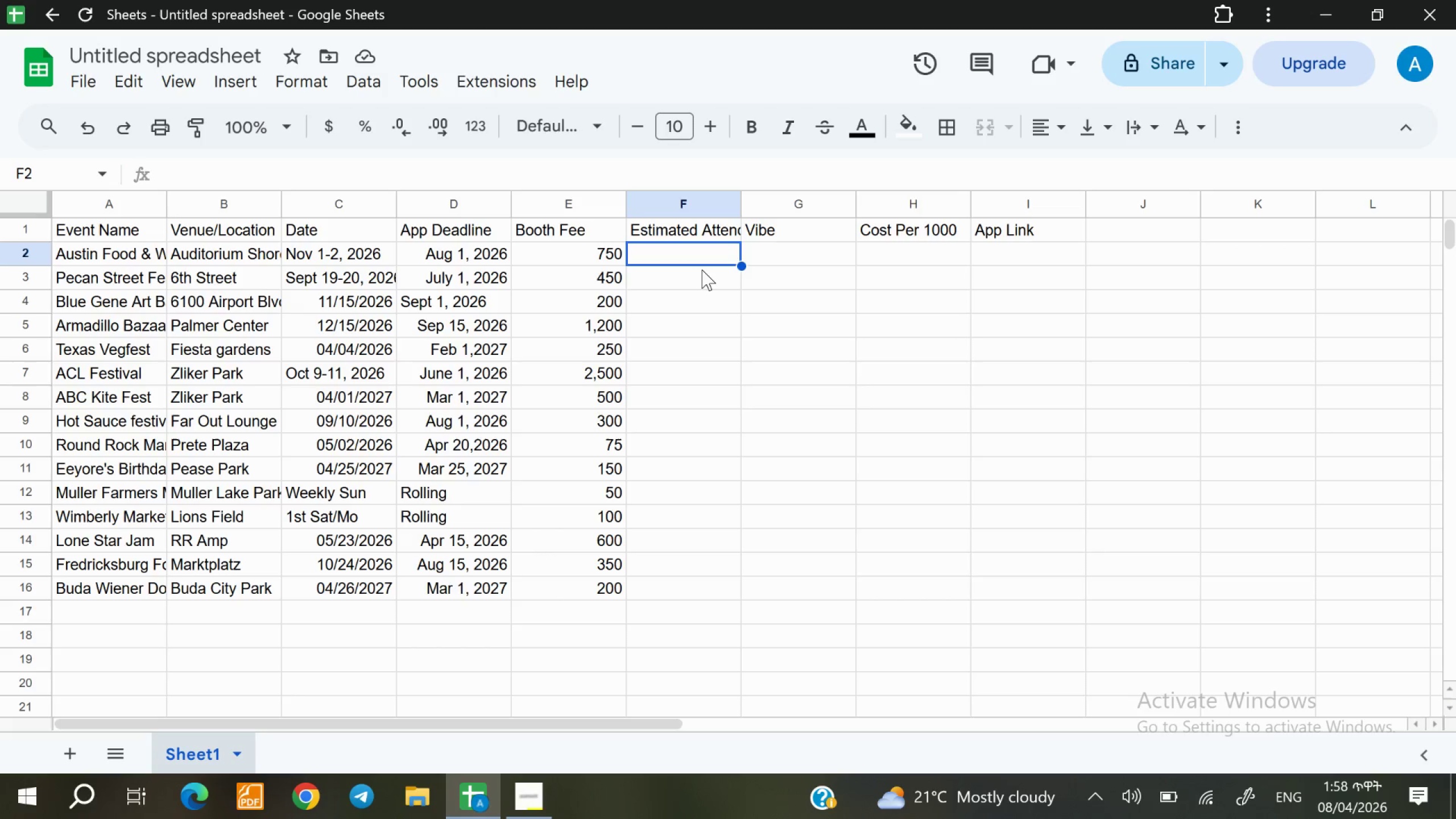 
double_click([702, 255])
 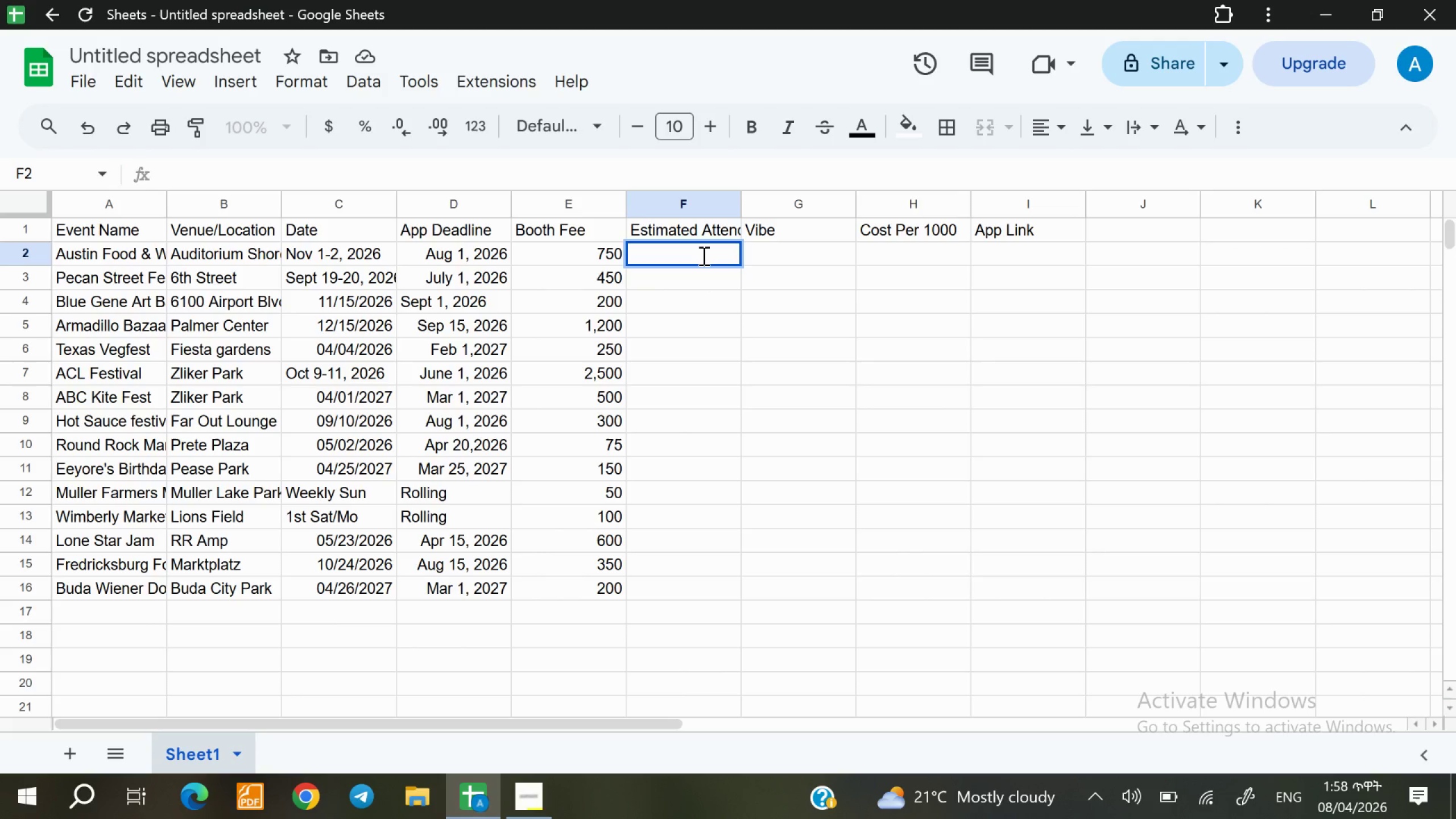 
type(10,000)
 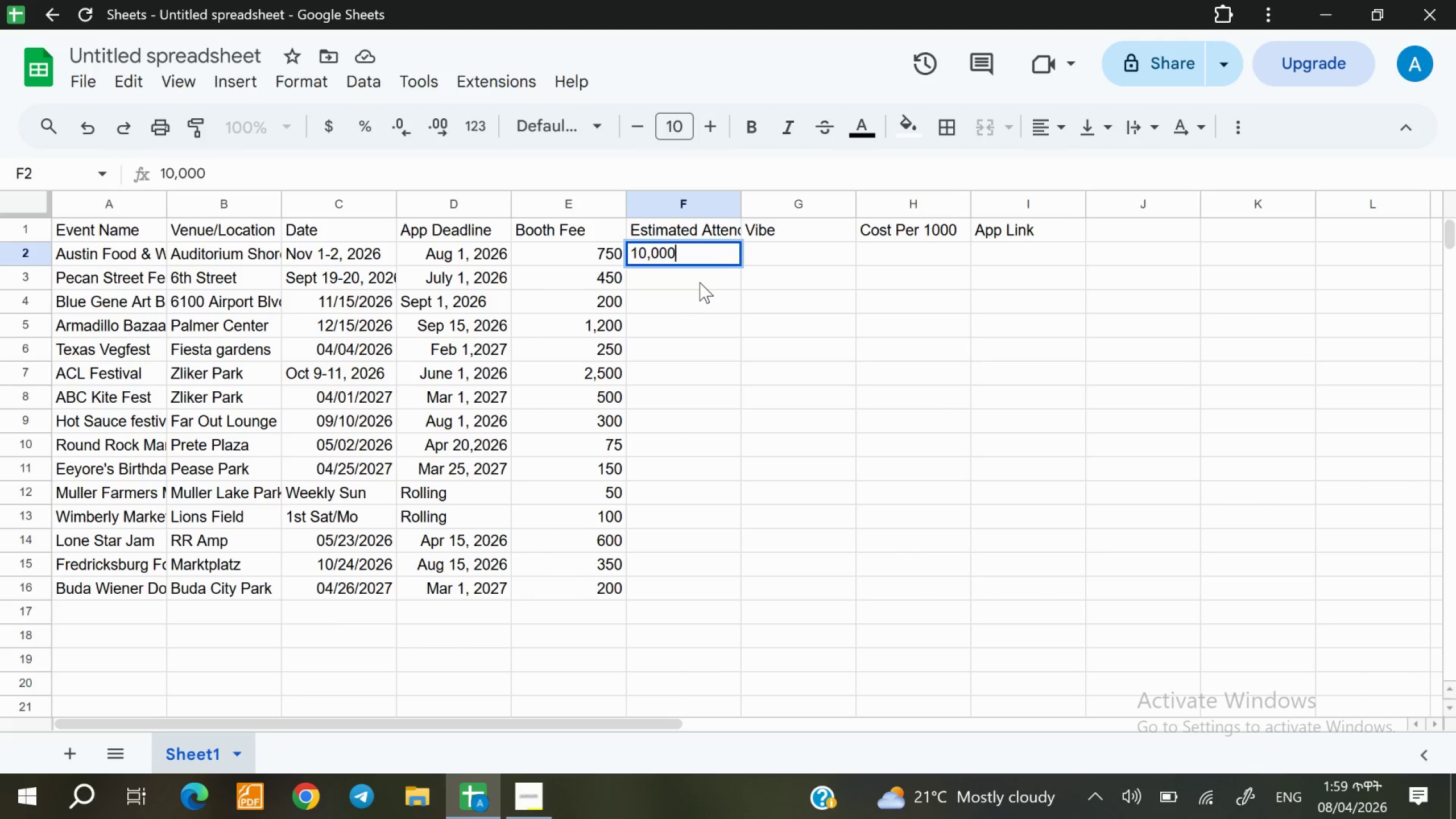 
left_click([700, 282])
 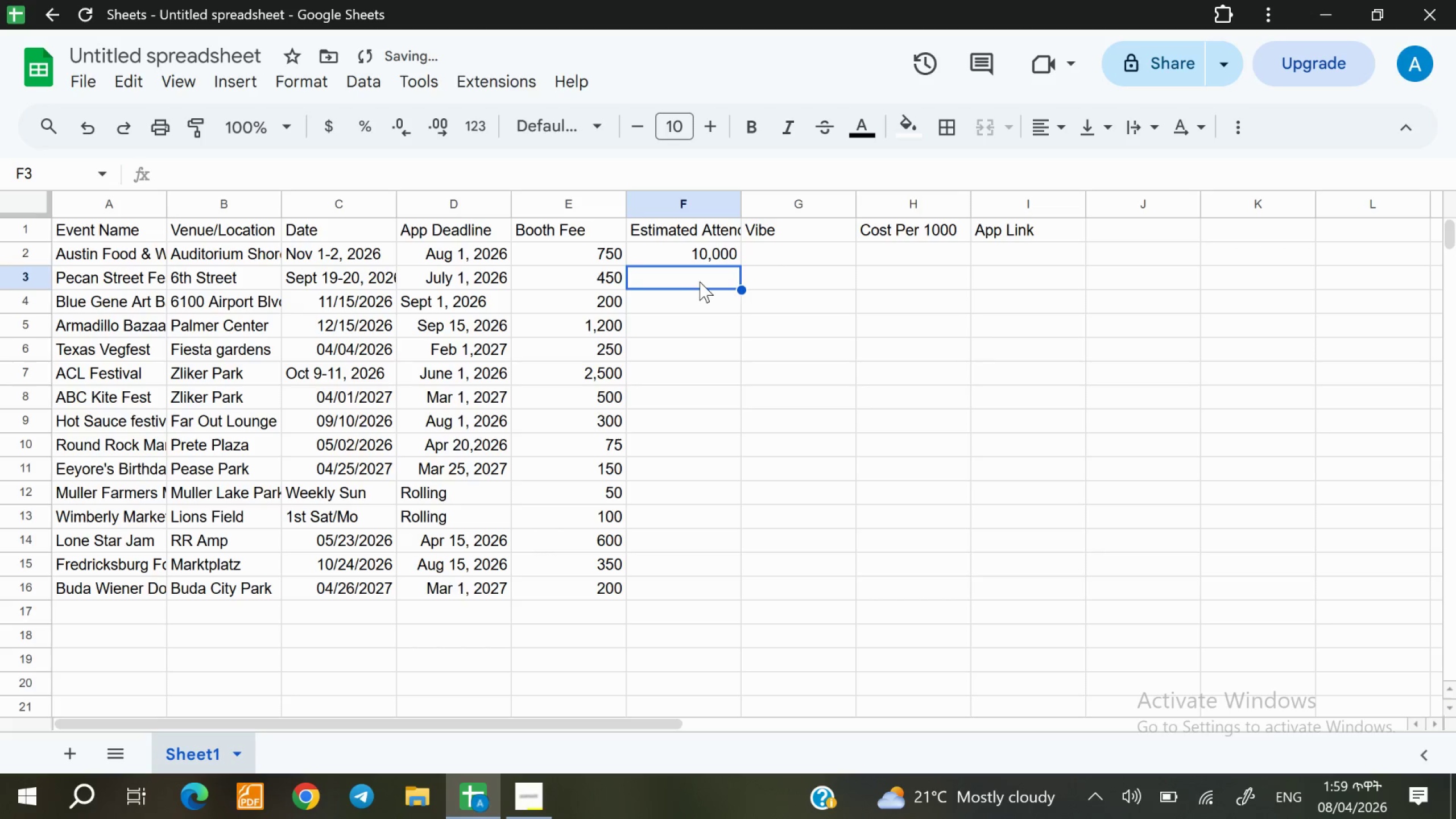 
type(150,00)
 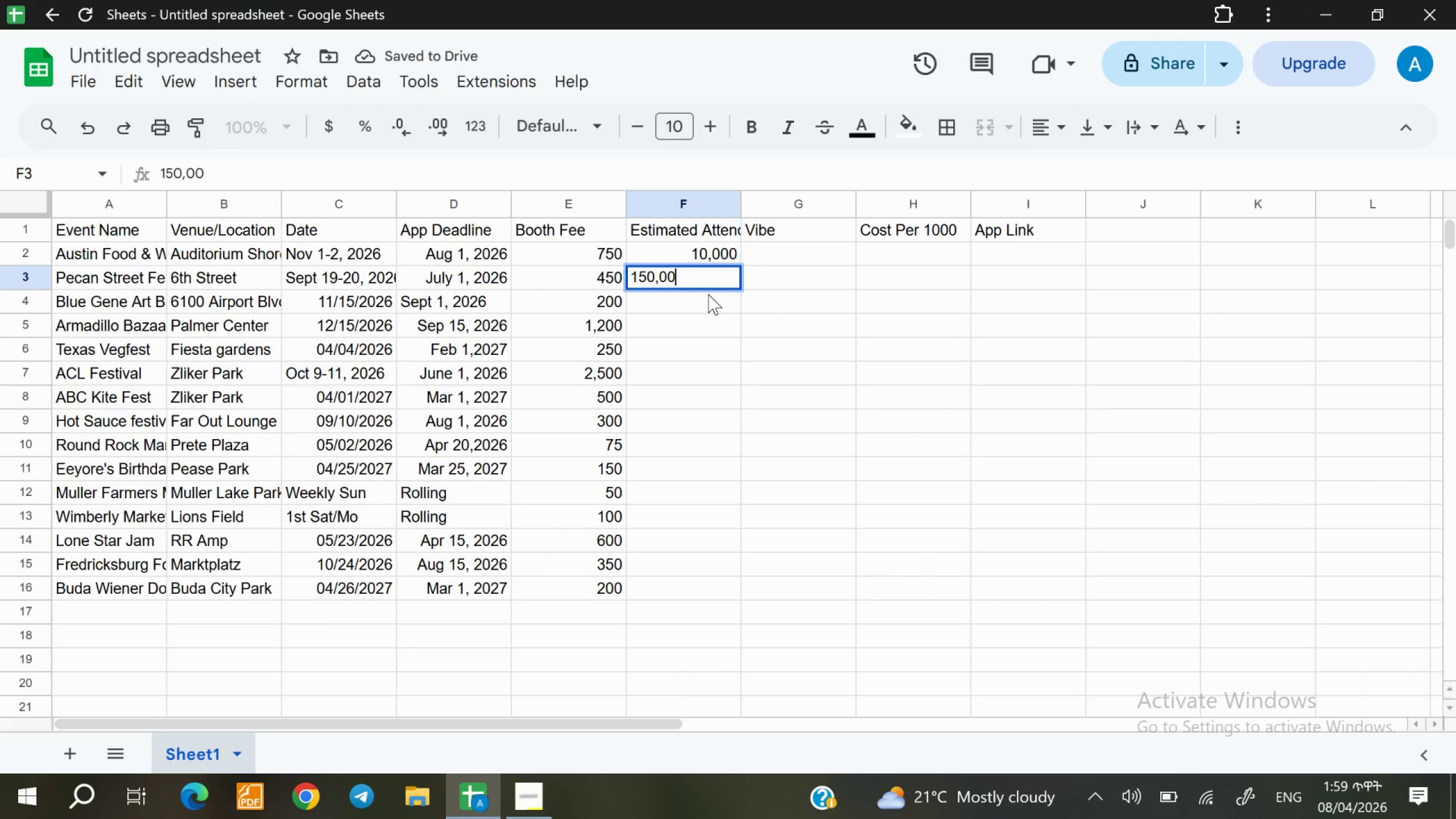 
key(0)
 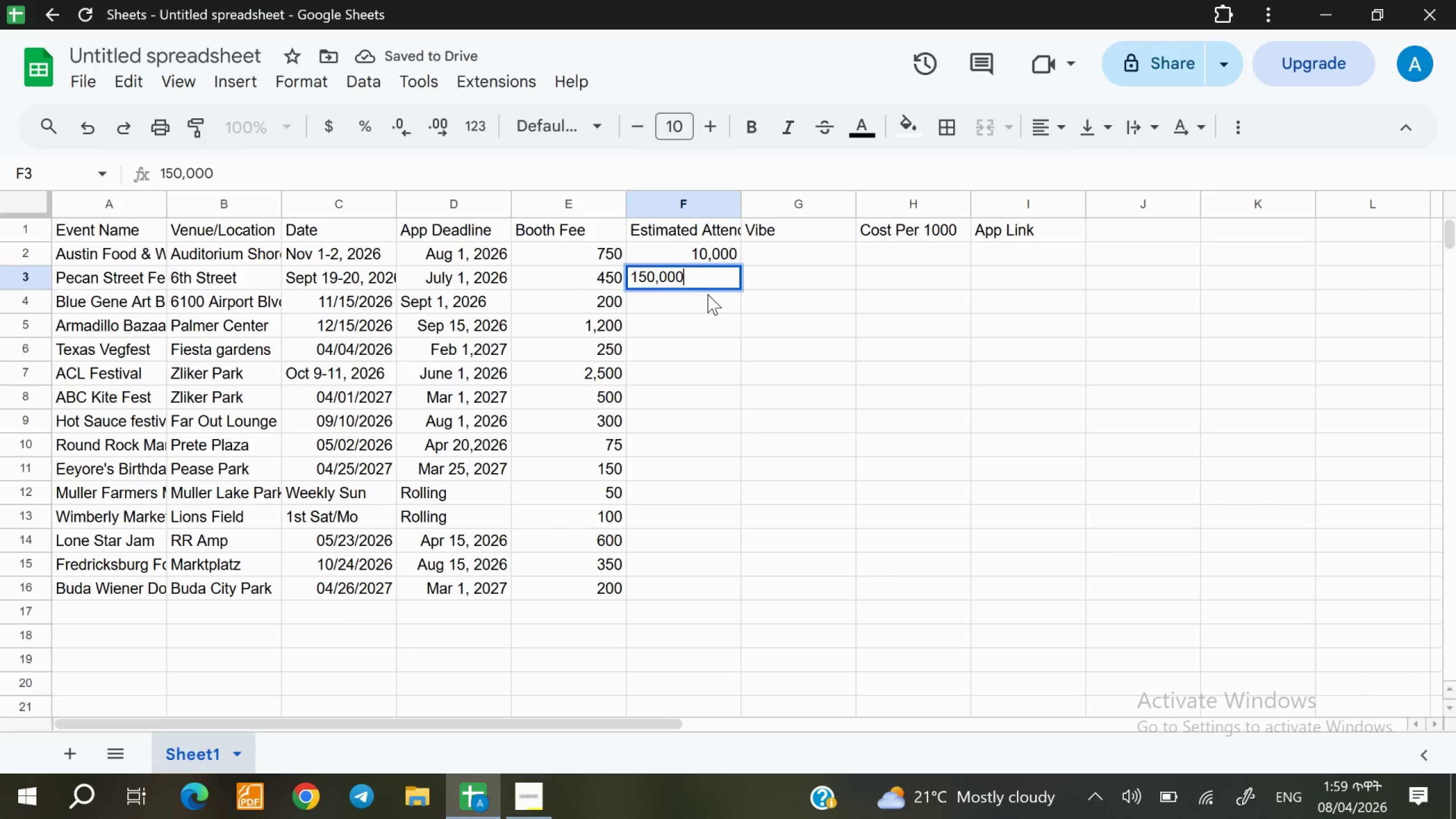 
double_click([708, 294])
 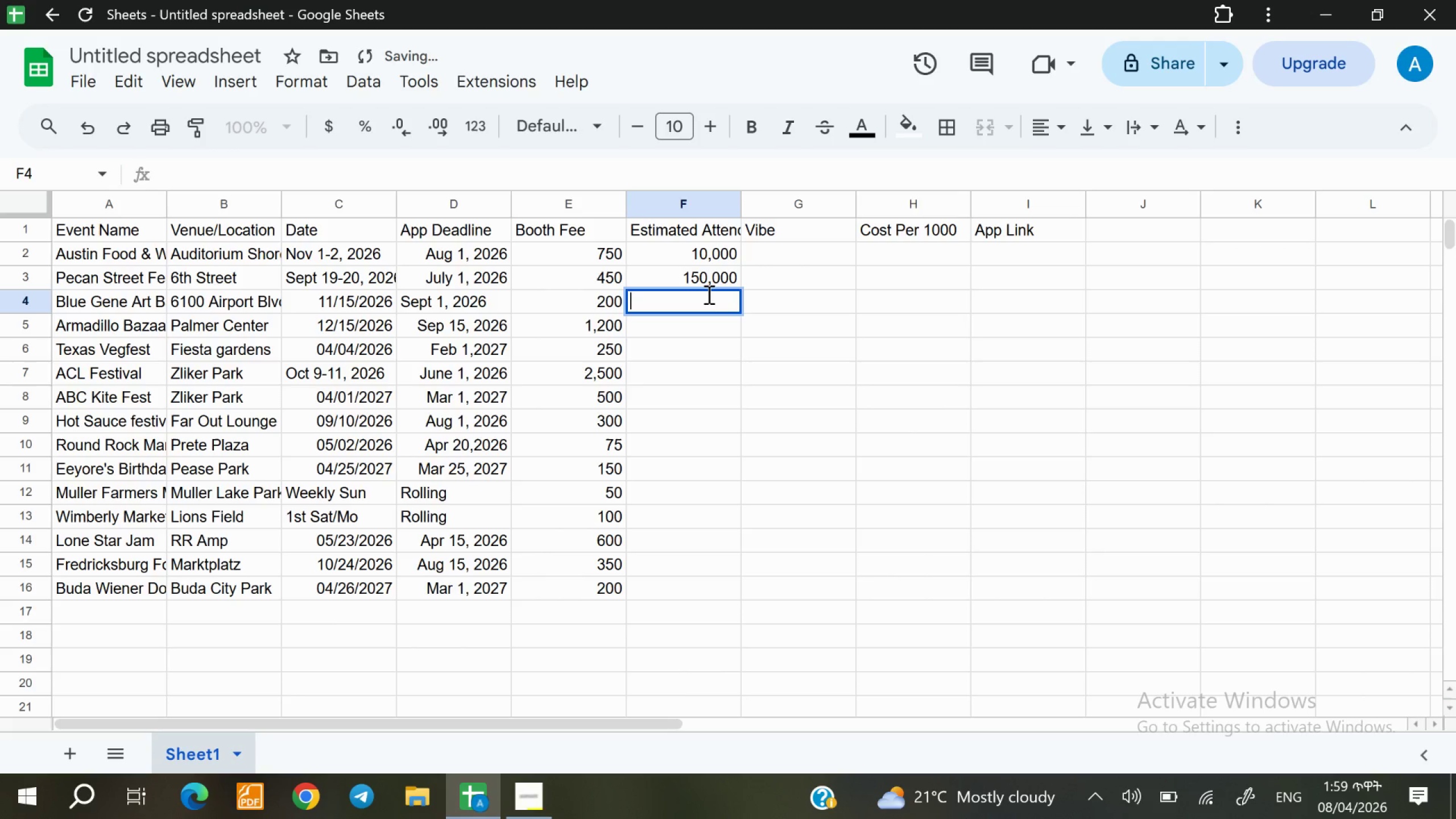 
type(40,000)
 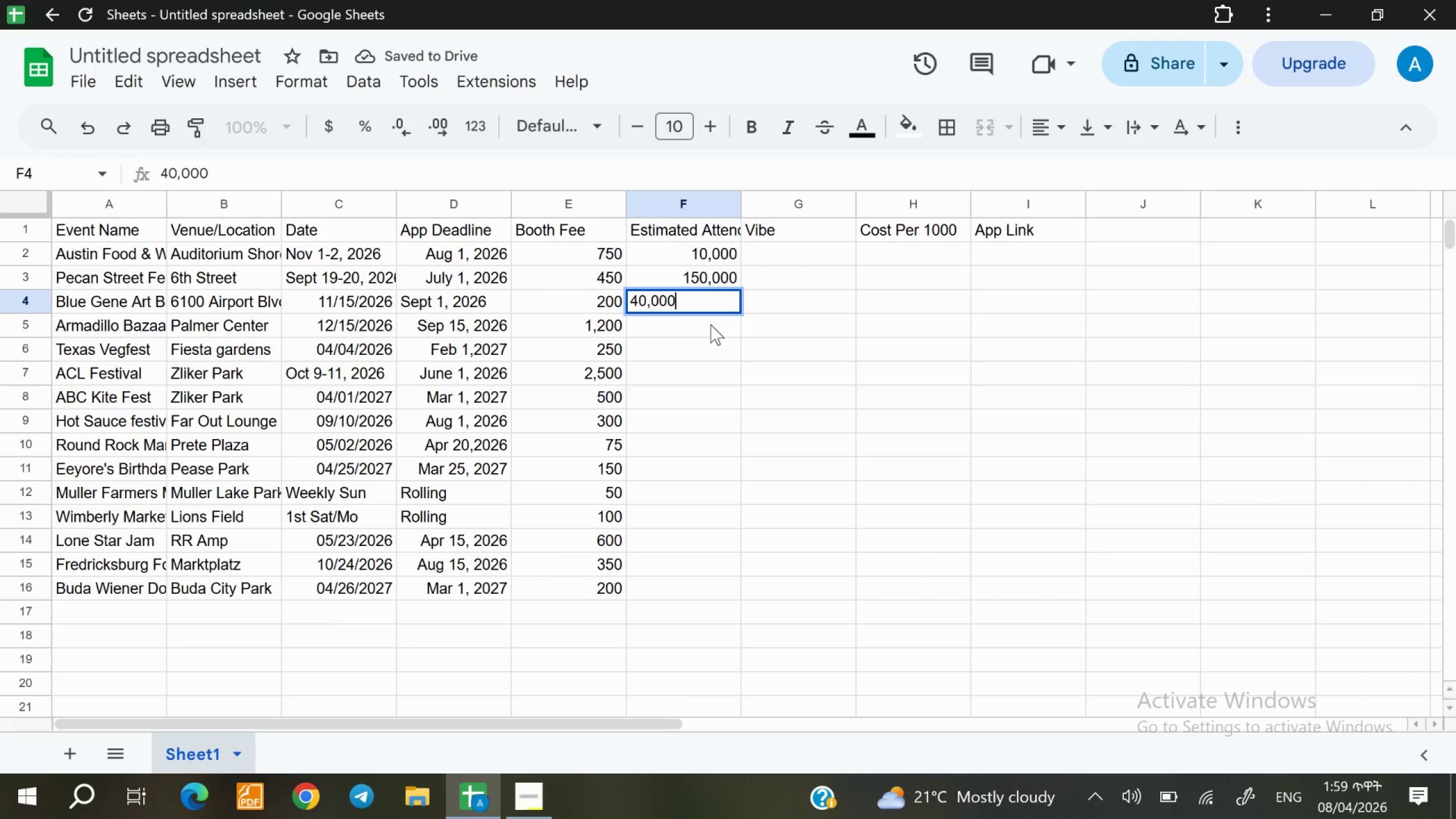 
left_click([710, 324])
 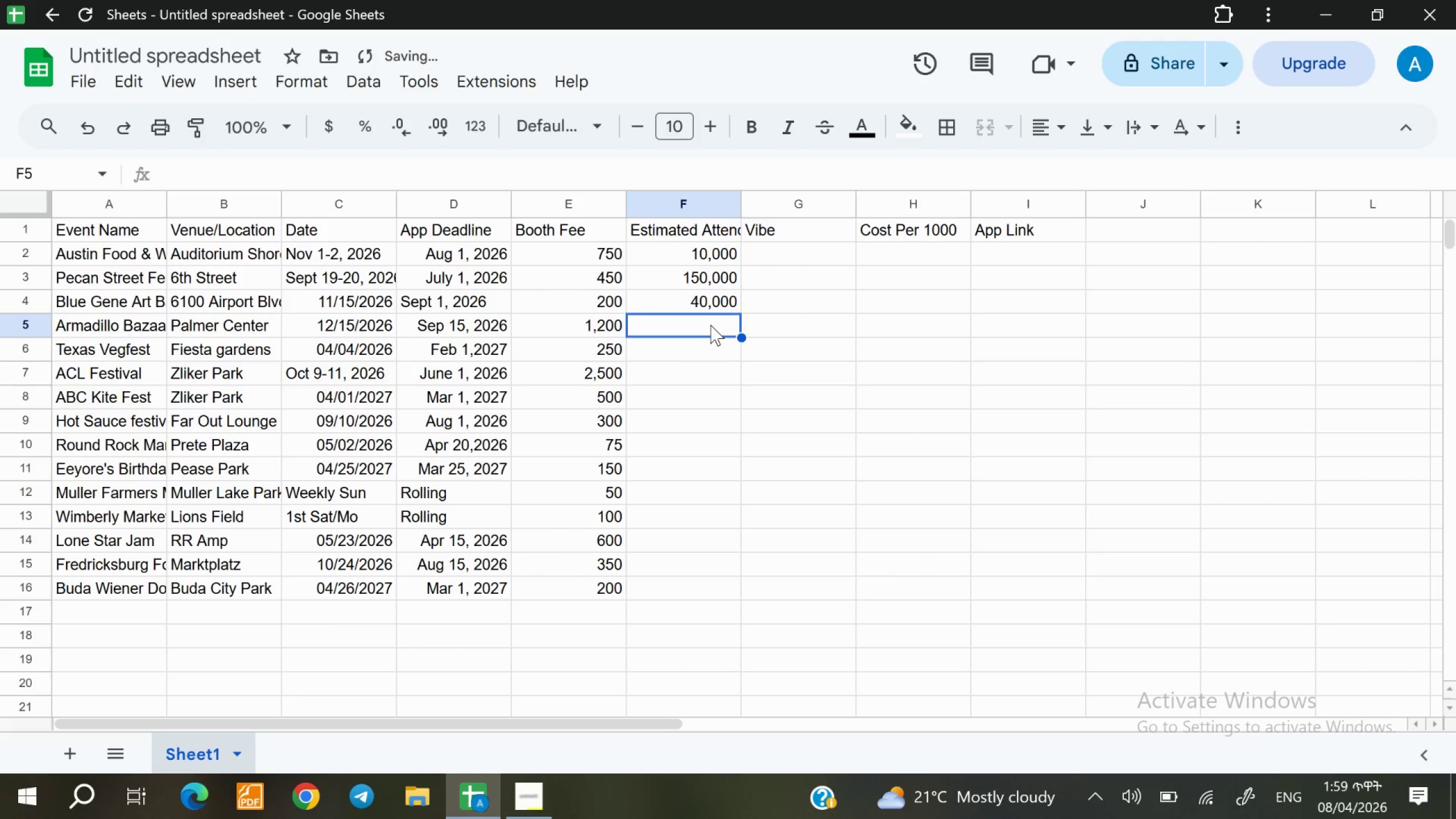 
type(35,000)
 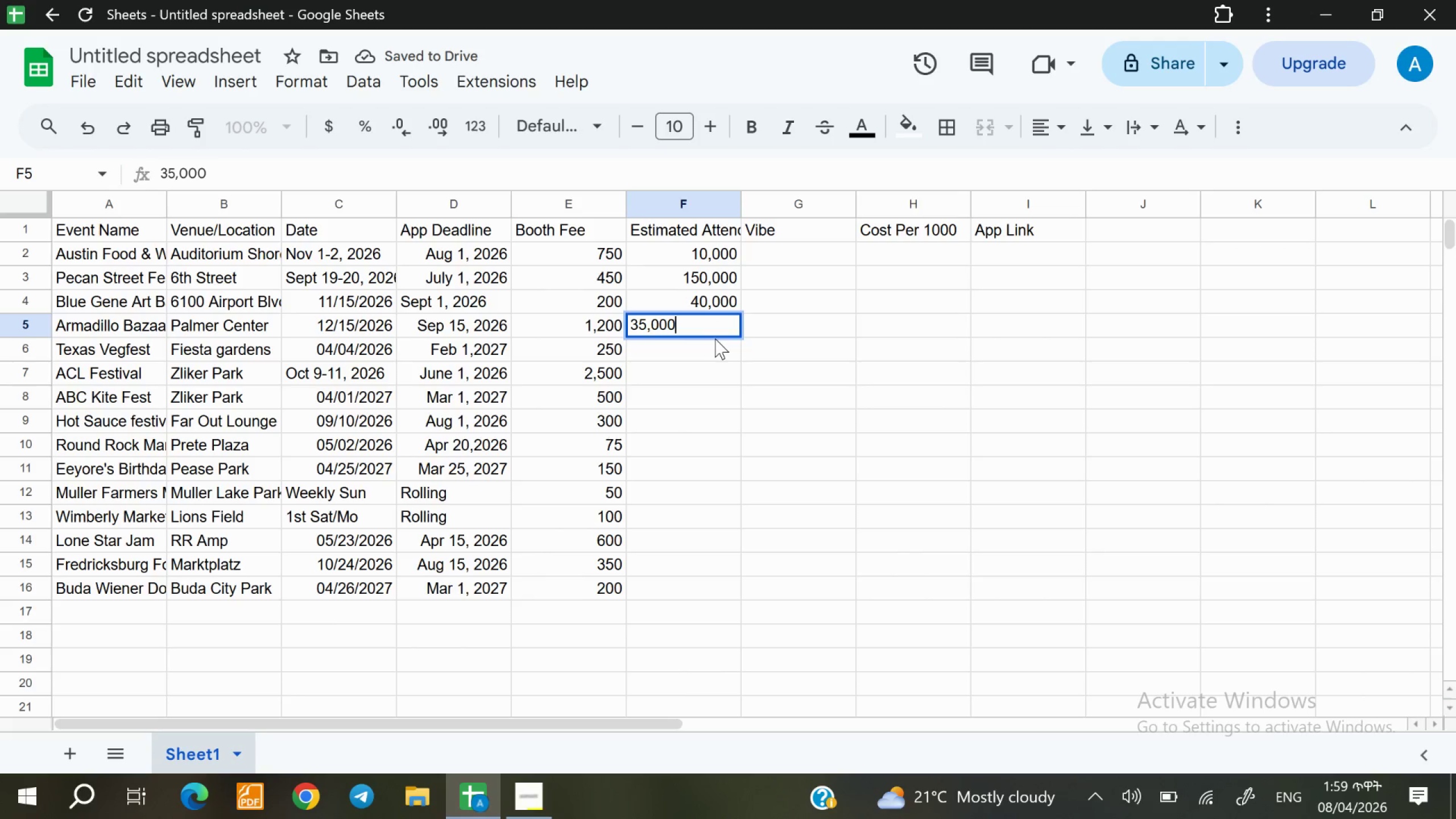 
left_click([715, 339])
 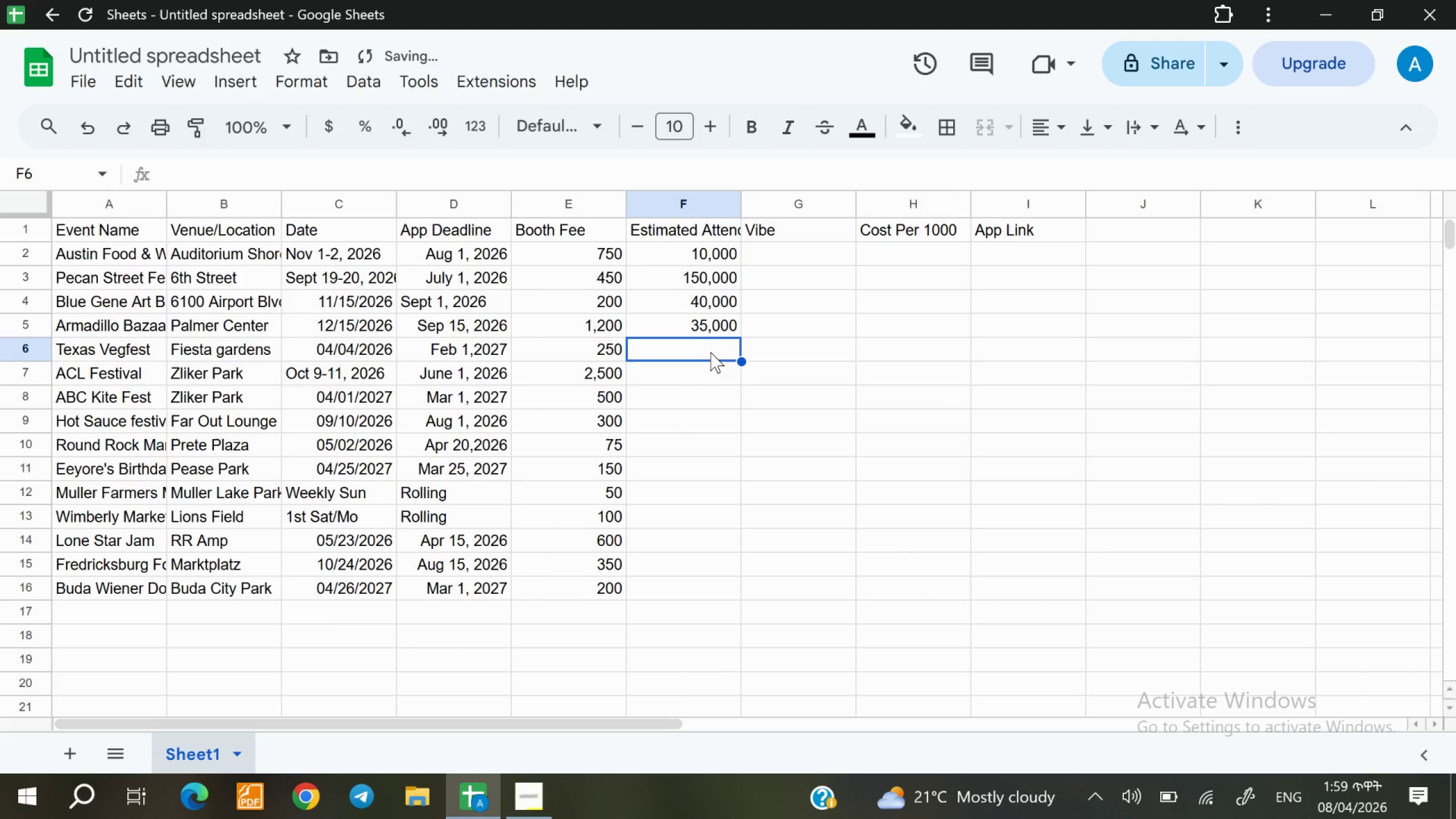 
type(5000)
 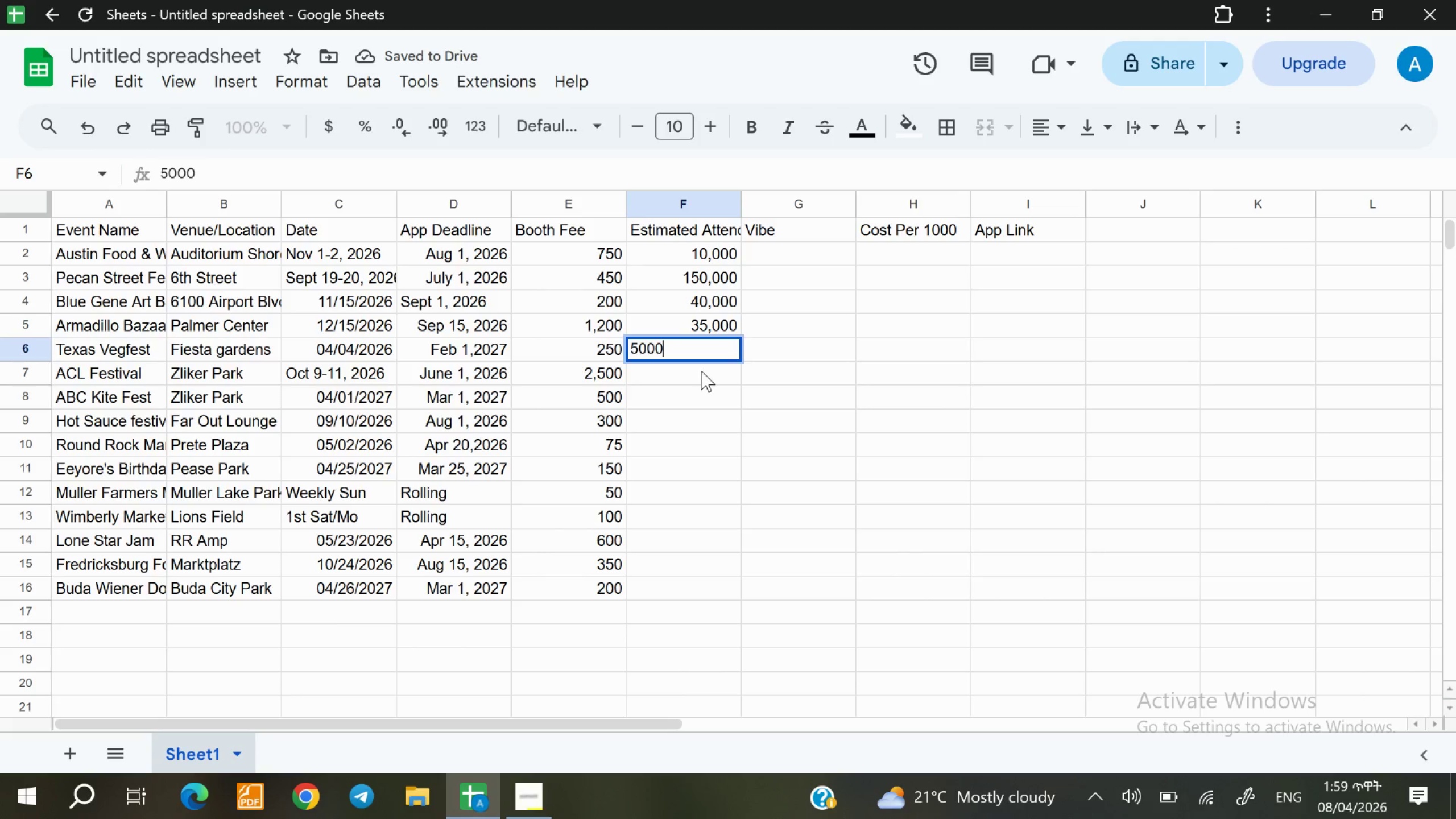 
left_click([701, 371])
 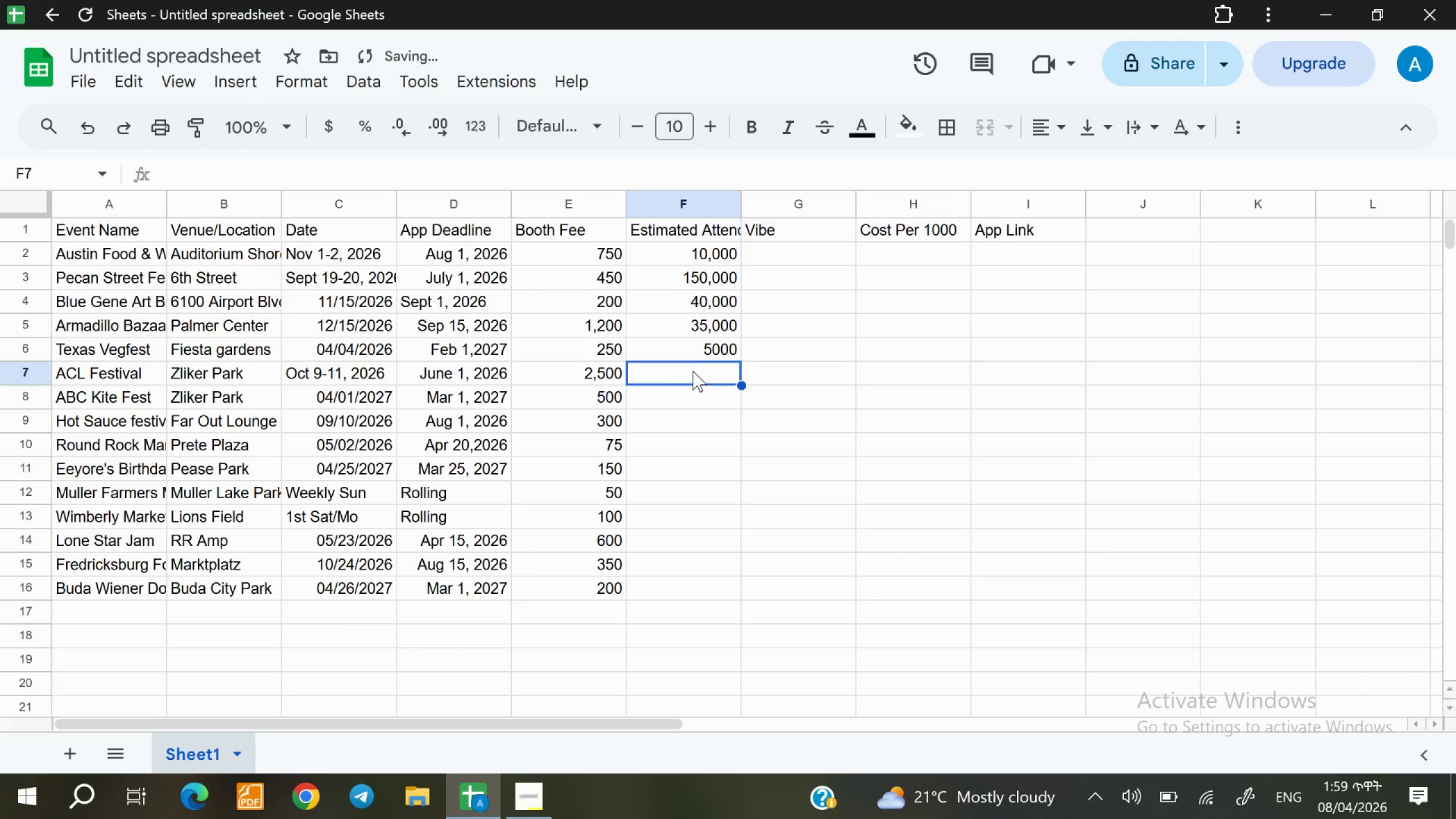 
type(450)
 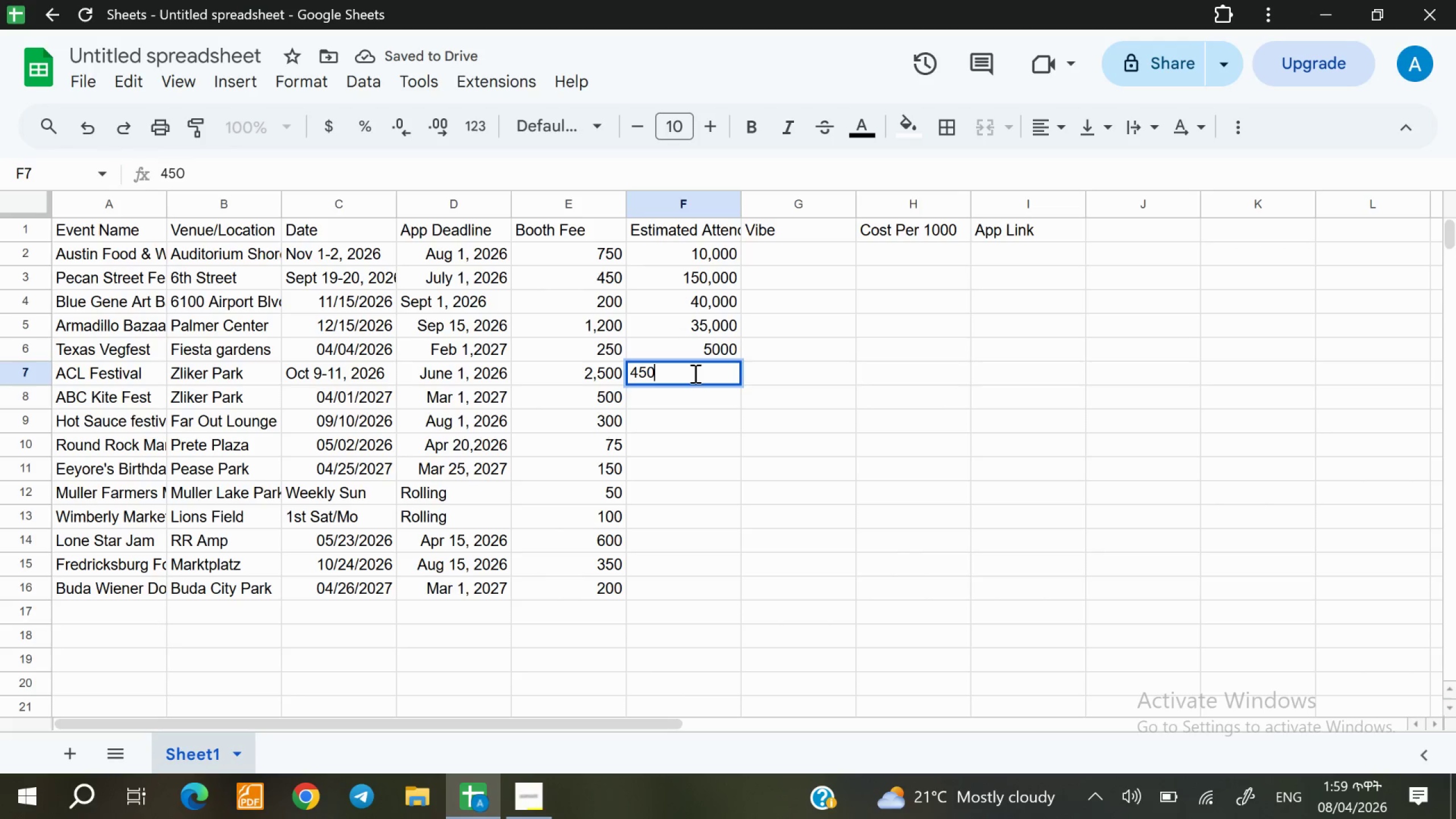 
type(,000)
 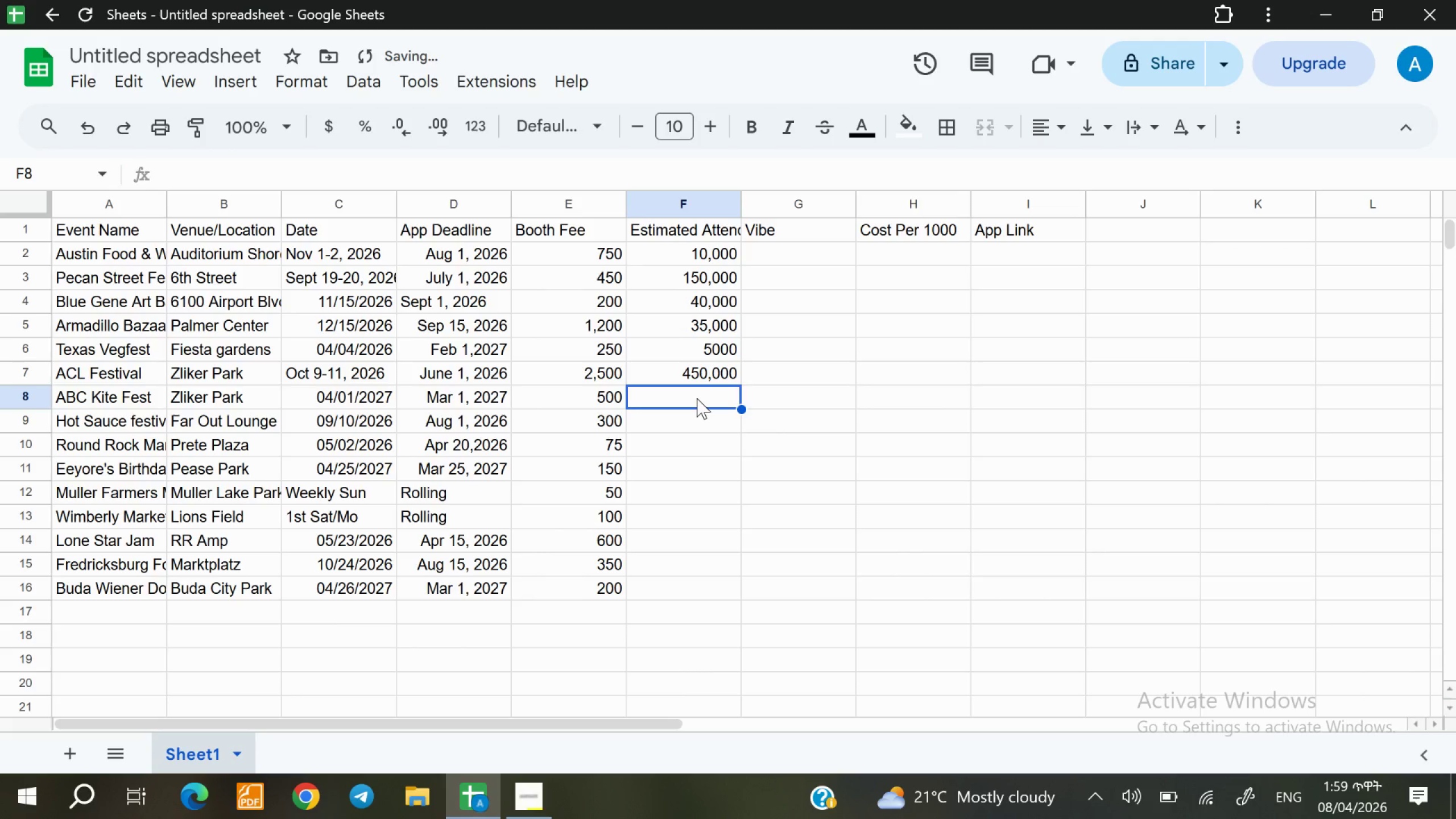 
type(30,000)
 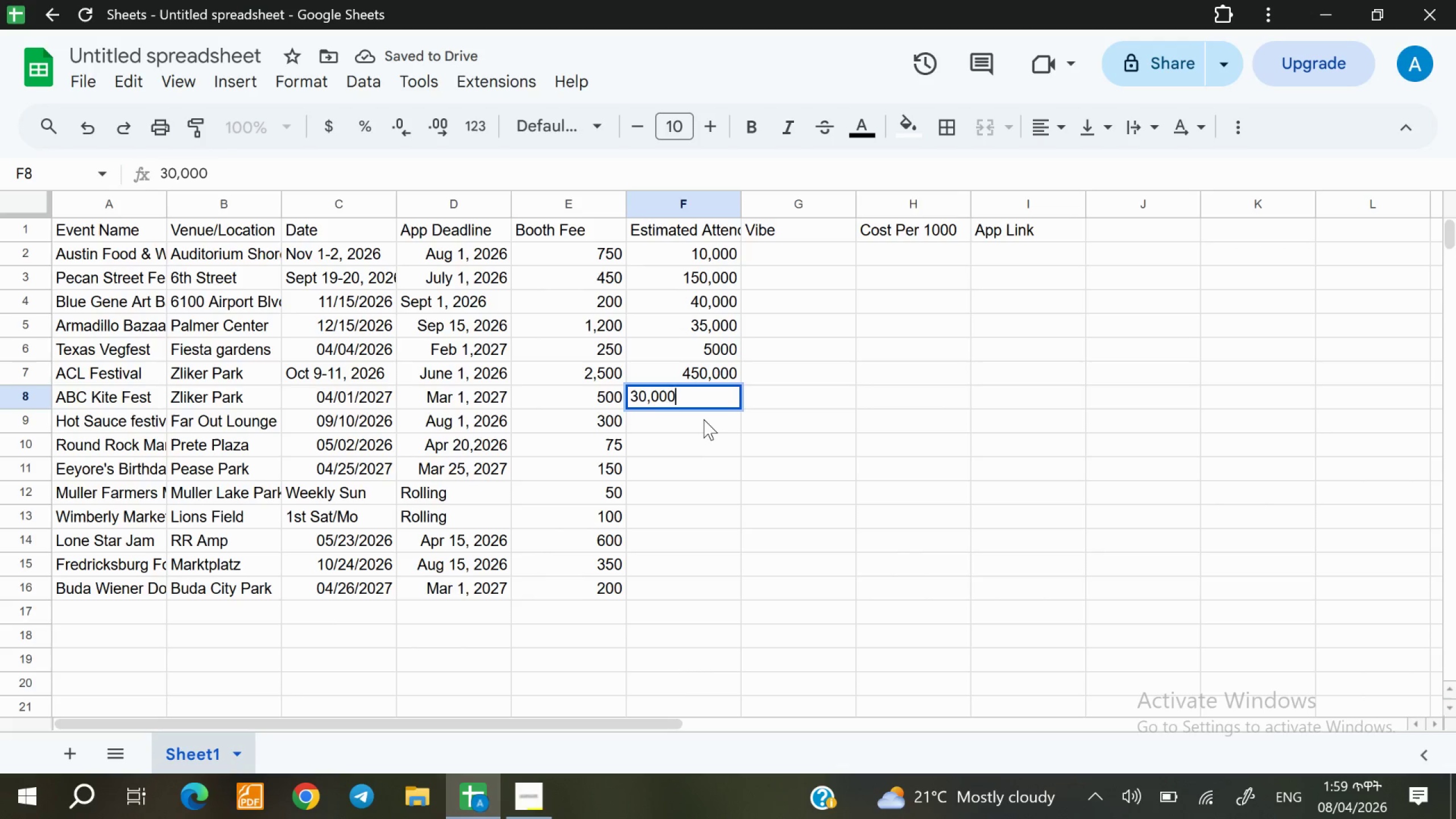 
left_click([704, 419])
 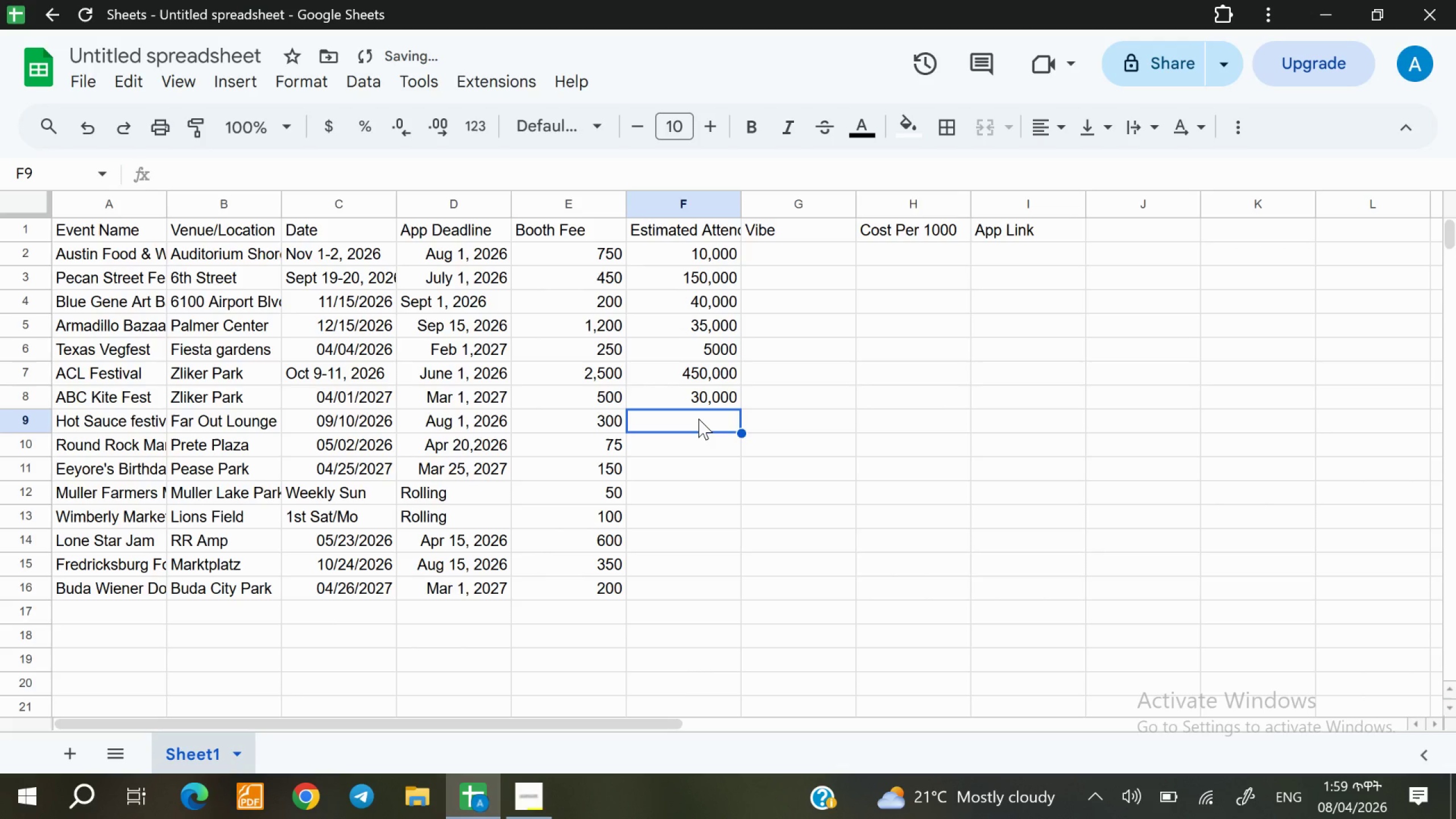 
type(15,000)
 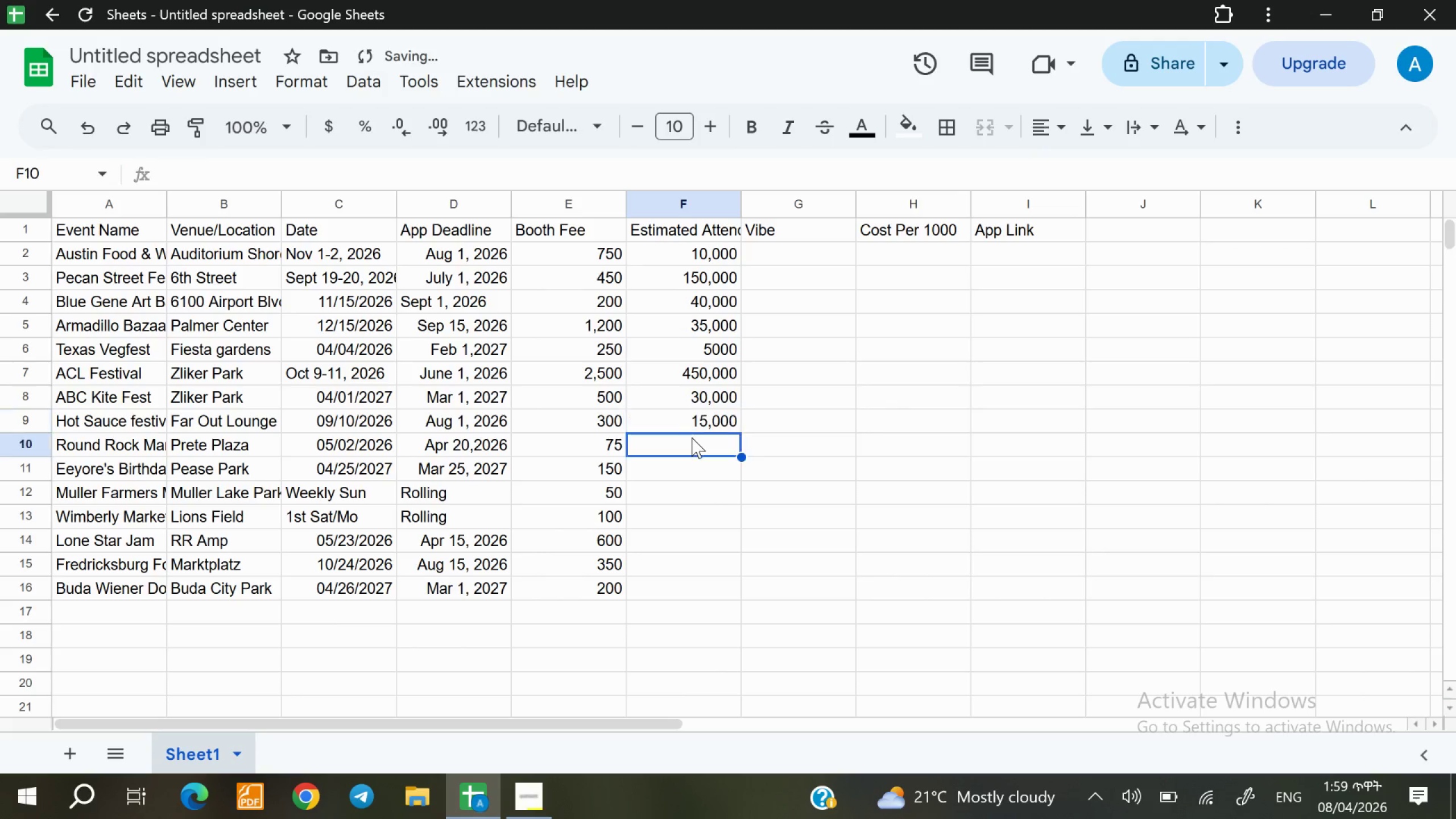 
type(2)
key(Backspace)
type(3000)
 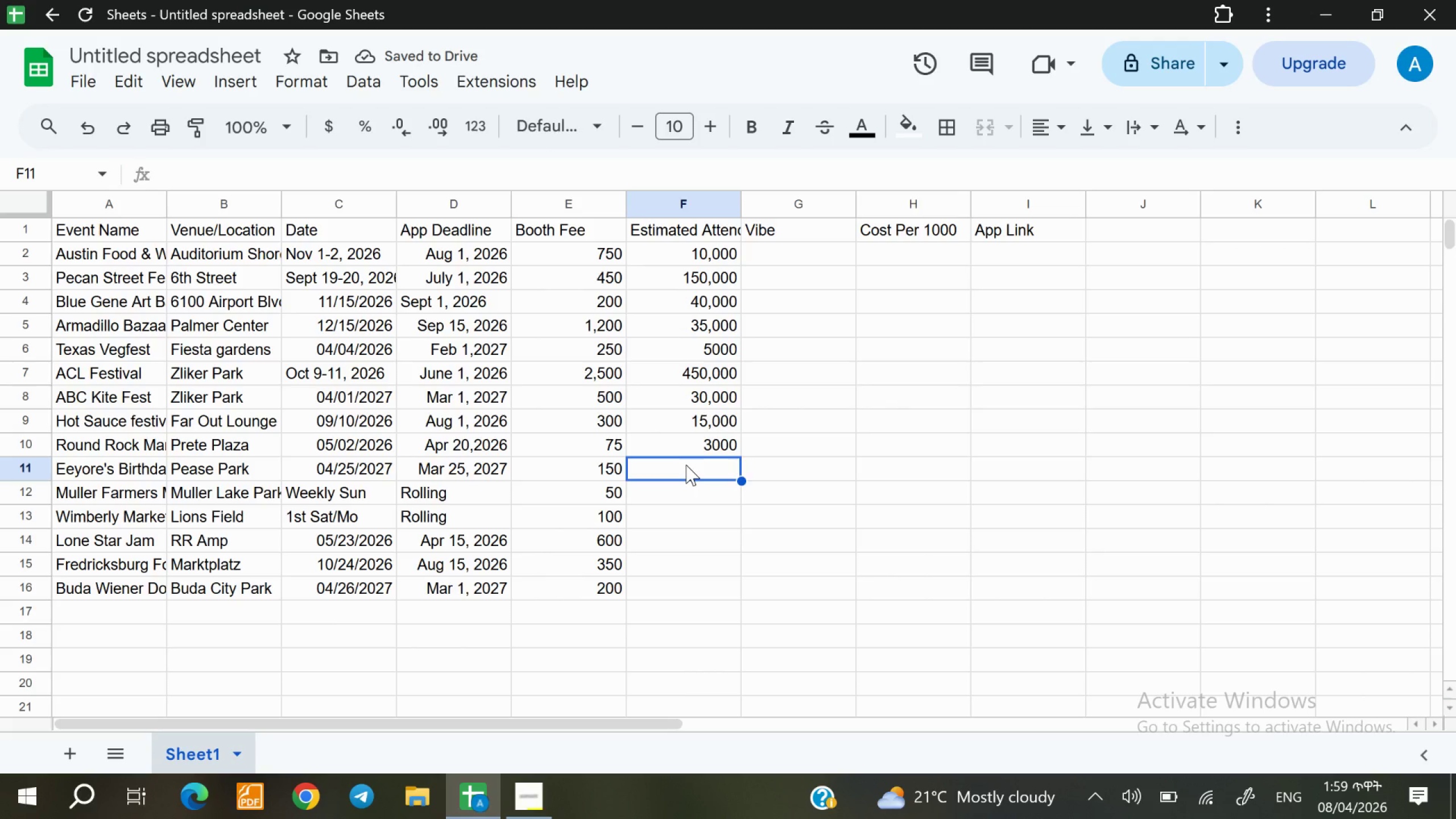 
type(100)
 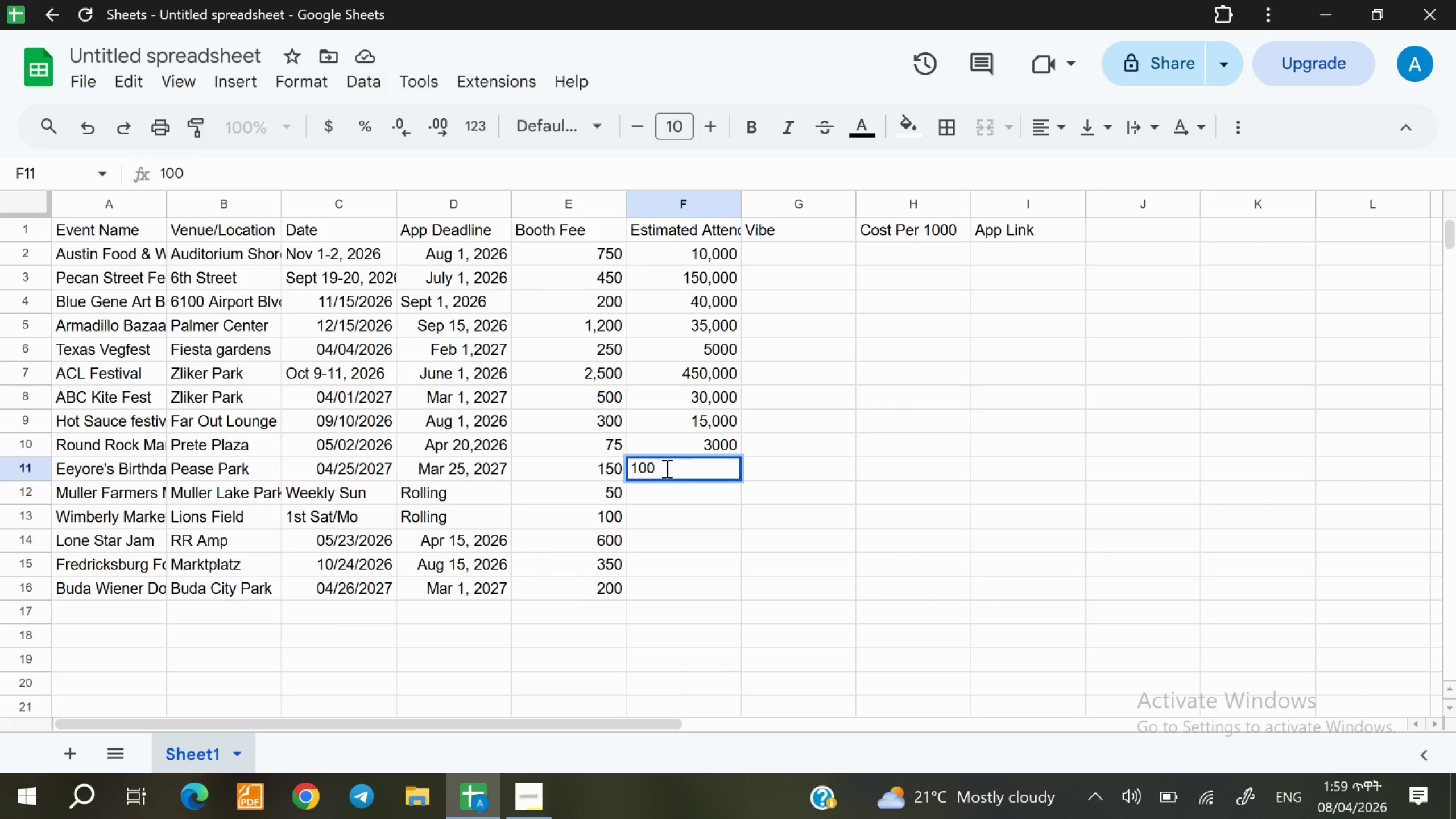 
type(00)
 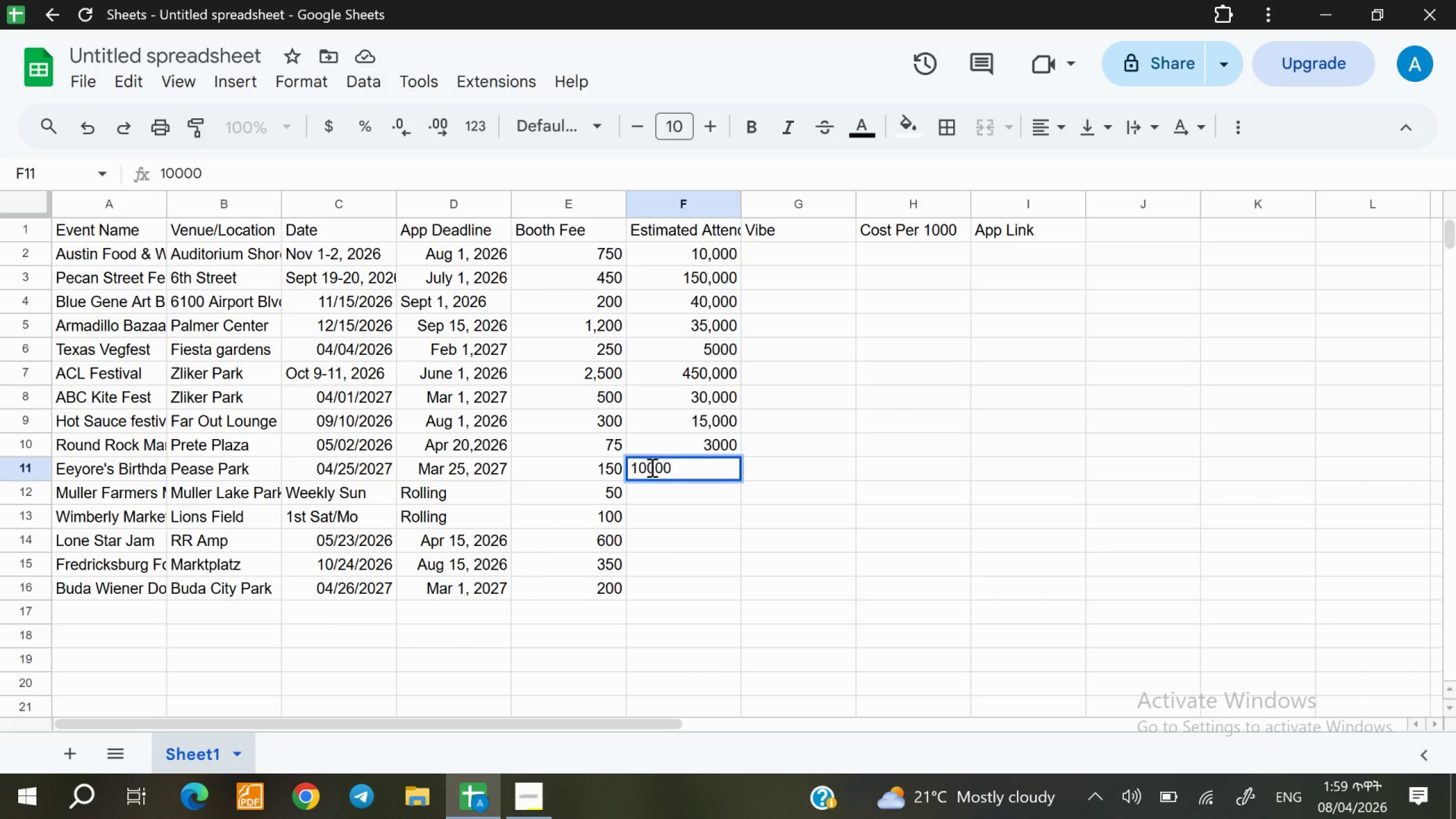 
left_click([650, 464])
 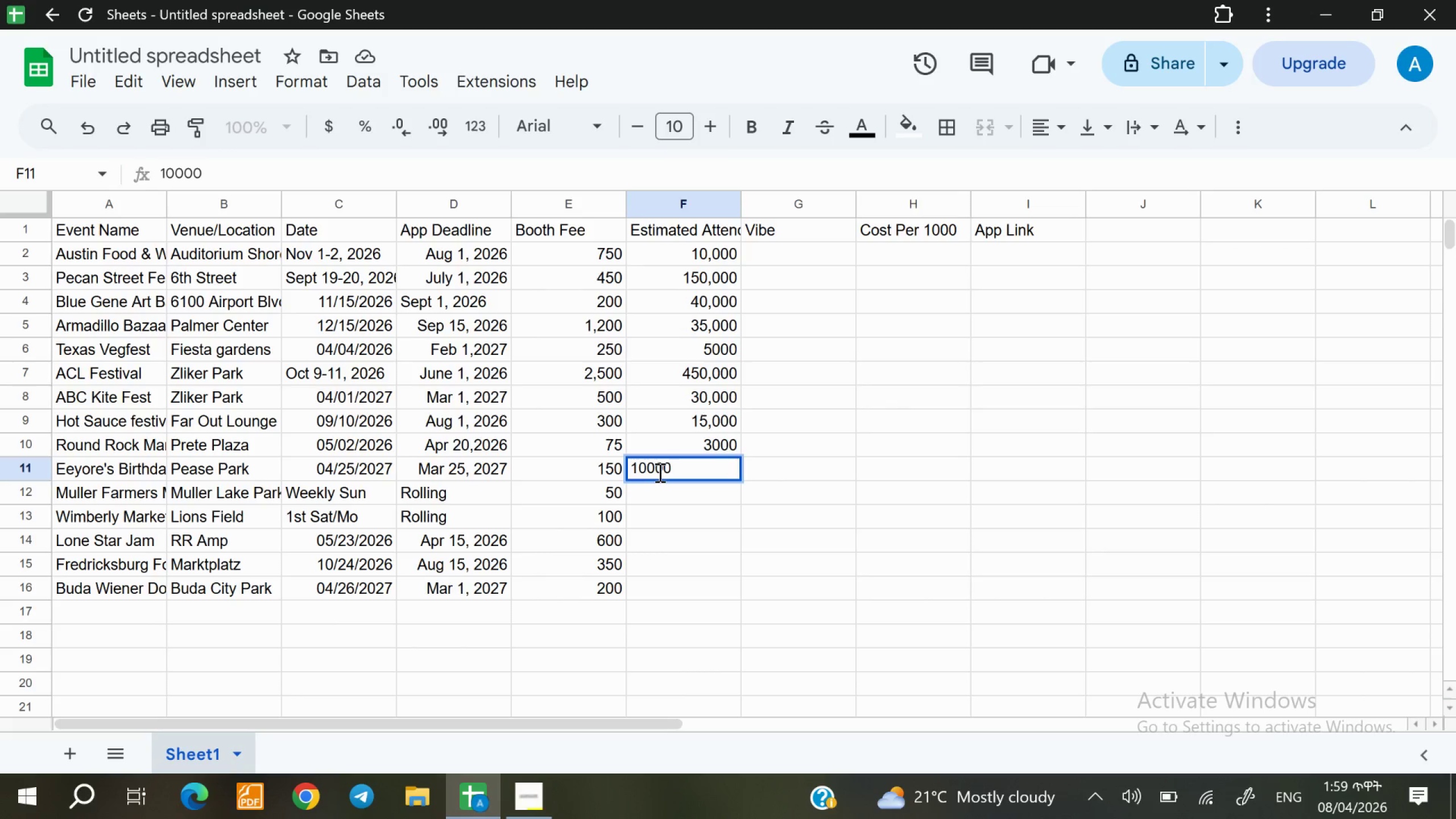 
key(Comma)
 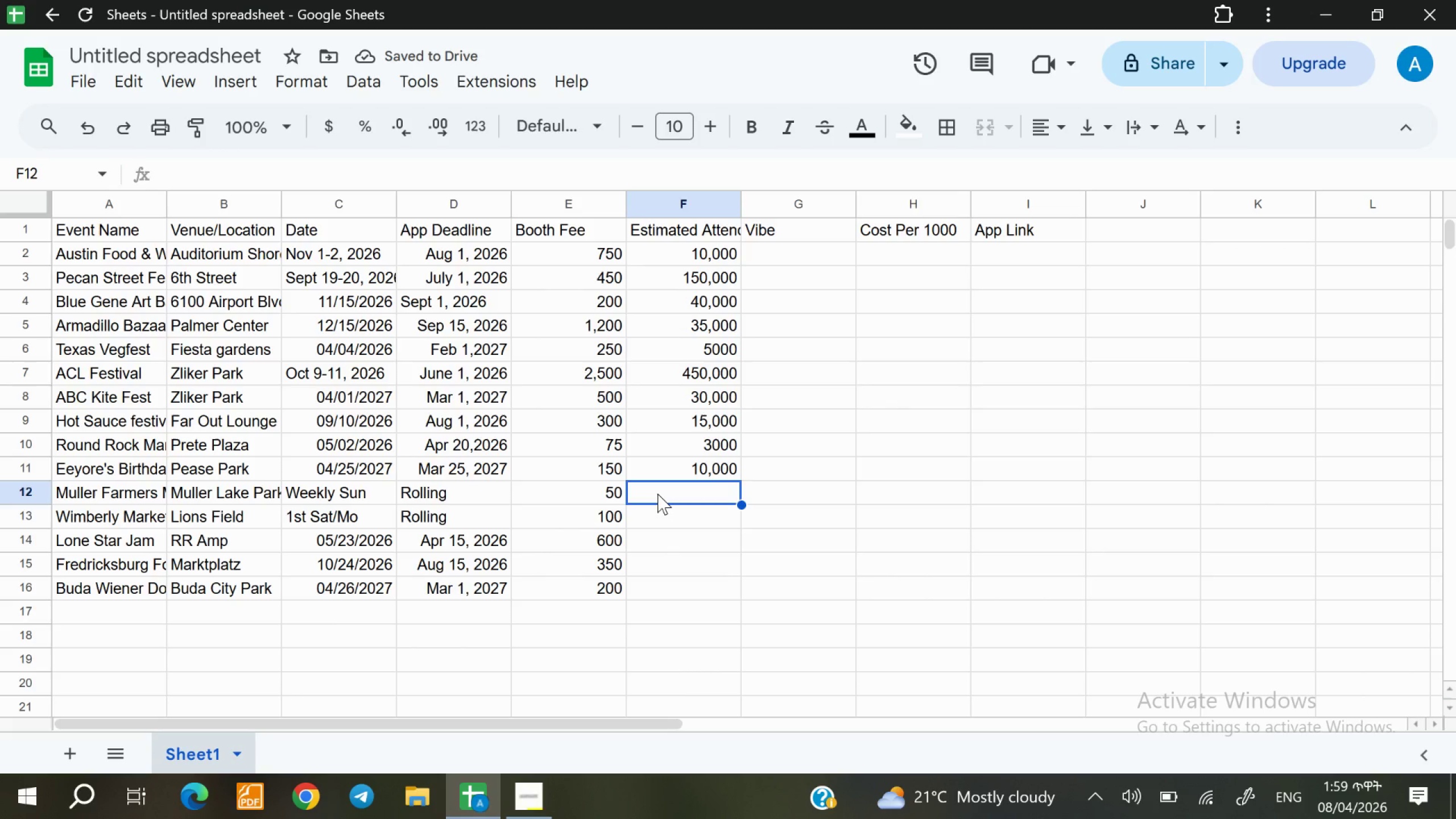 
type(4000)
 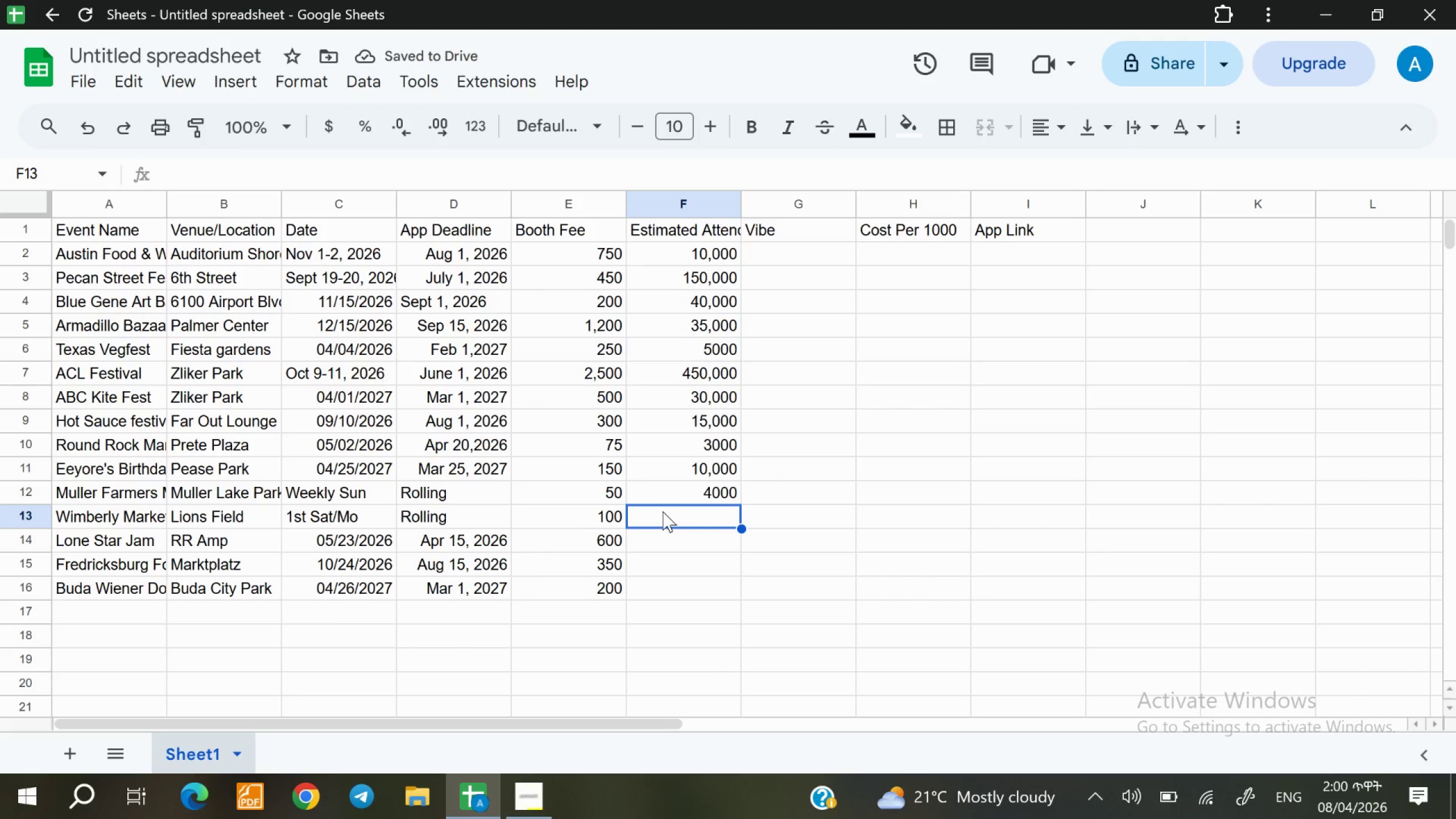 
wait(10.14)
 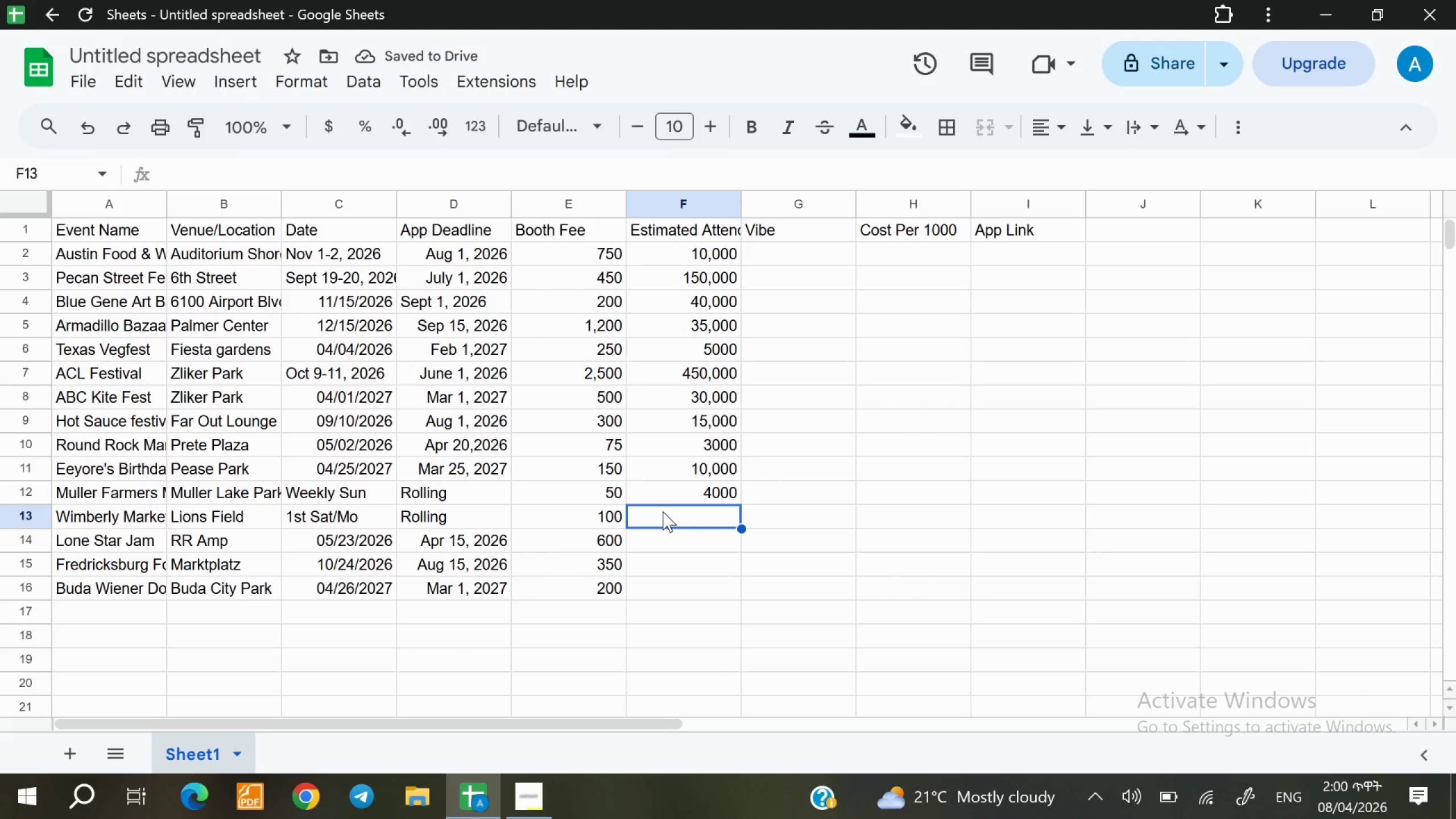 
type(5,00)
 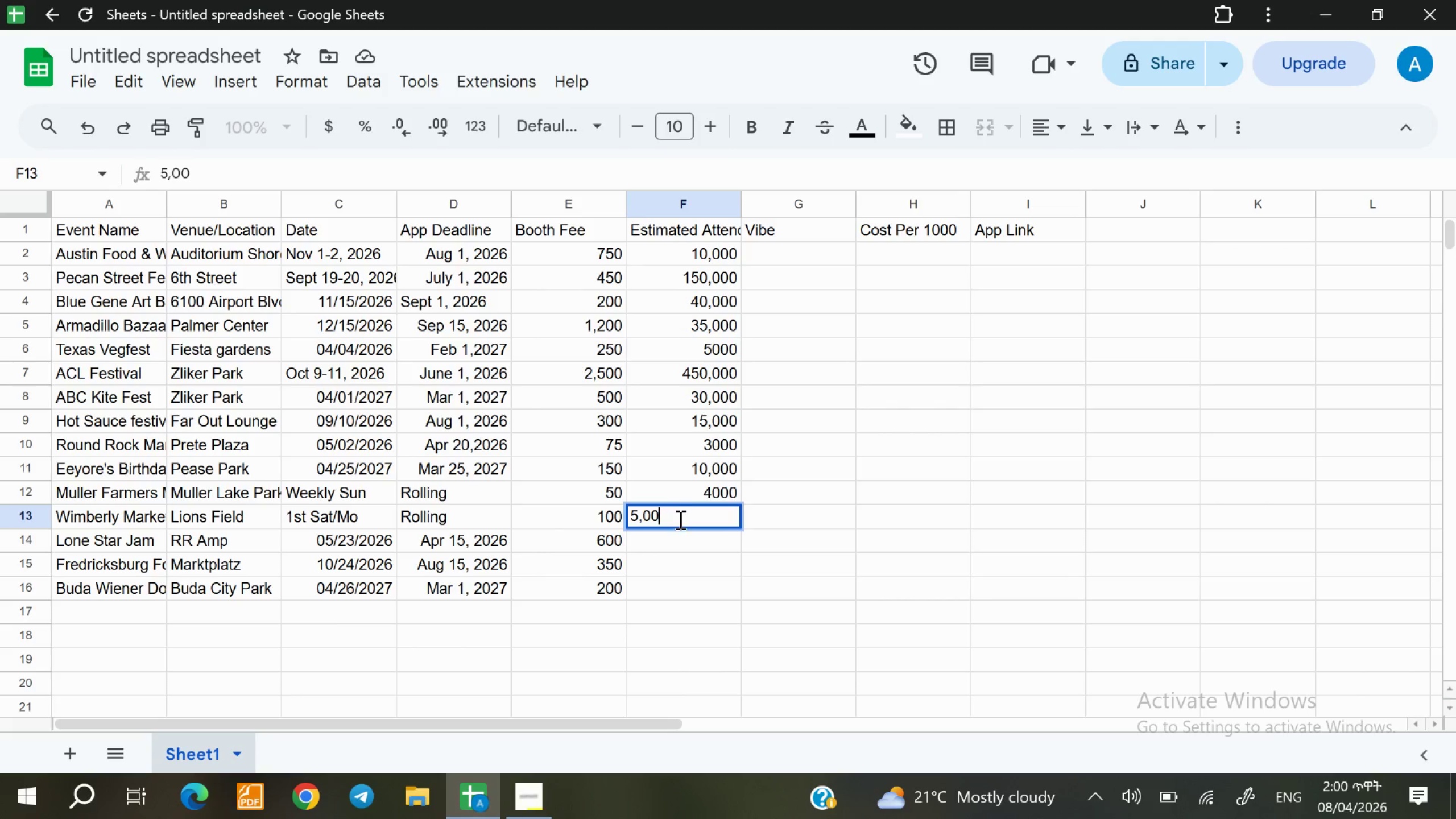 
key(0)
 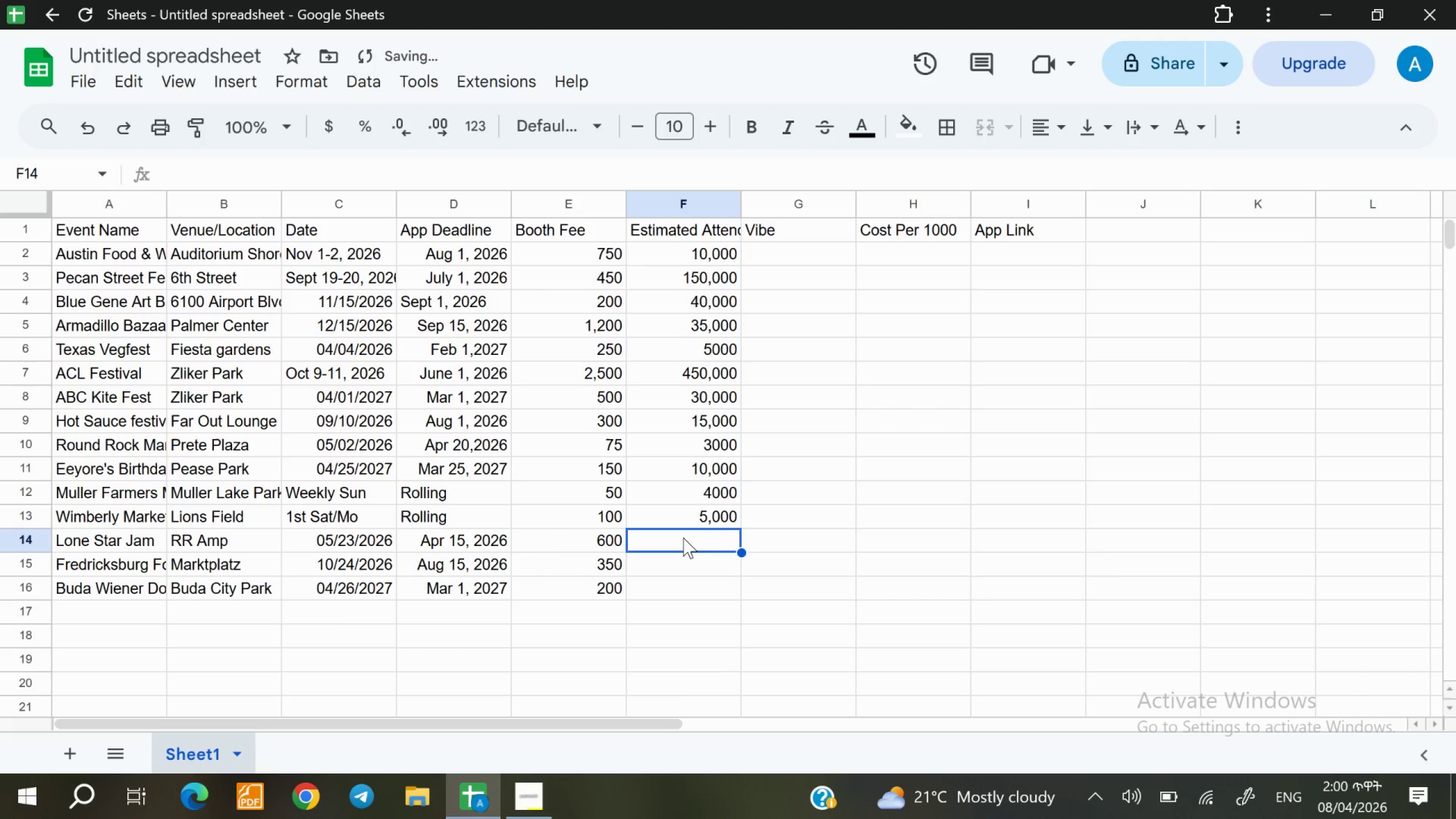 
type(12,000)
 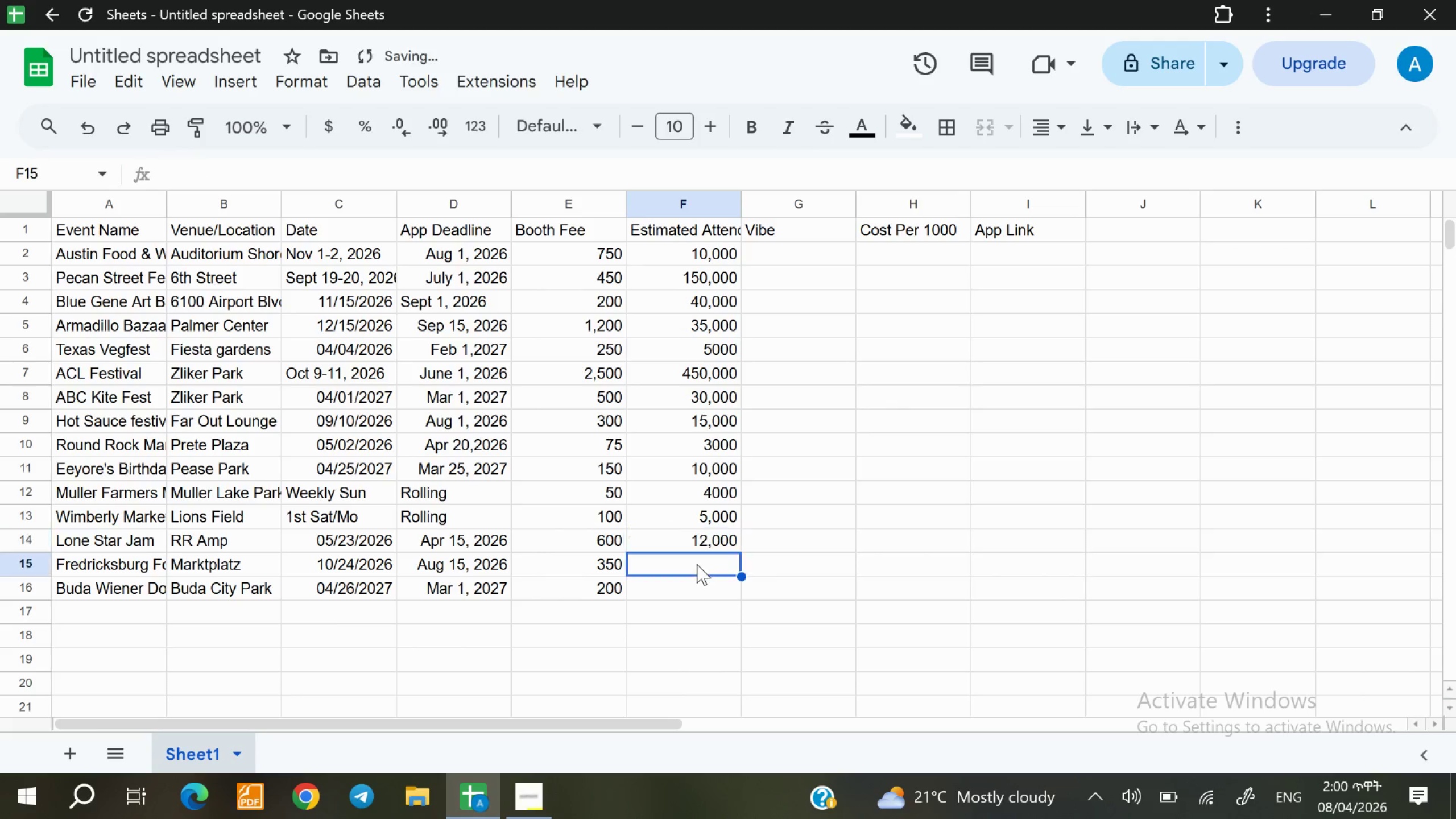 
type(8,000)
 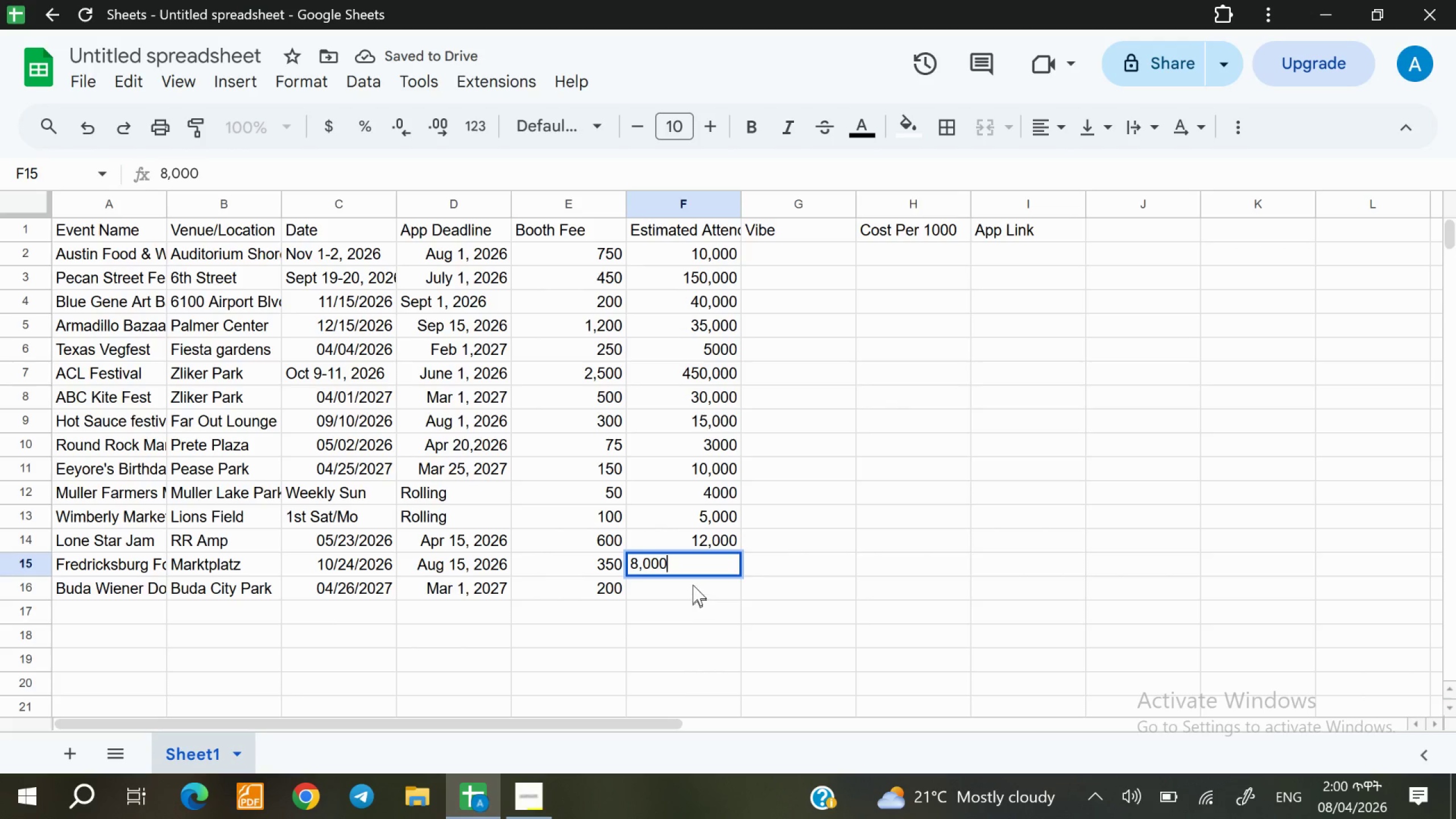 
left_click([693, 581])
 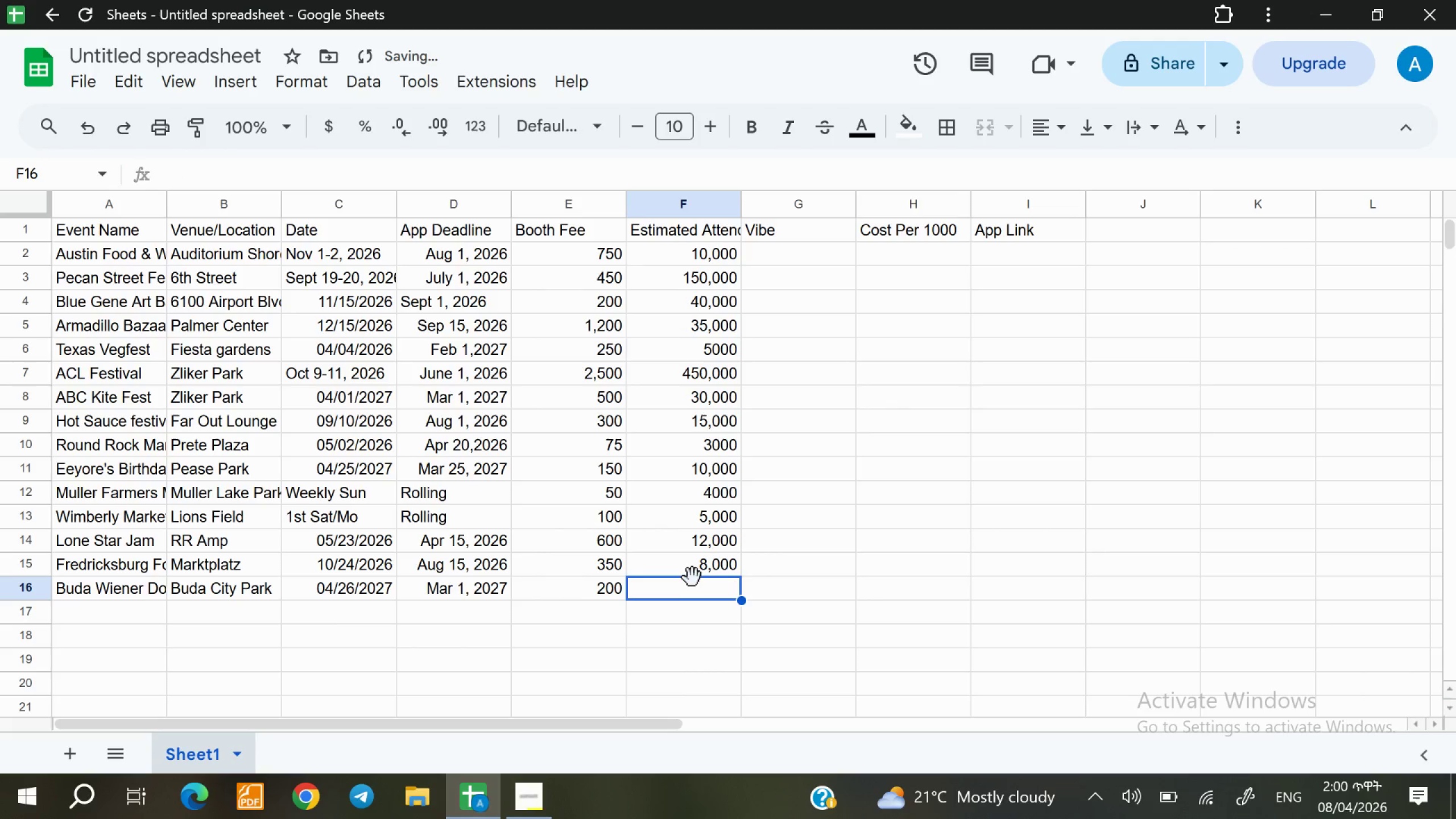 
type(15,000)
 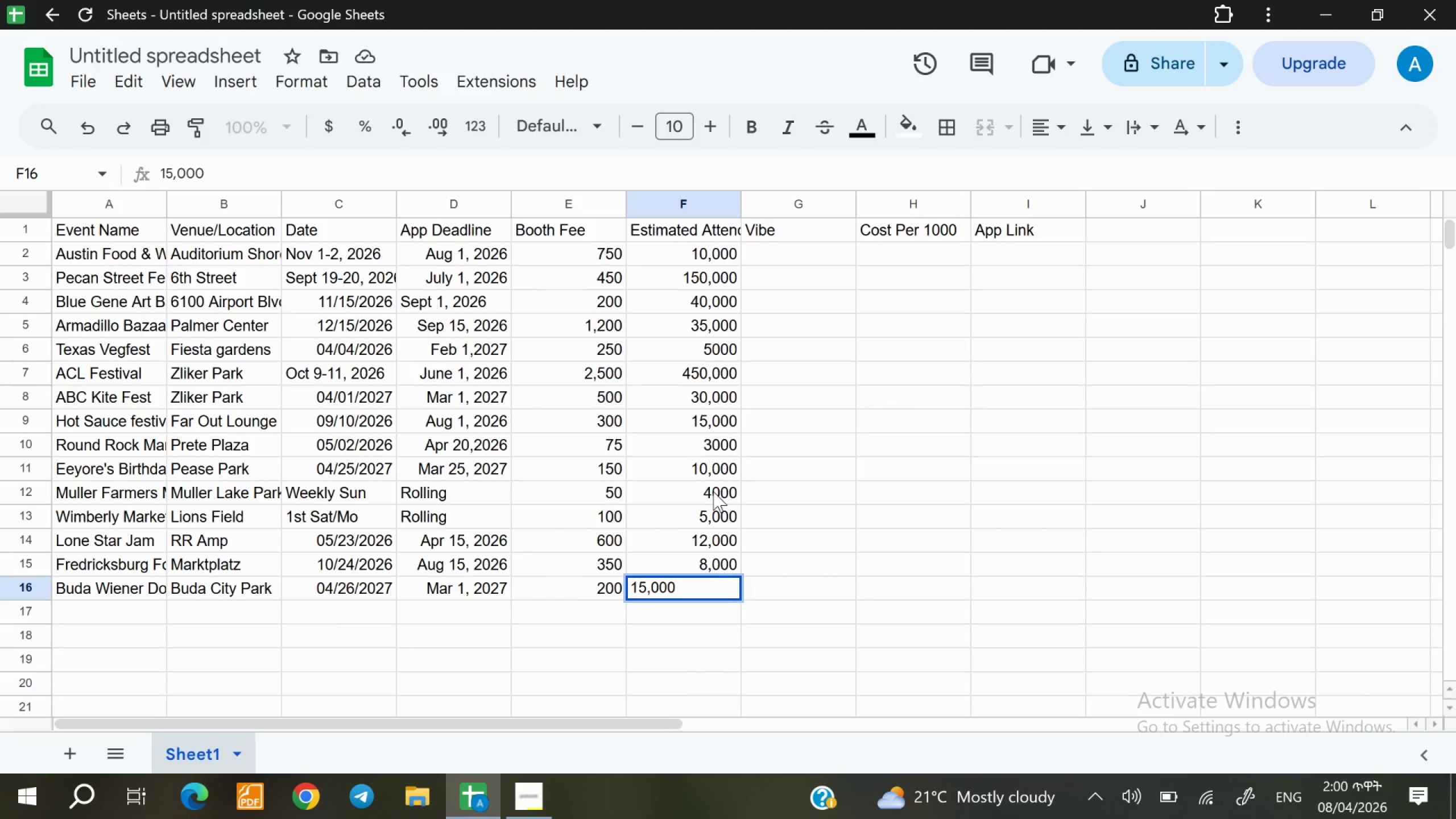 
double_click([712, 490])
 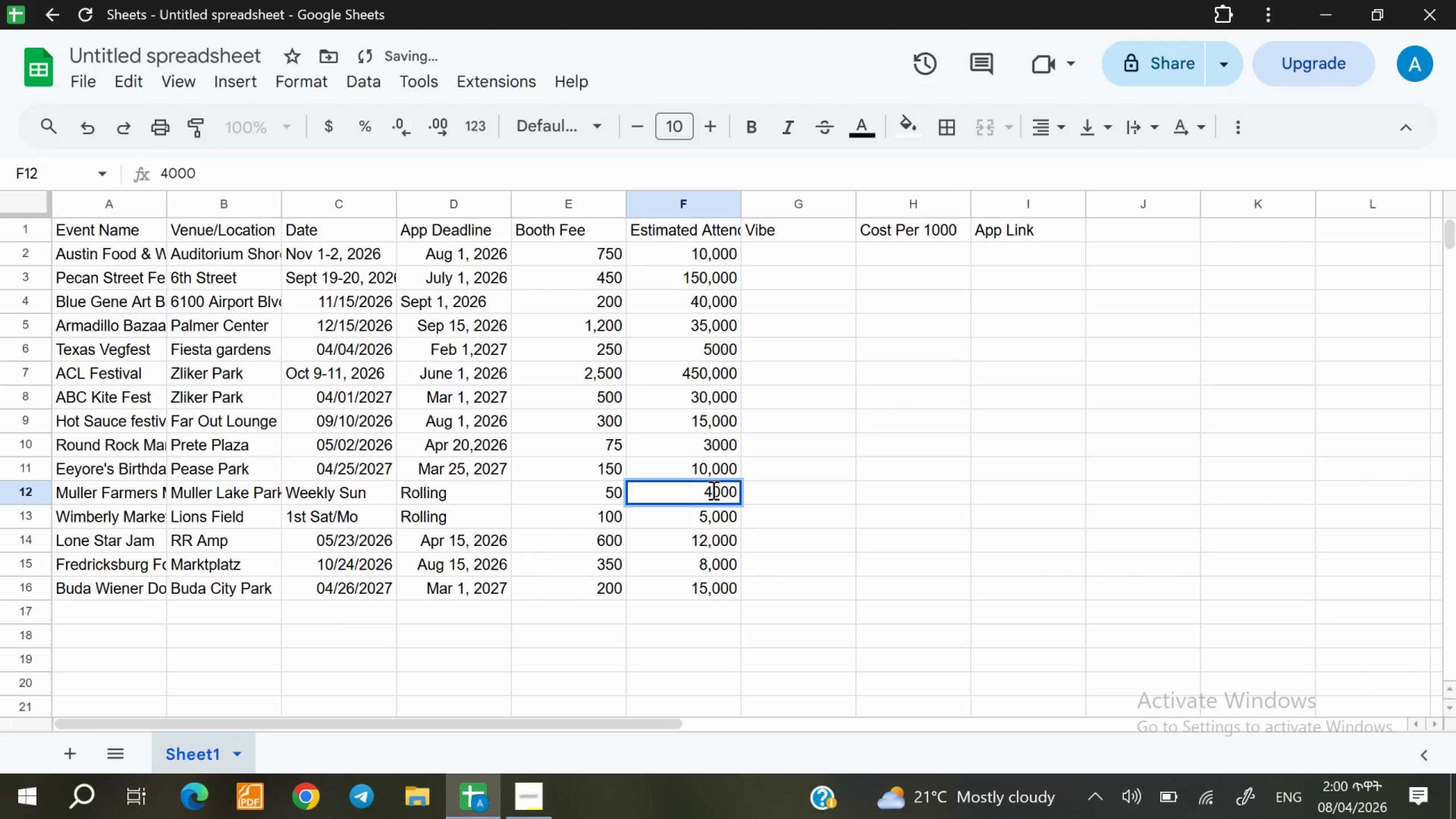 
key(Comma)
 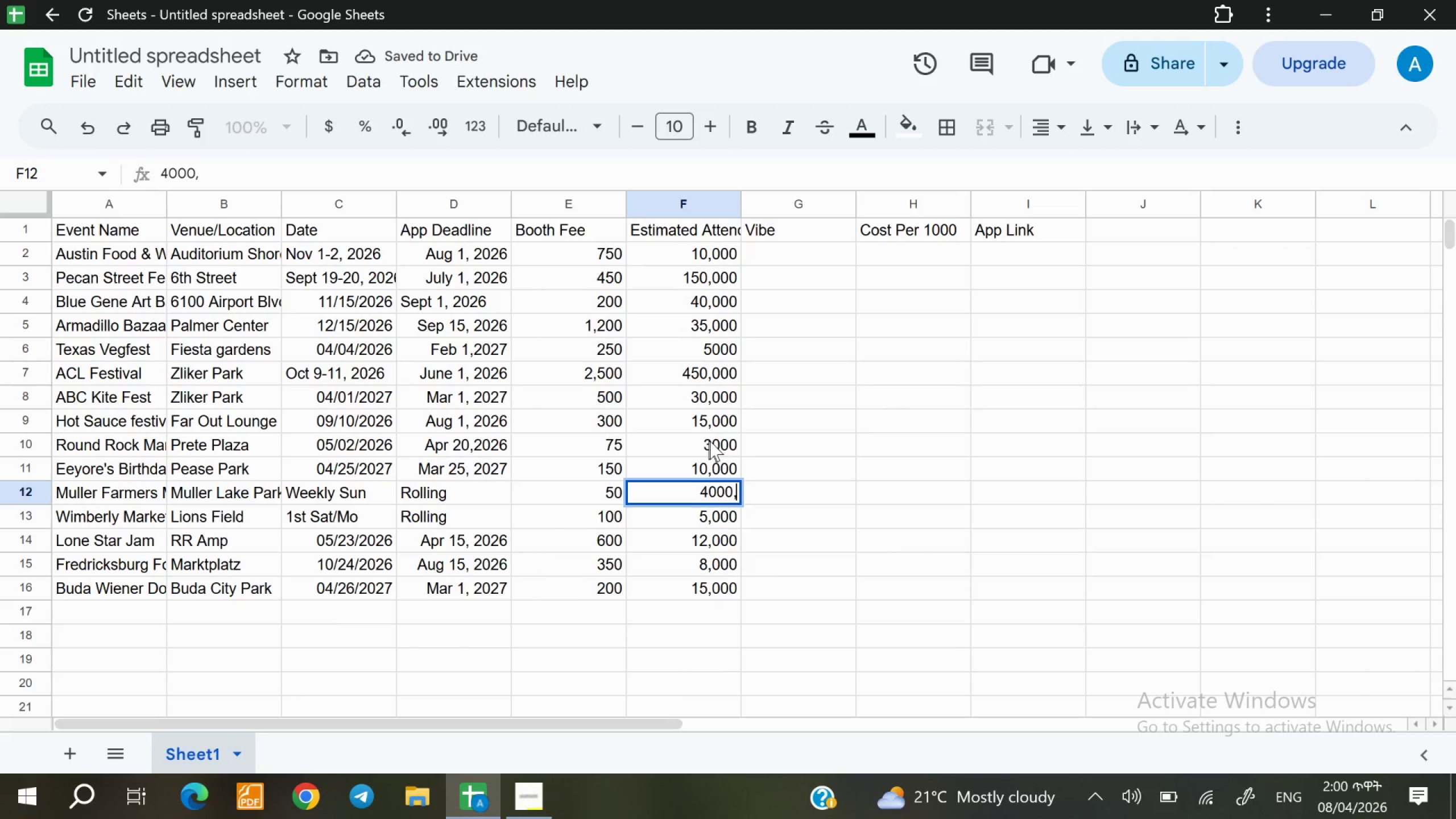 
double_click([714, 444])
 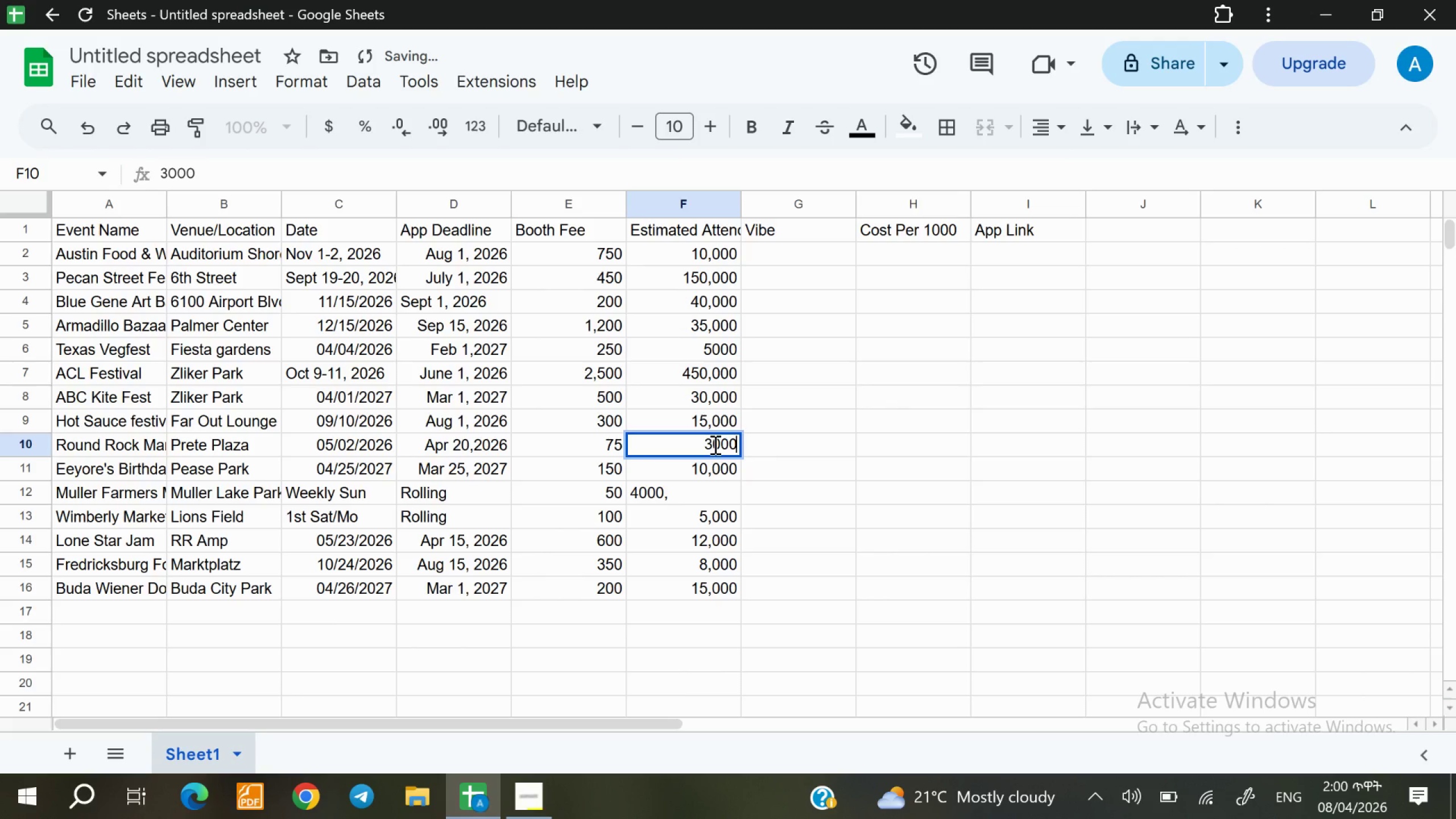 
key(Comma)
 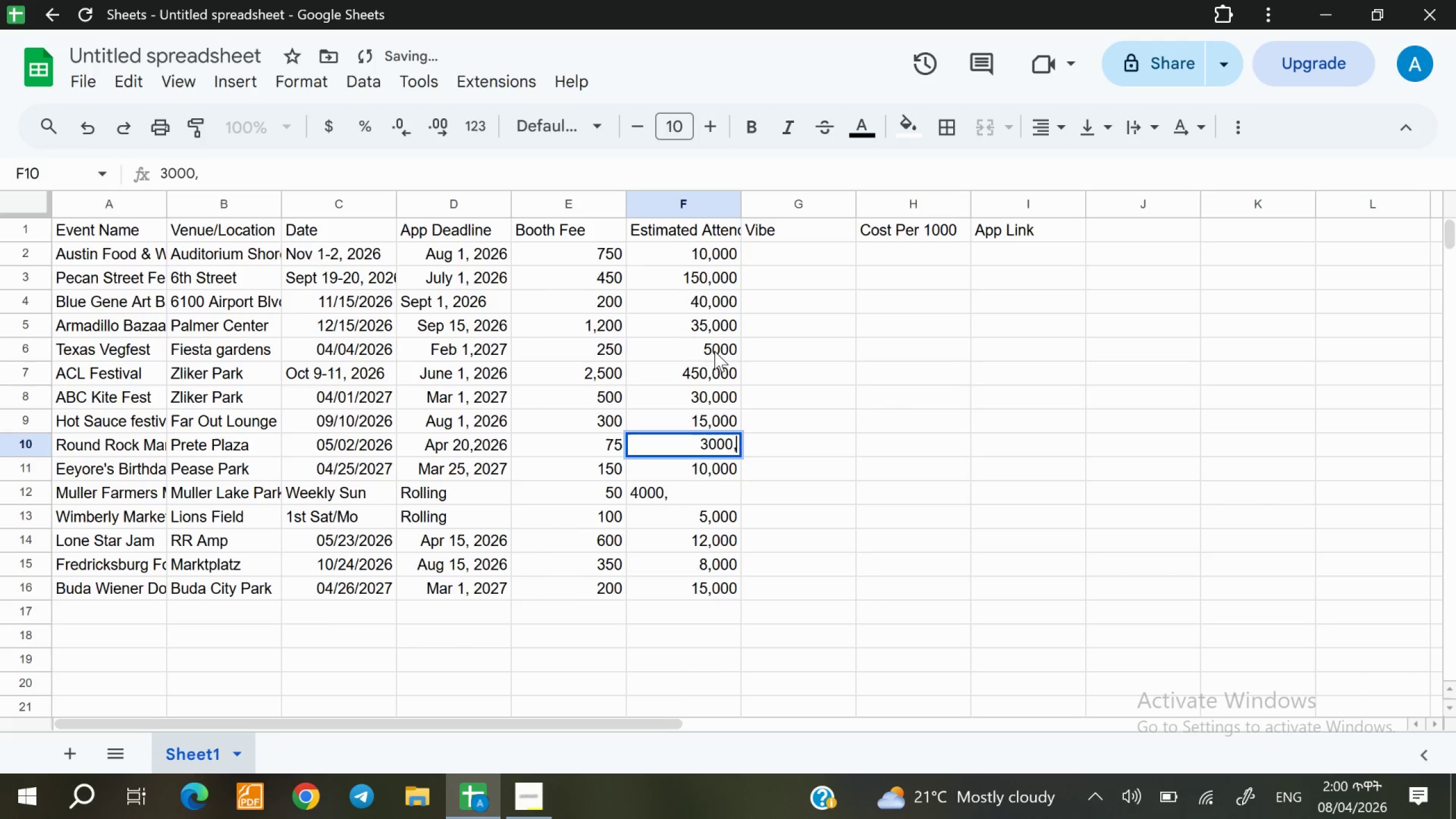 
double_click([714, 349])
 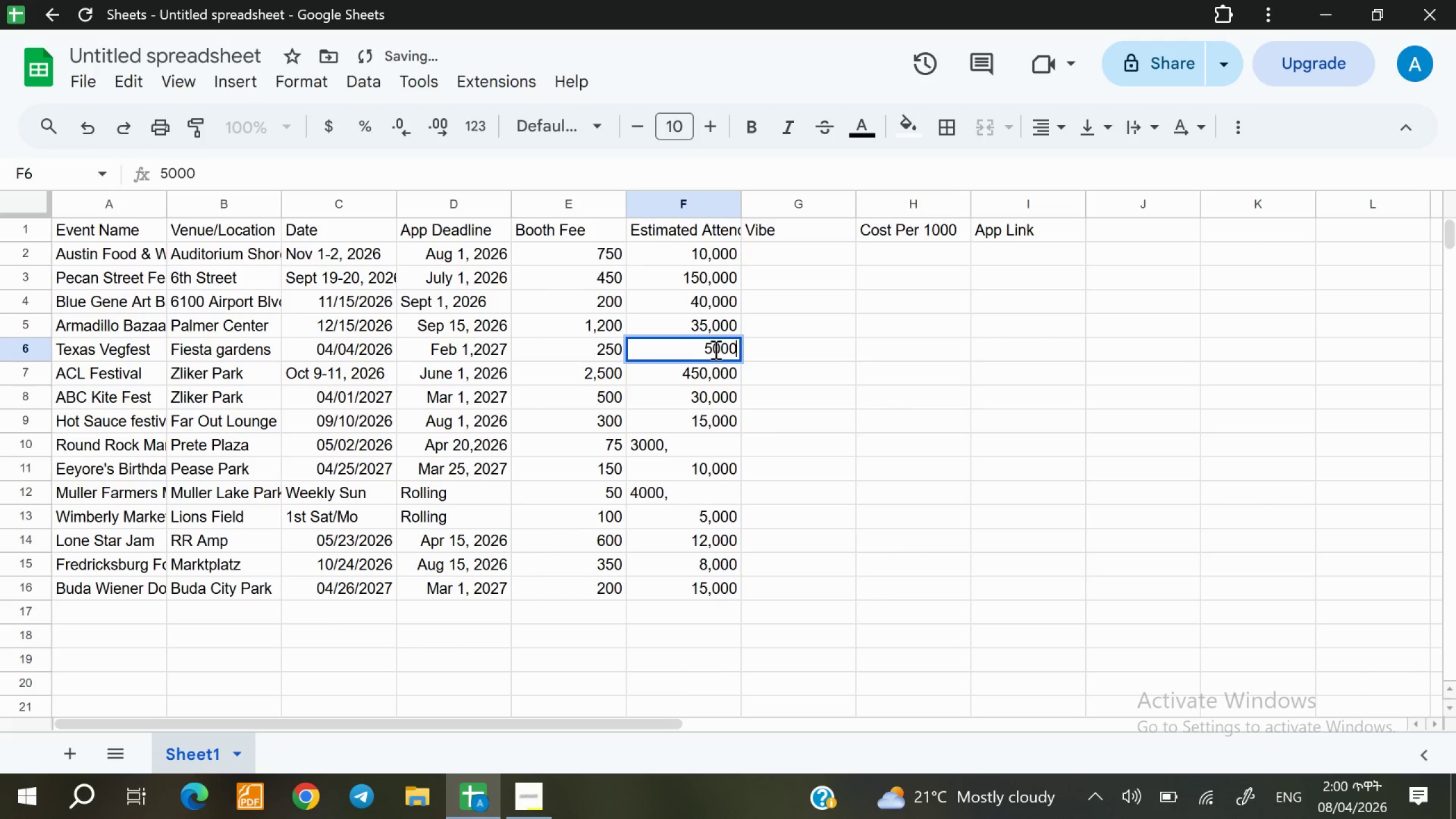 
key(Comma)
 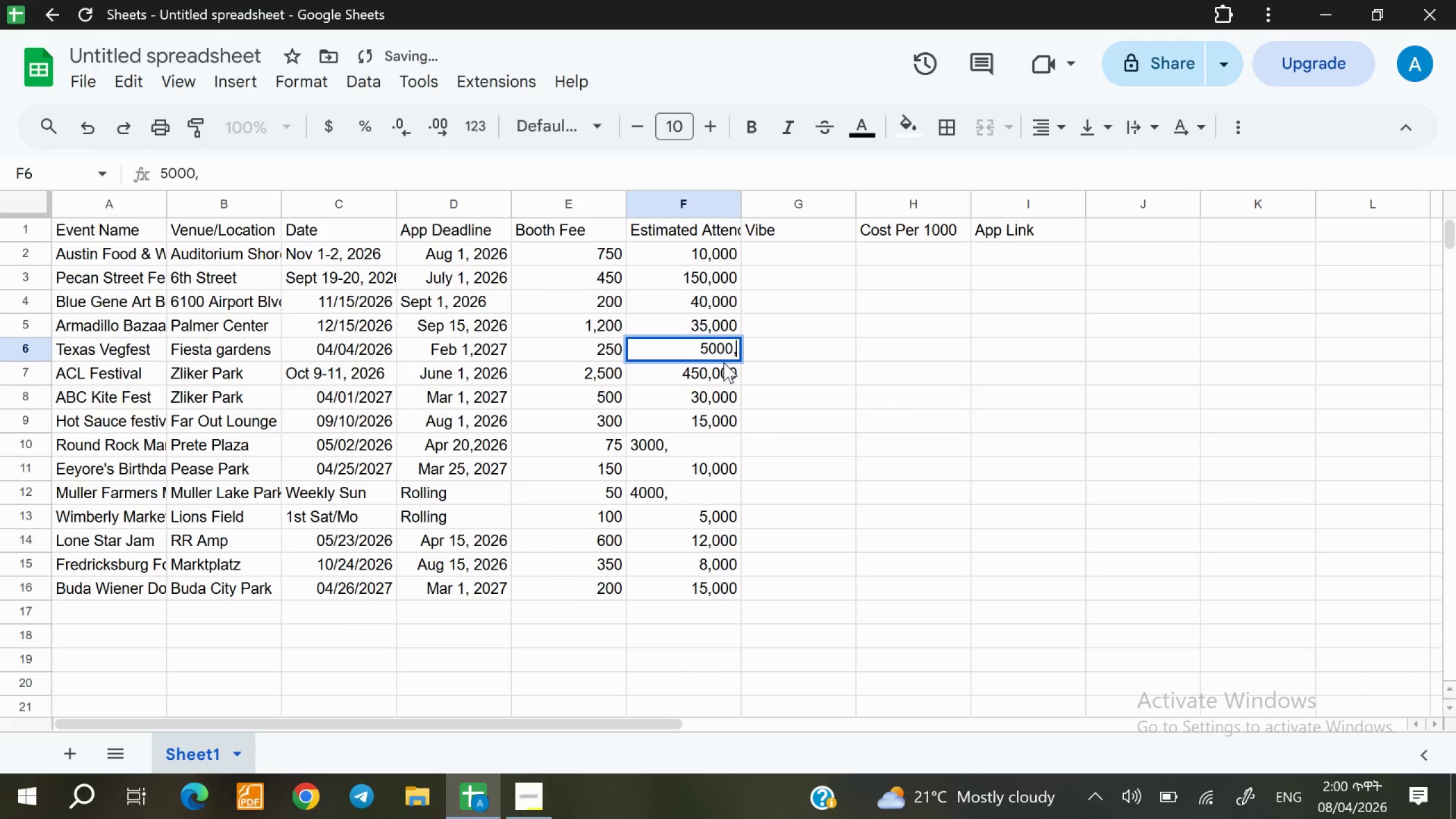 
key(Backspace)
 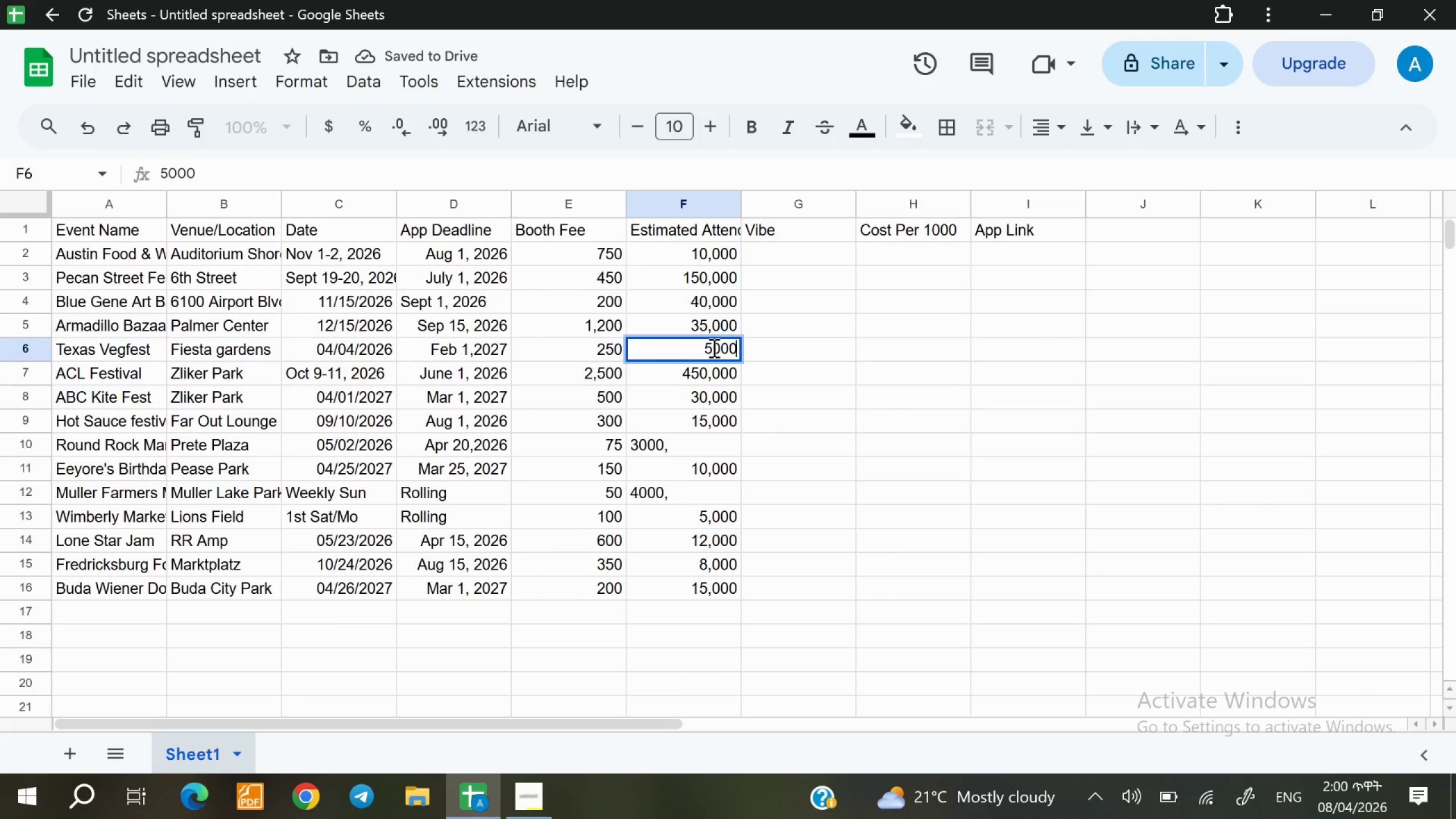 
double_click([713, 348])
 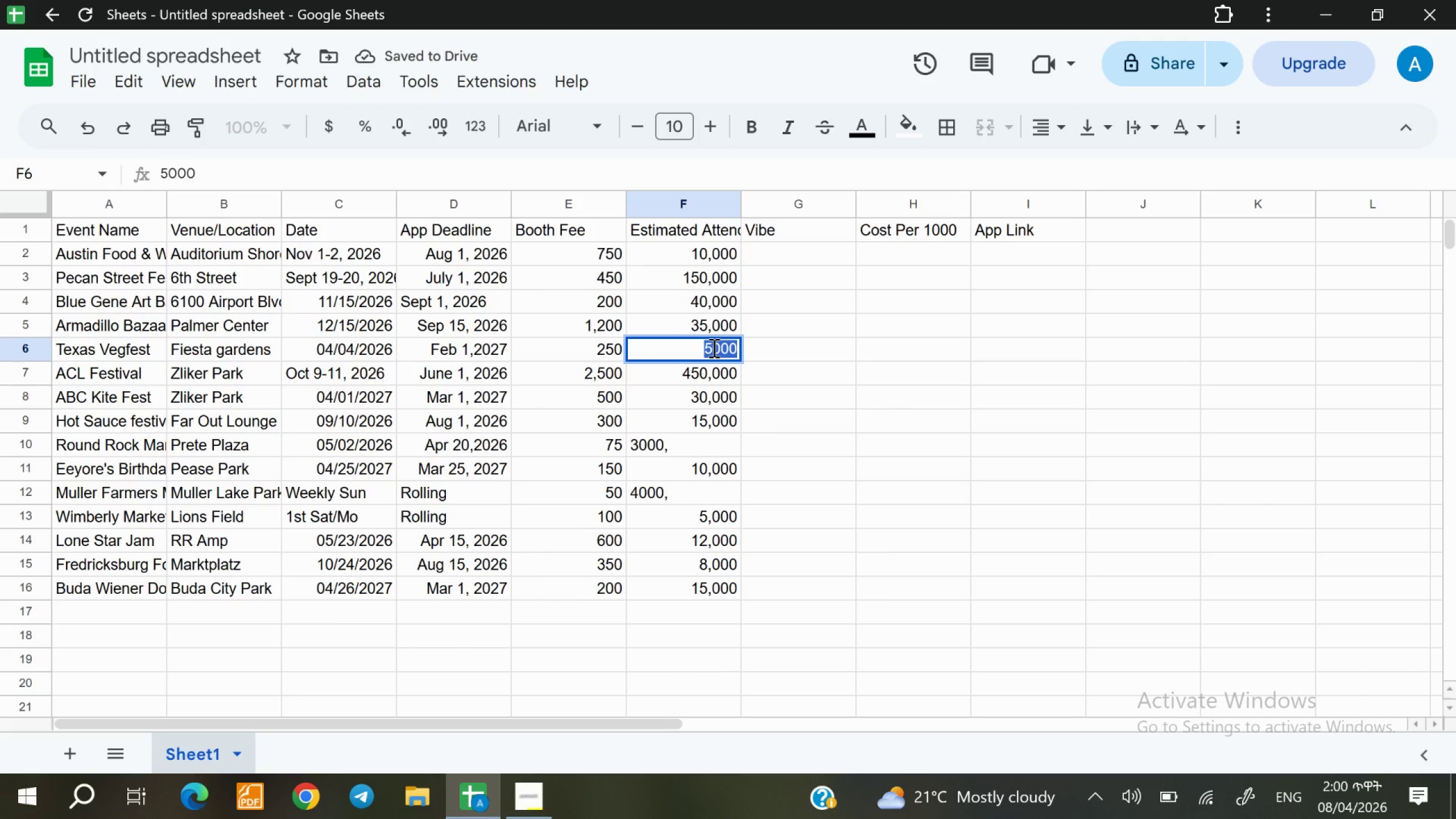 
triple_click([713, 348])
 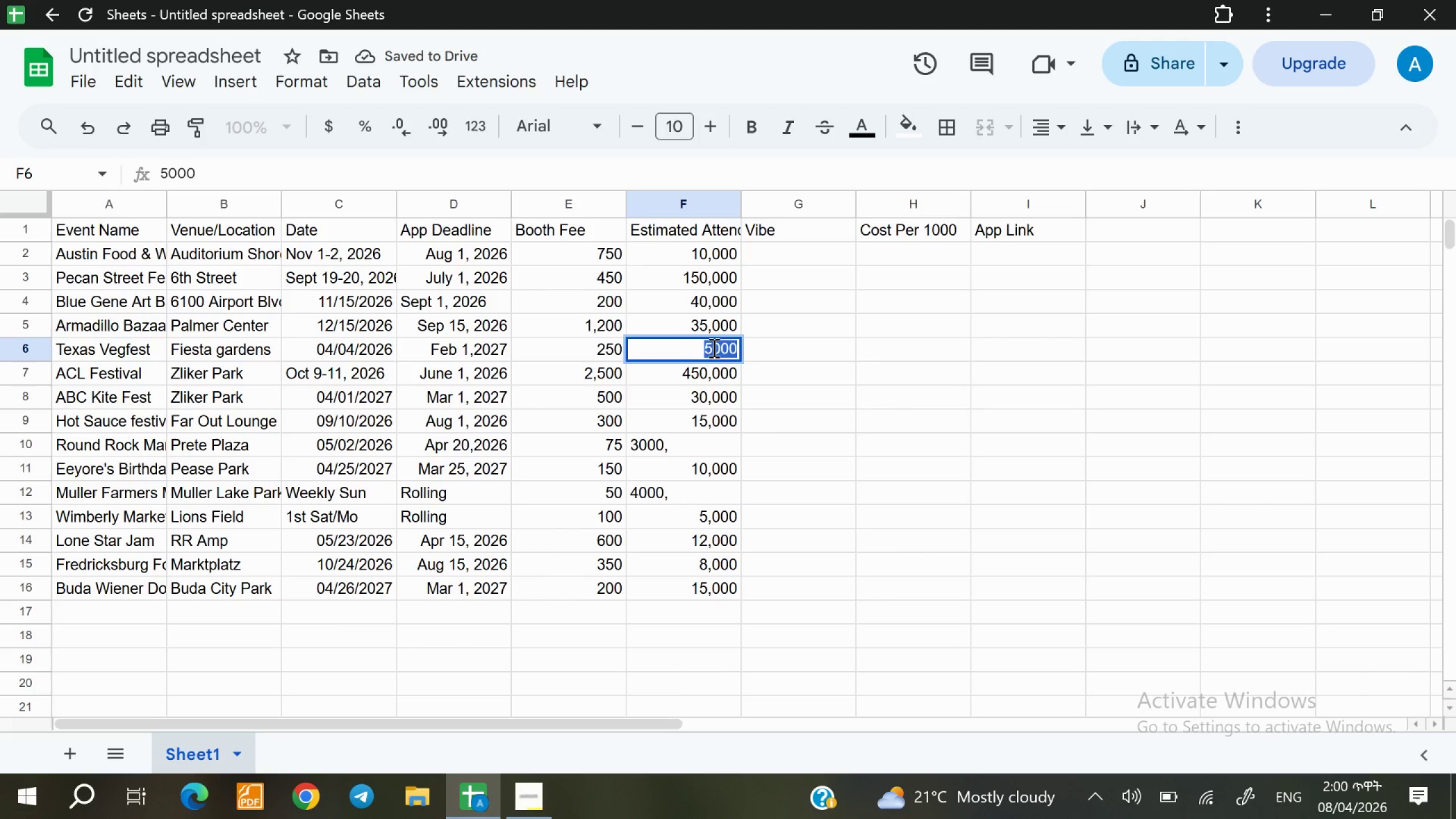 
left_click([713, 348])
 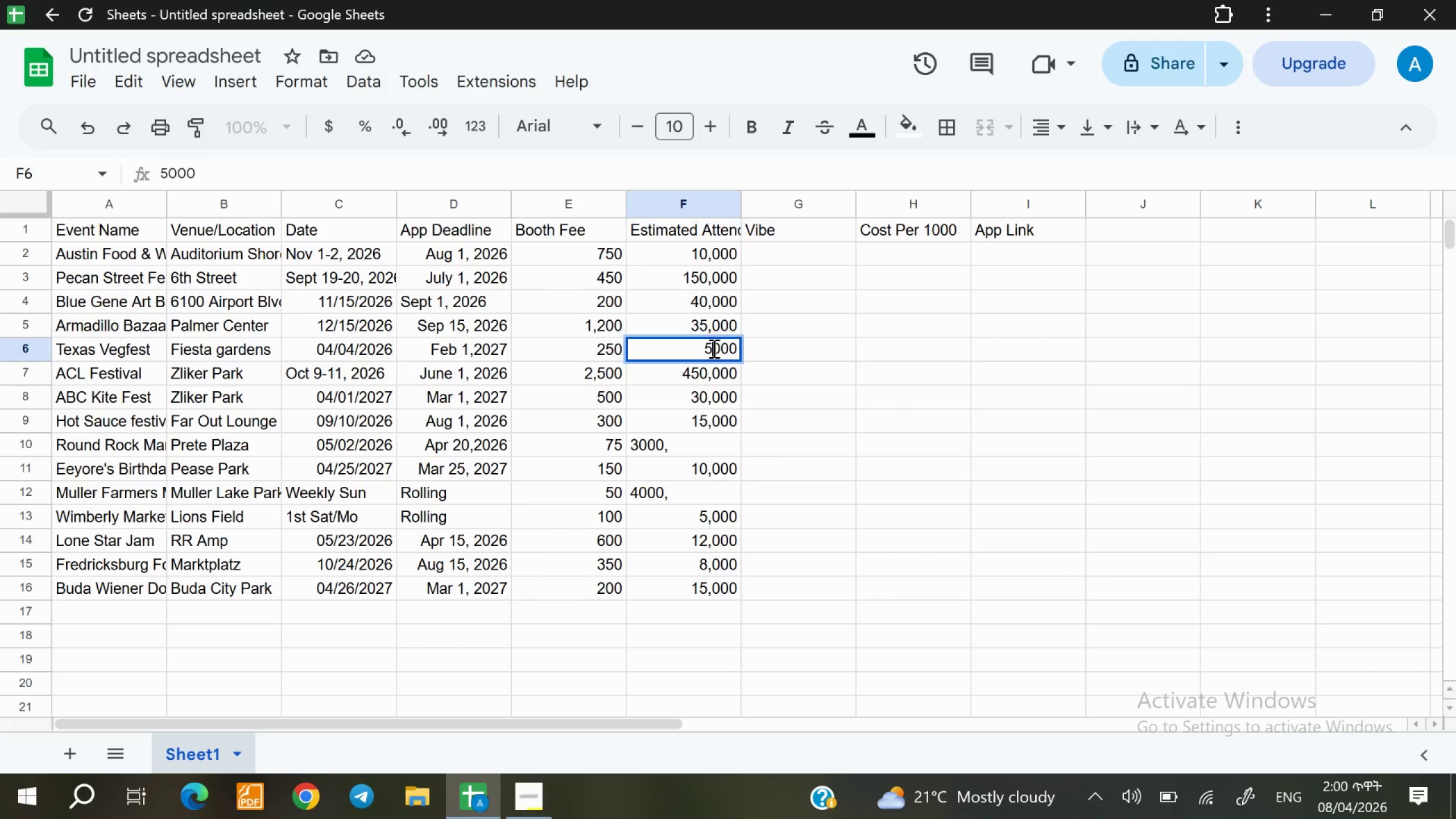 
key(Comma)
 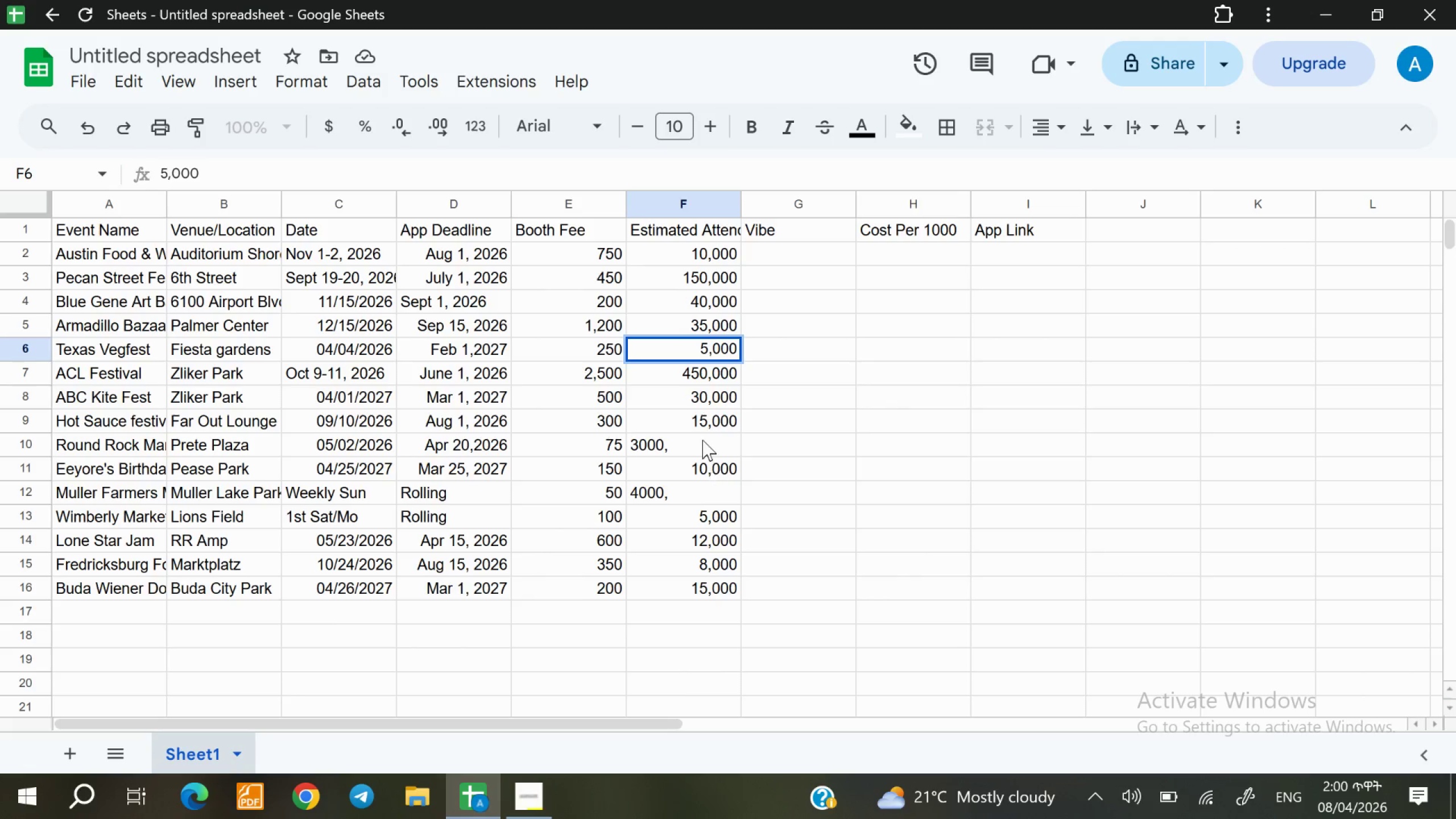 
left_click([683, 448])
 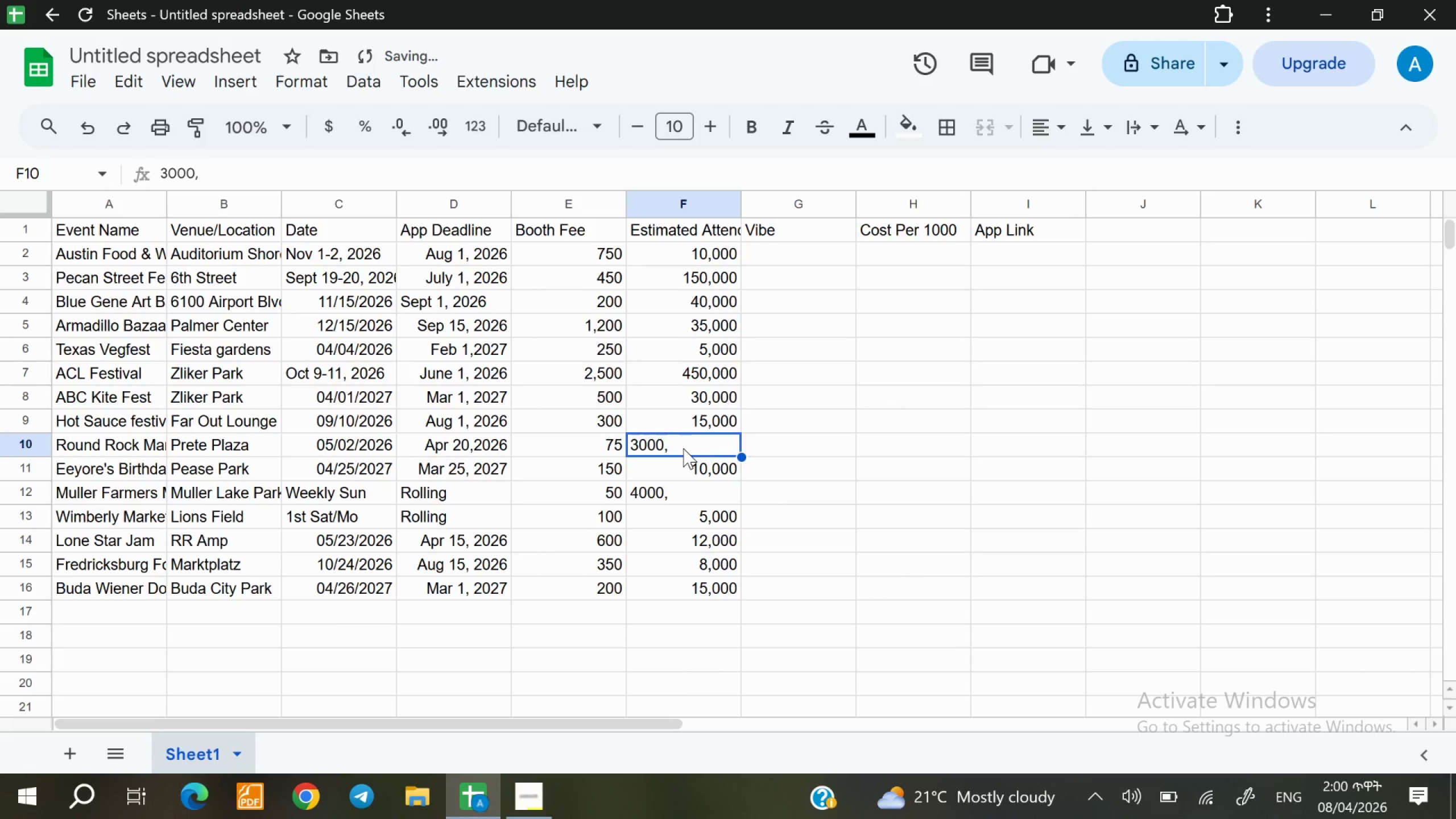 
double_click([683, 448])
 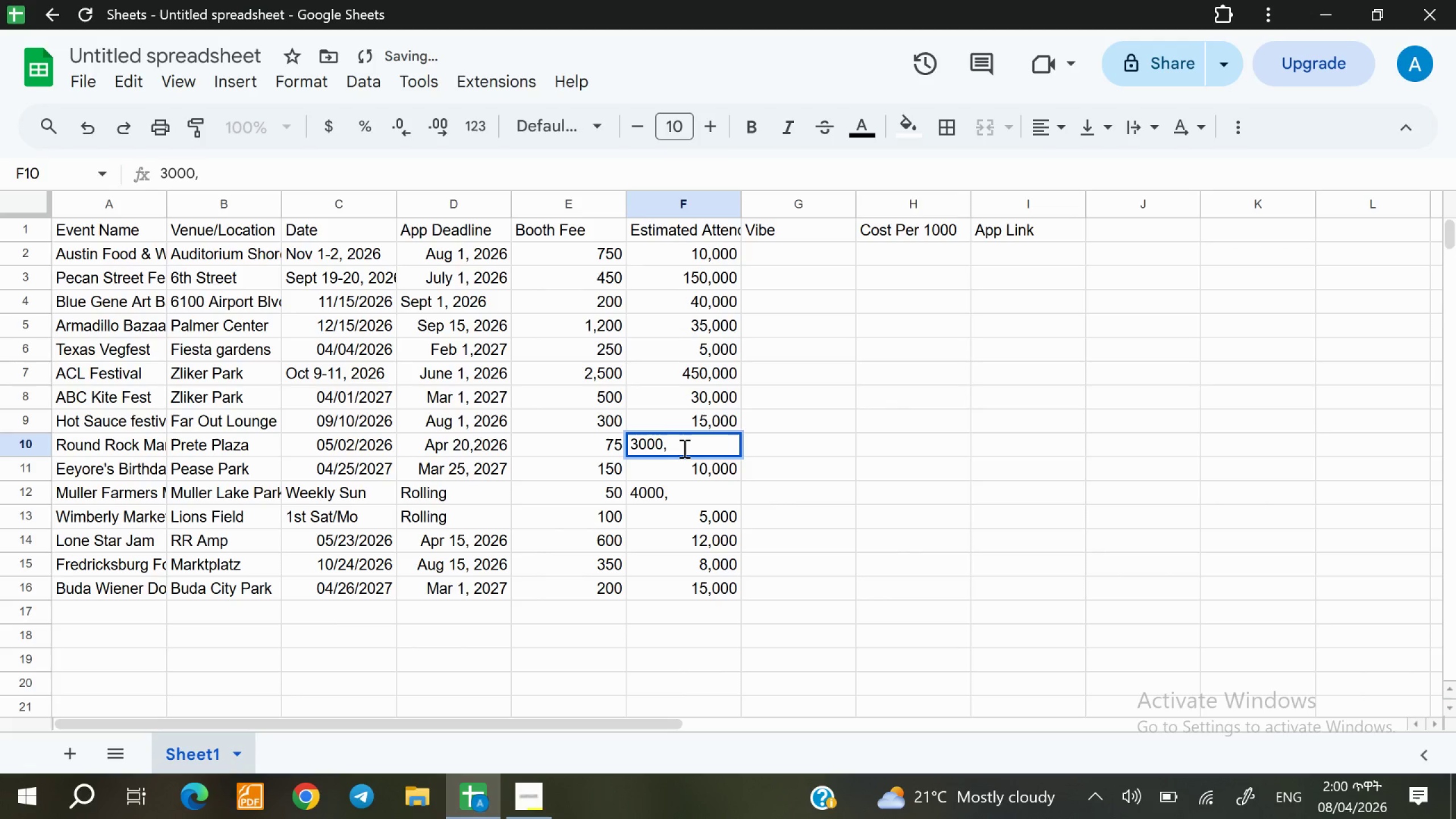 
key(Backspace)
 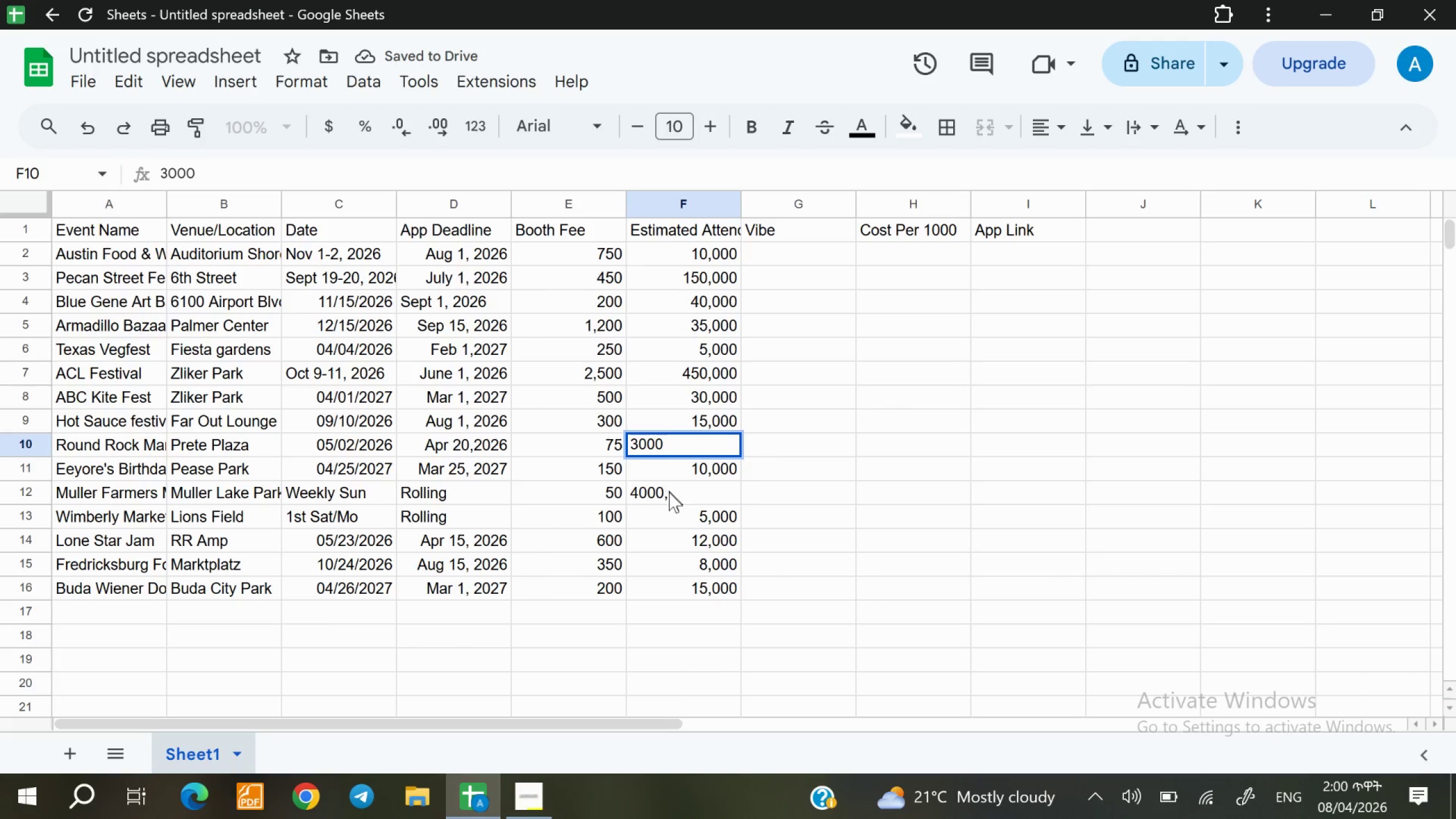 
double_click([669, 492])
 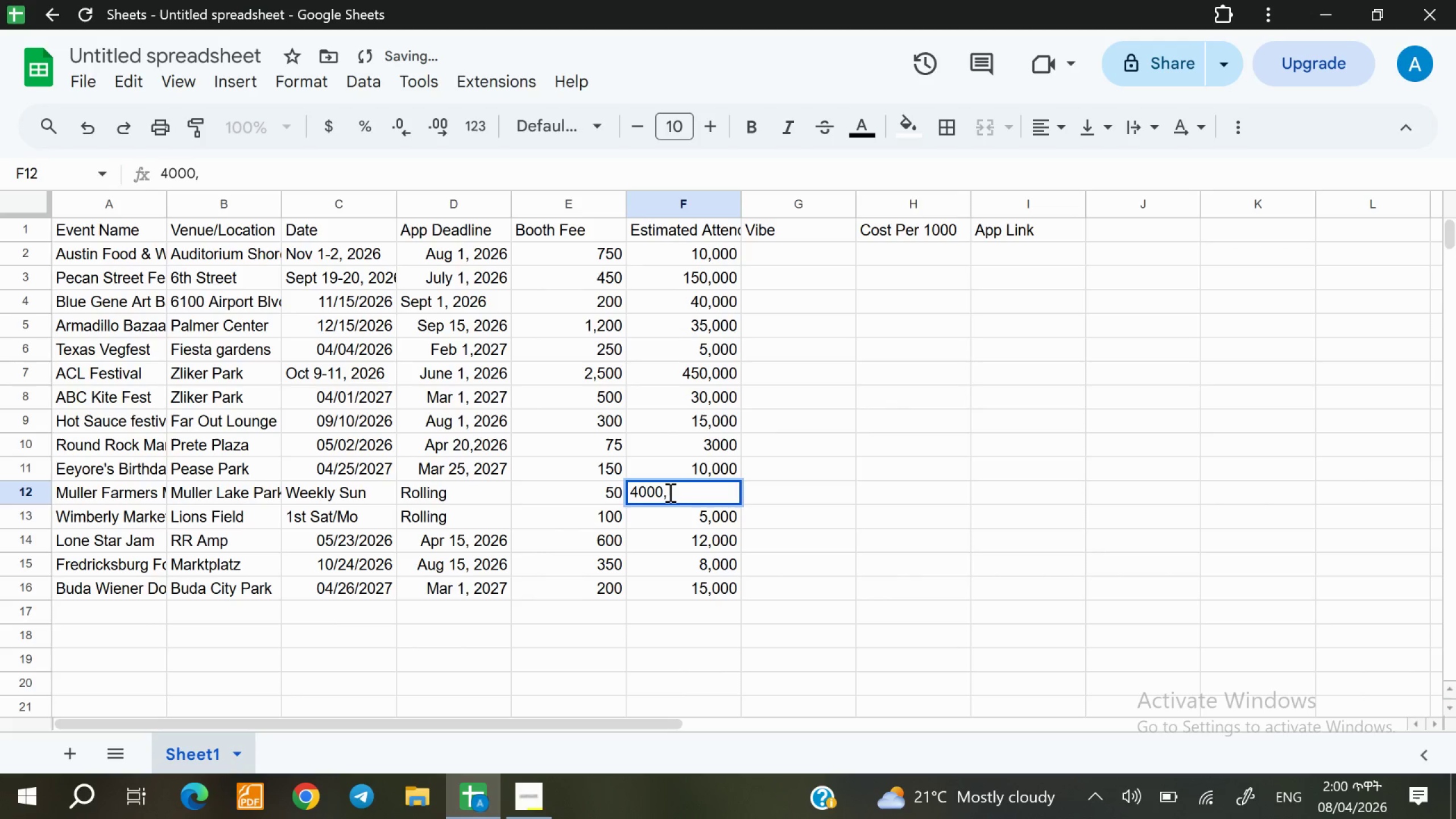 
key(Backspace)
 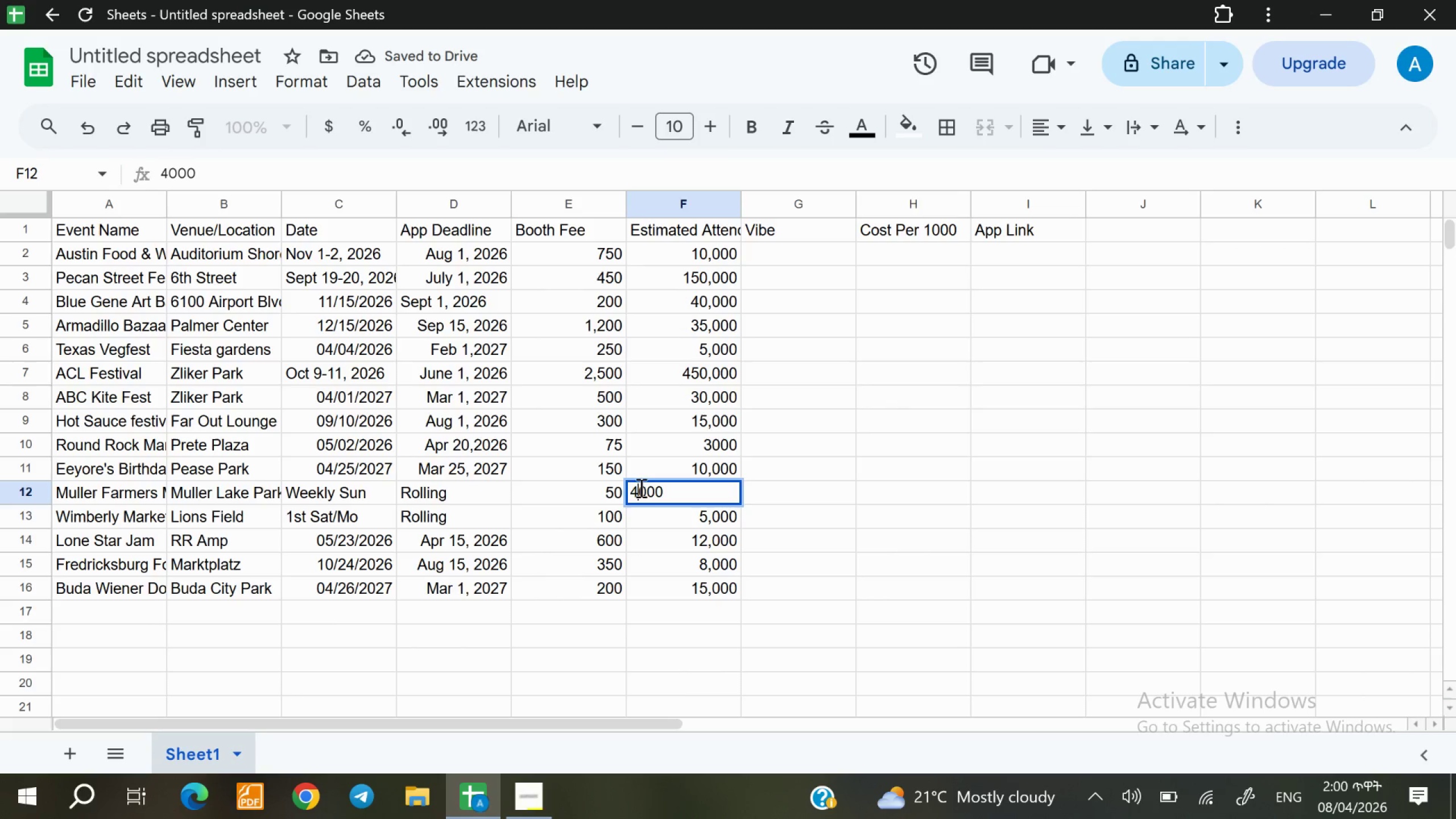 
key(Comma)
 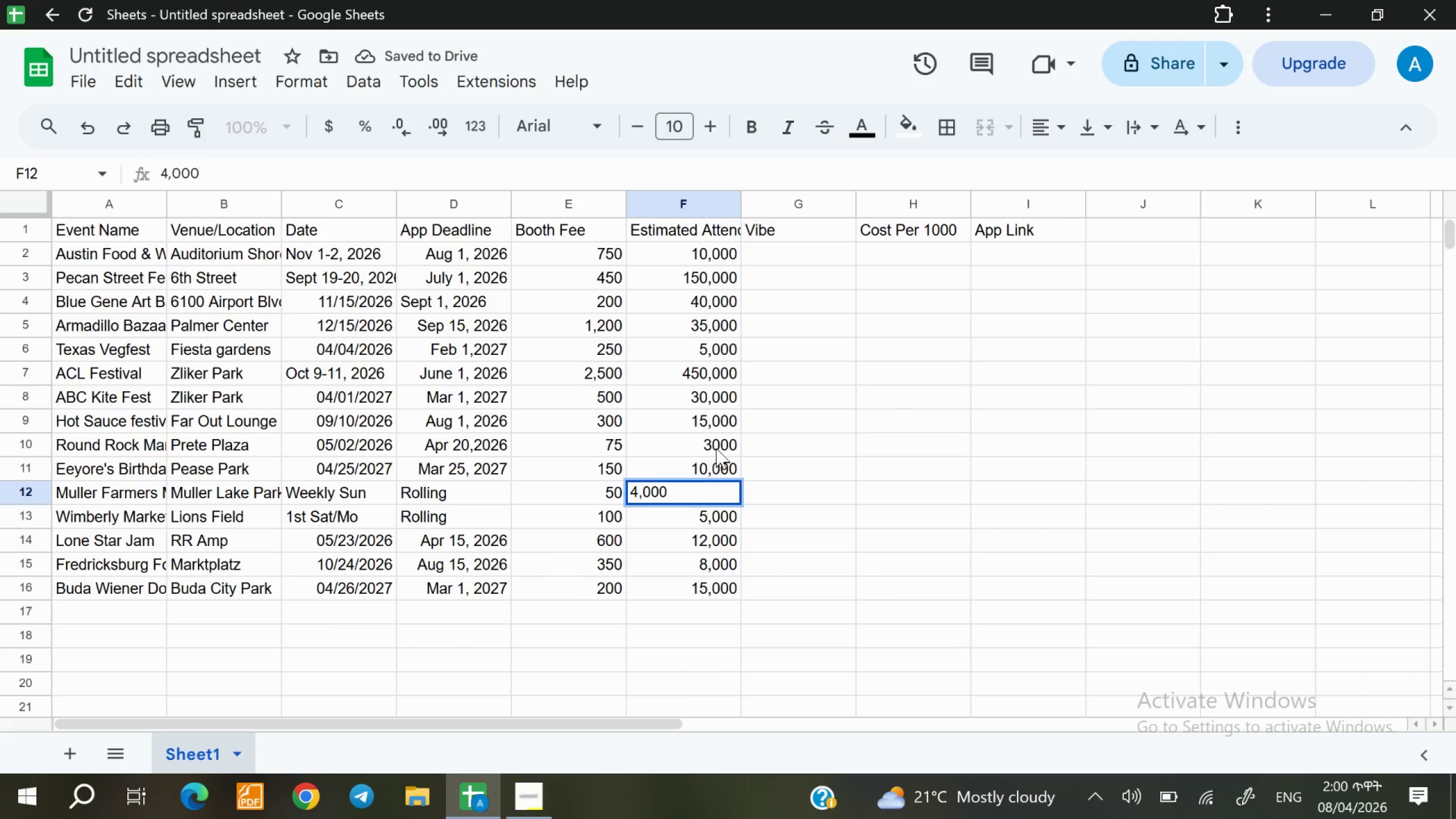 
left_click([718, 444])
 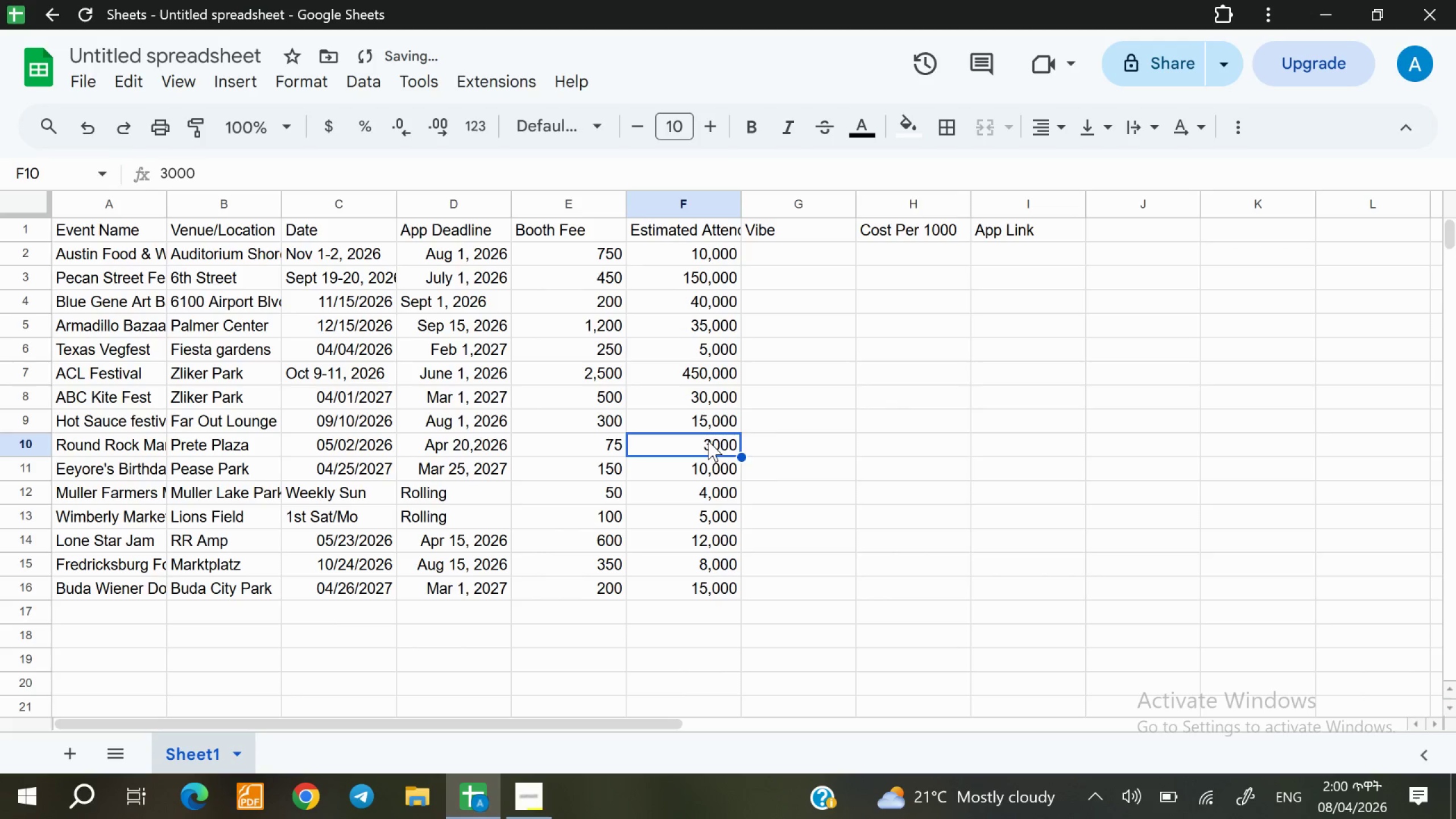 
left_click([708, 441])
 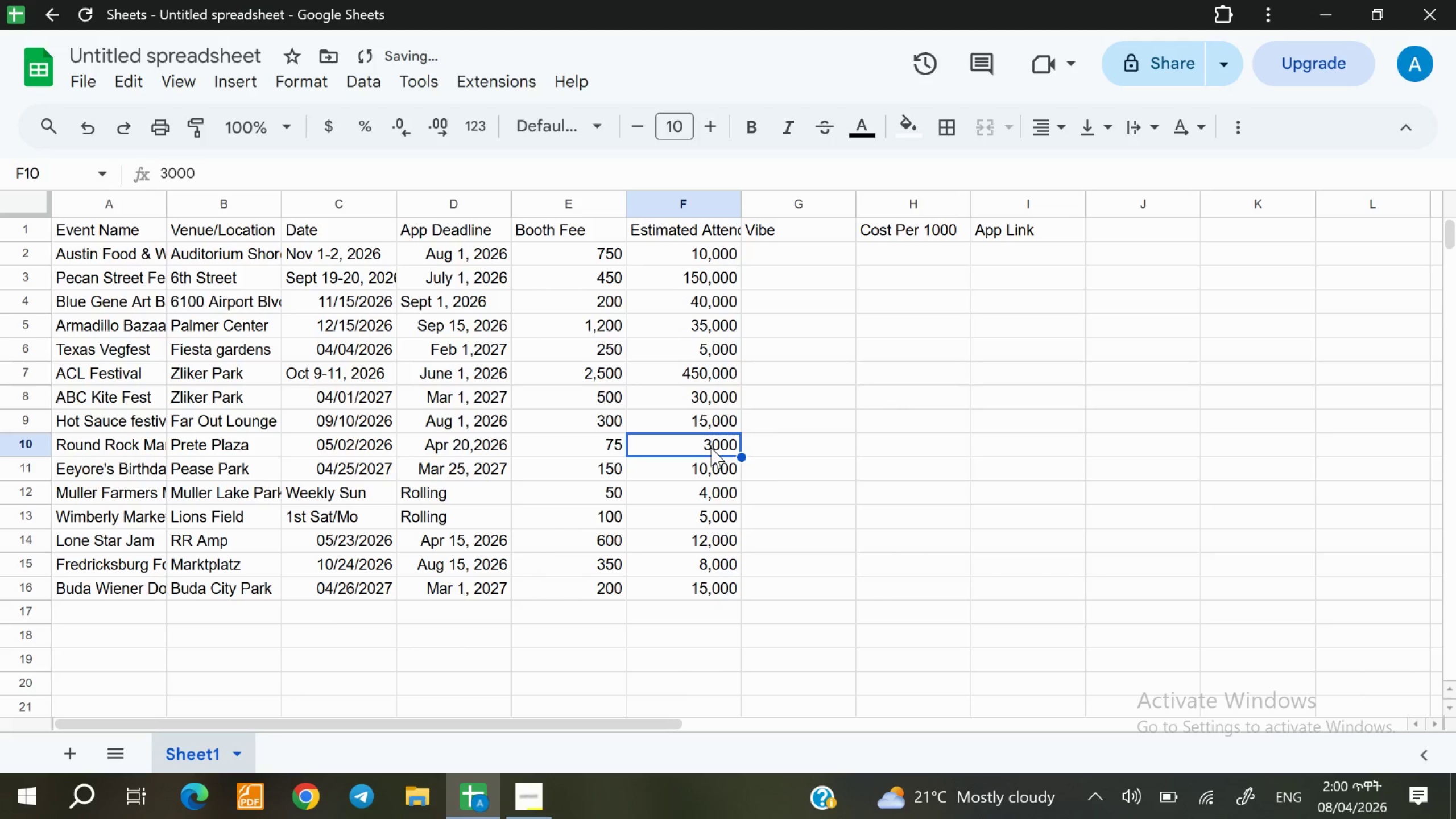 
left_click([711, 448])
 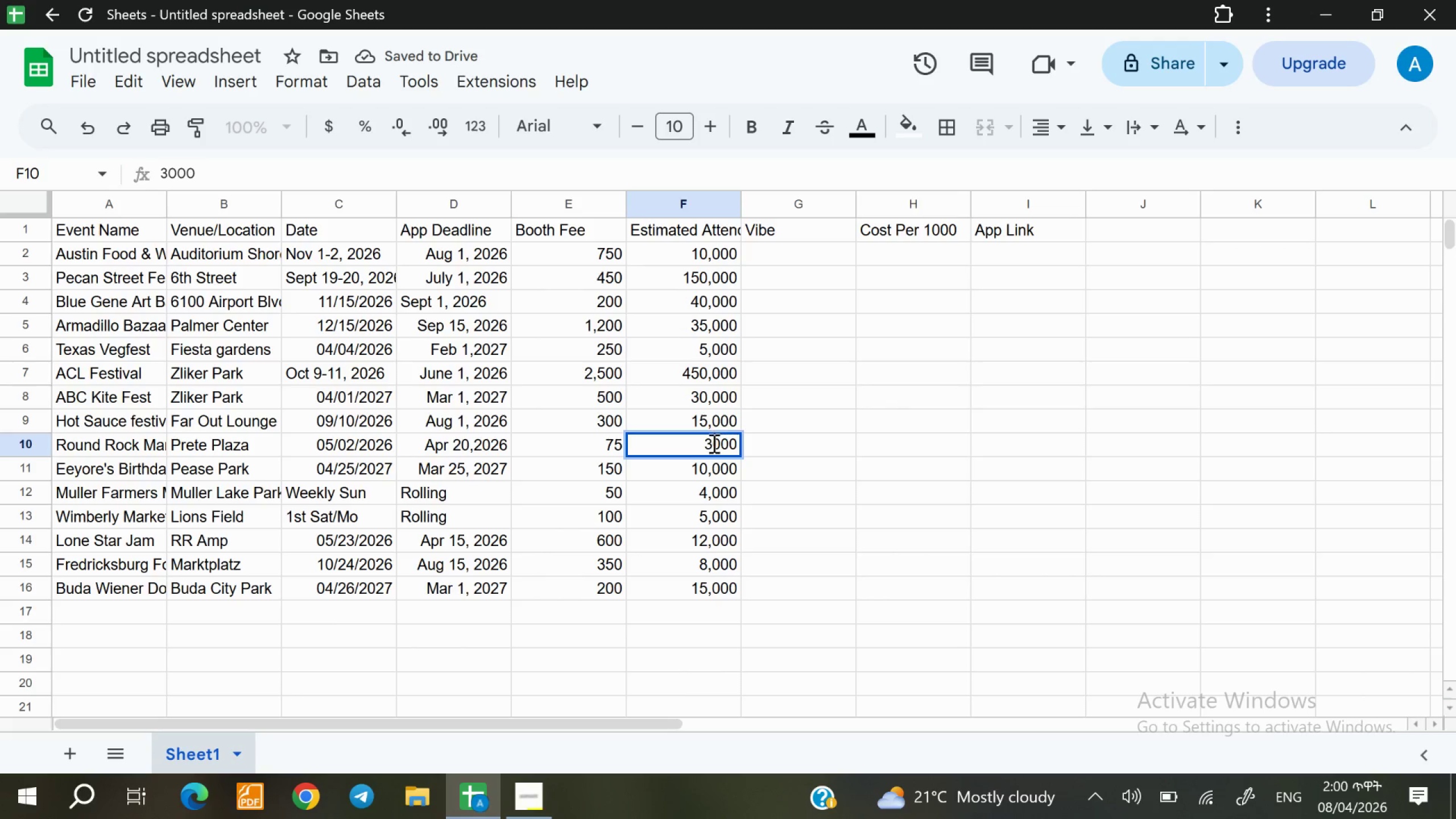 
key(Comma)
 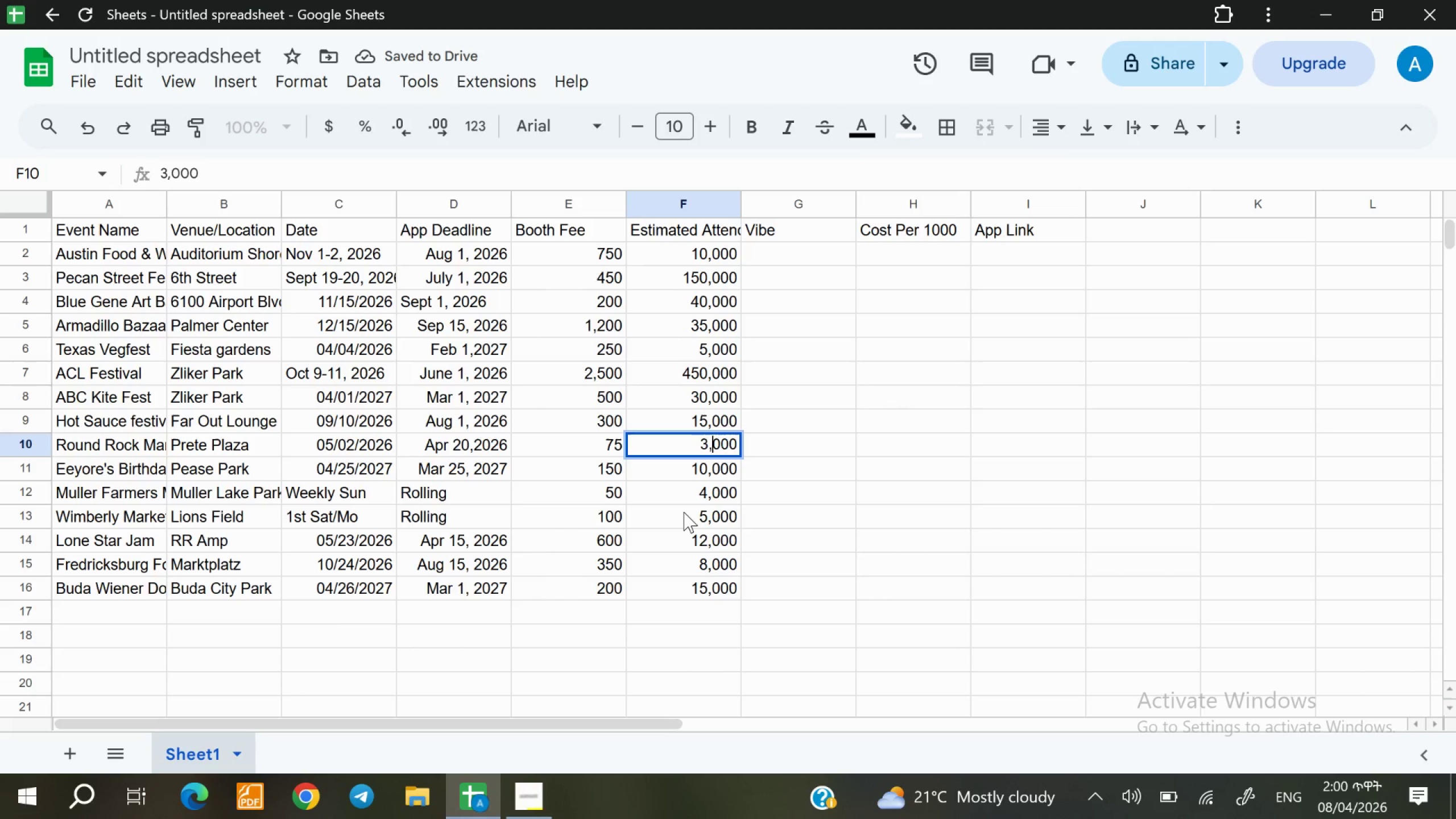 
left_click([683, 512])
 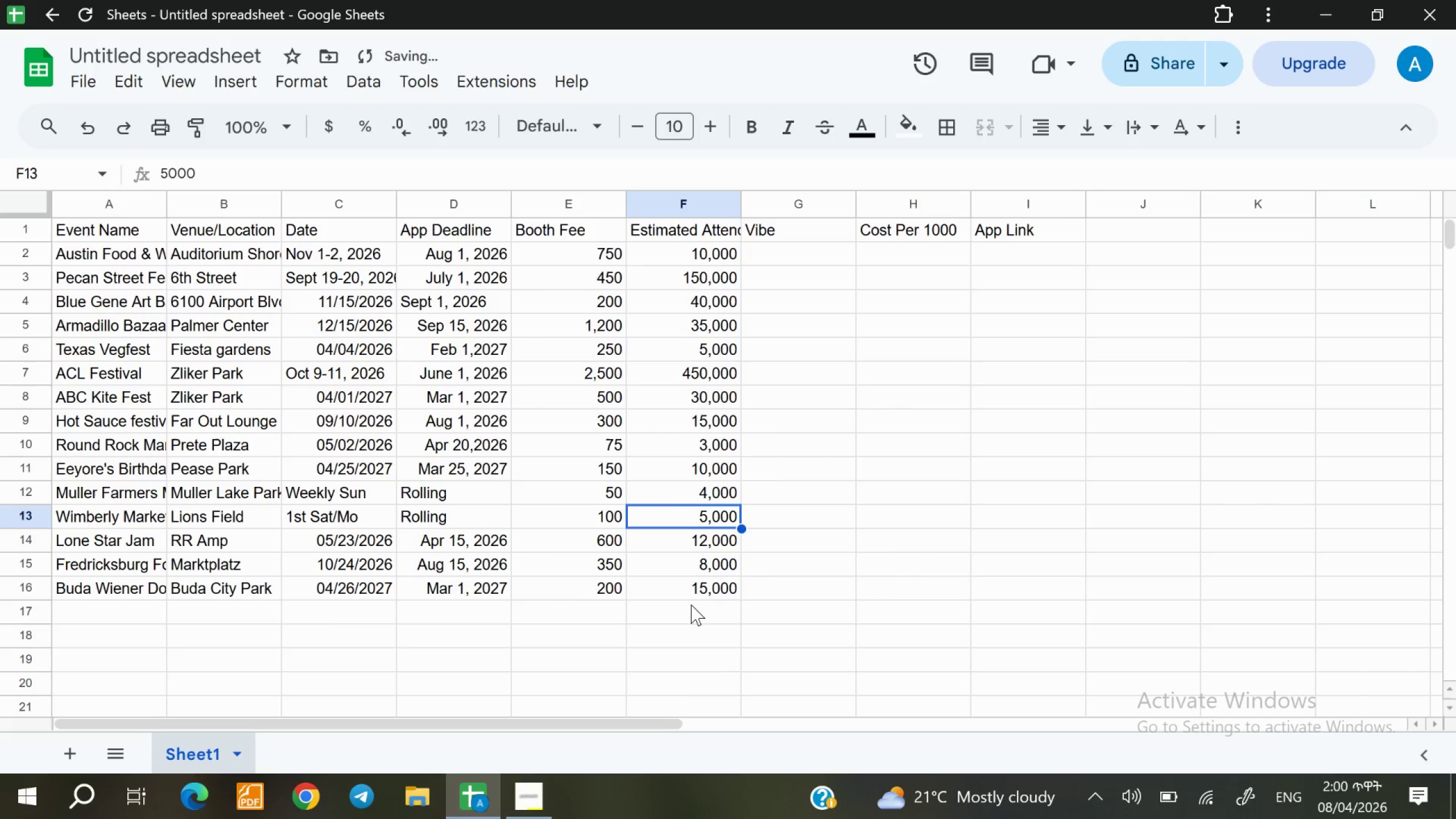 
left_click([693, 591])
 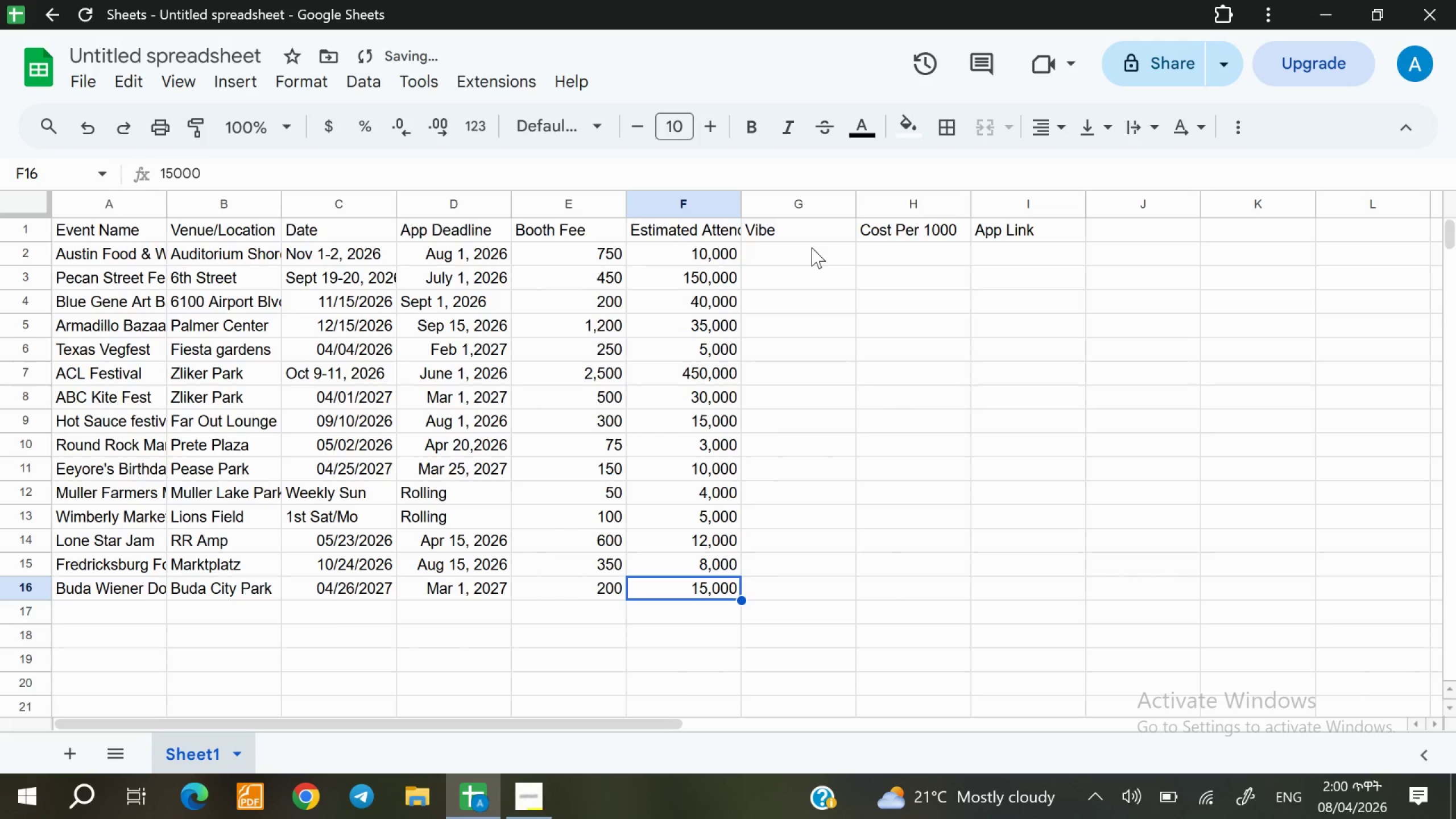 
left_click([812, 247])
 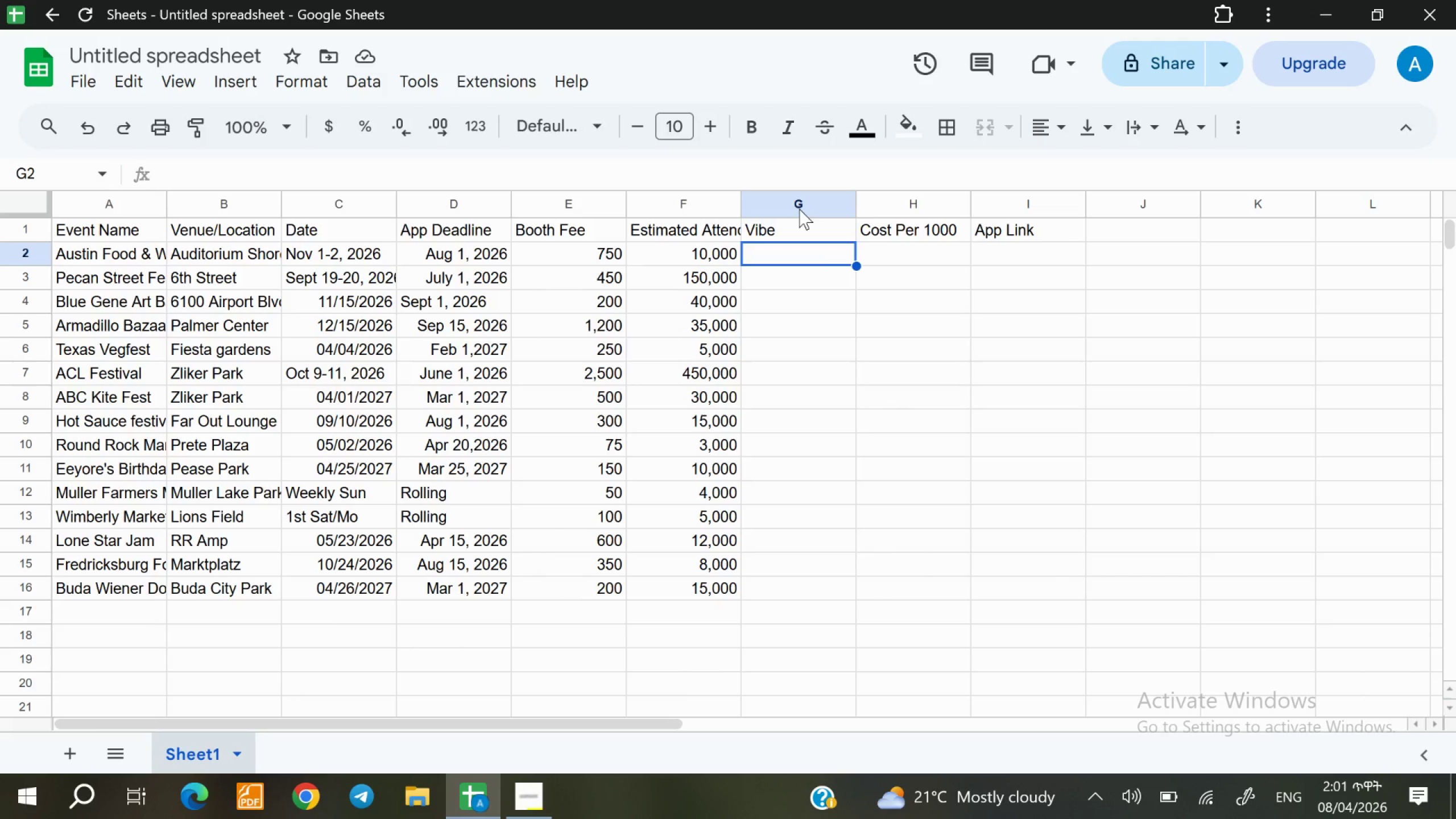 
wait(23.61)
 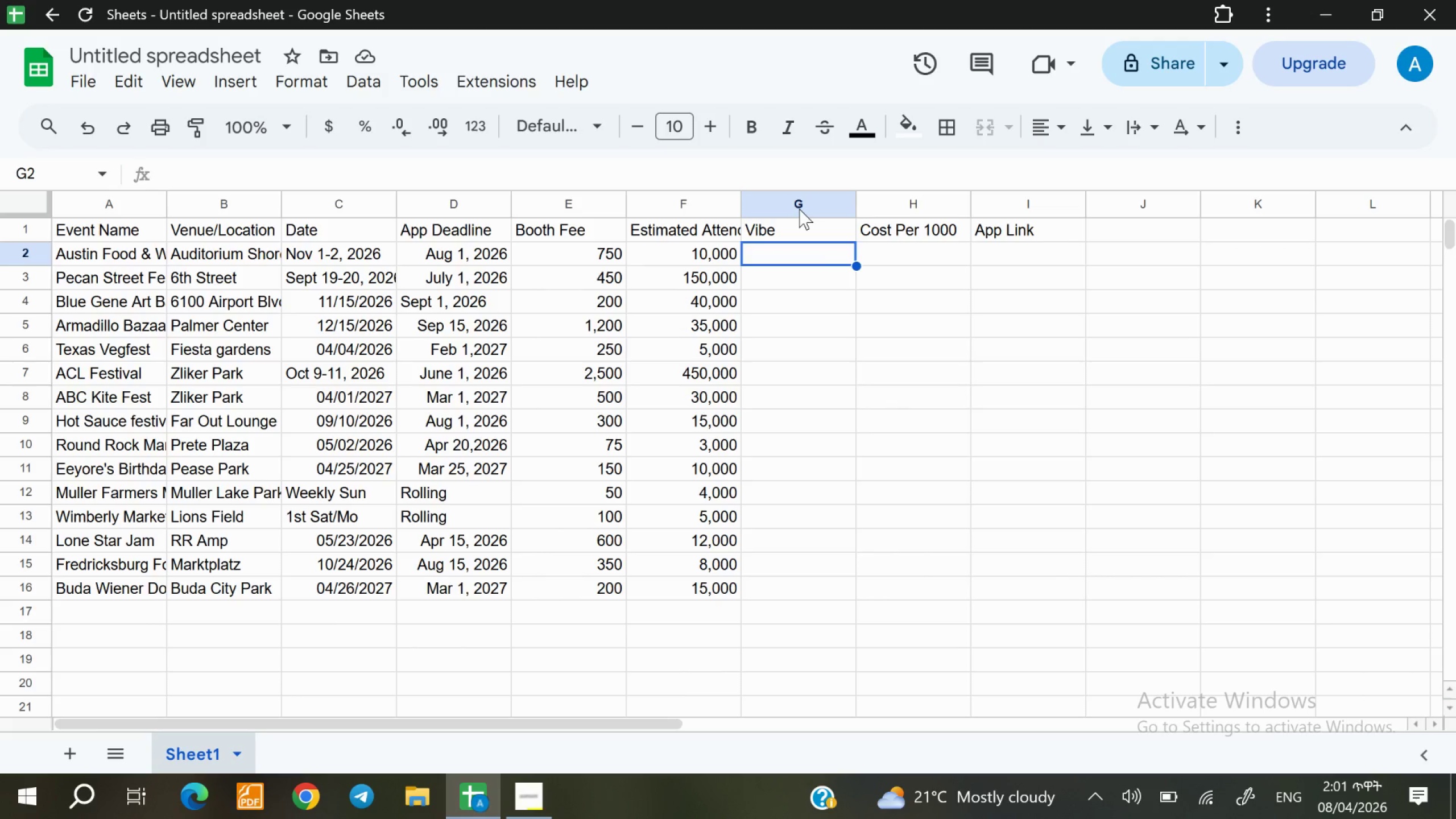 
hold_key(key=ShiftLeft, duration=1.51)
left_click_drag(start_coordinate=[805, 257], to_coordinate=[808, 589])
 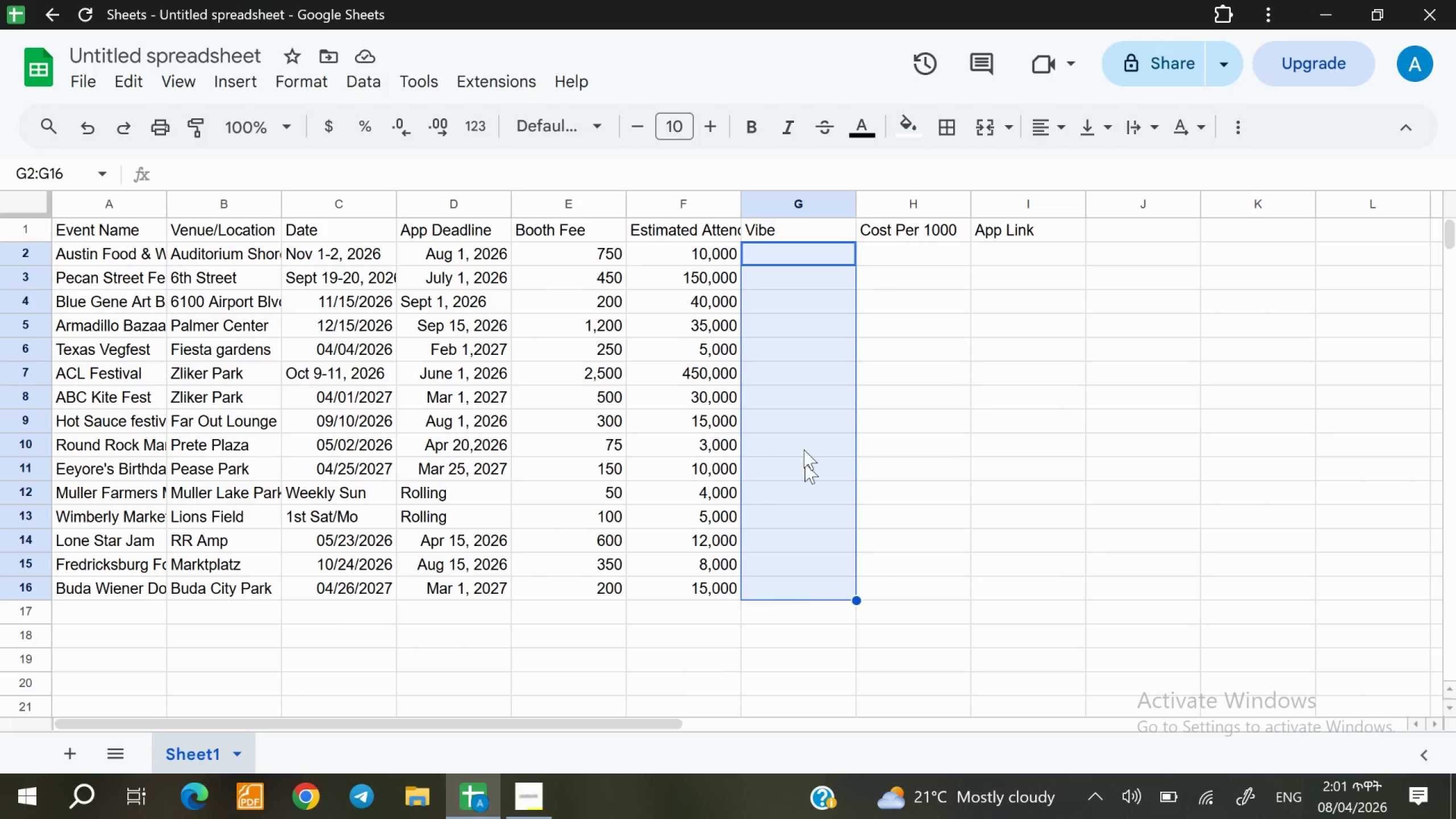 
hold_key(key=ShiftLeft, duration=0.83)
 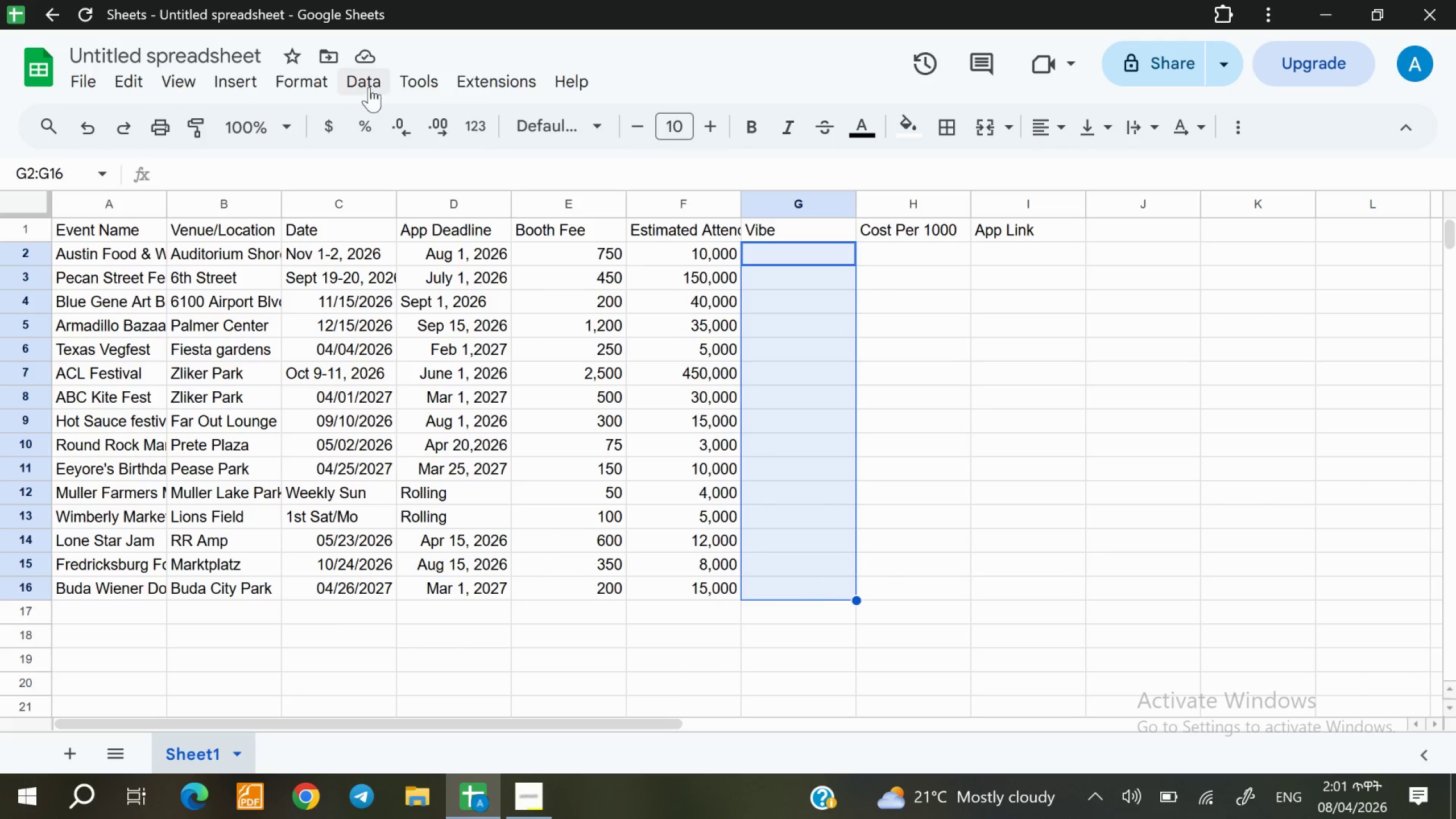 
left_click([369, 87])
 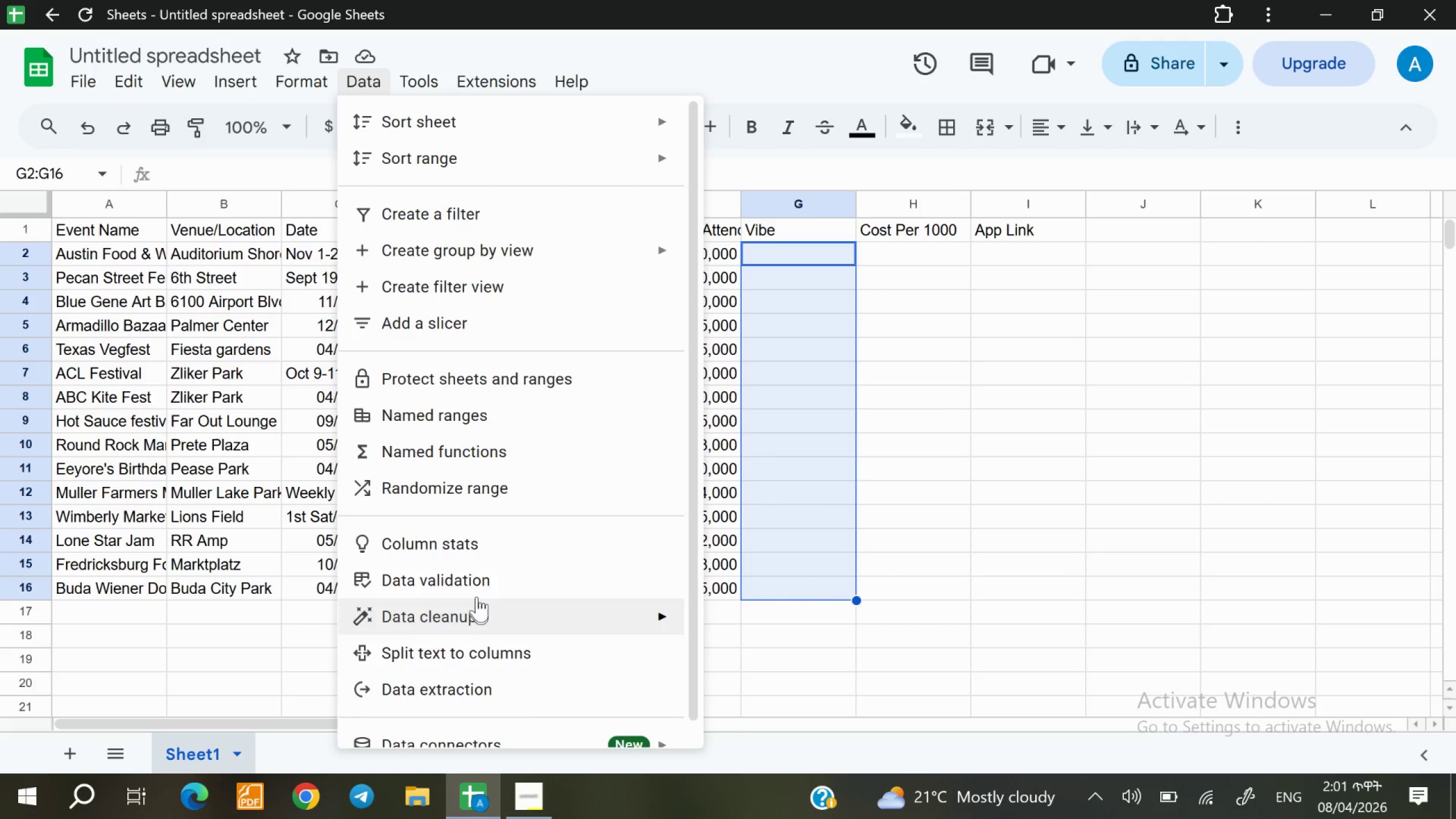 
left_click([483, 581])
 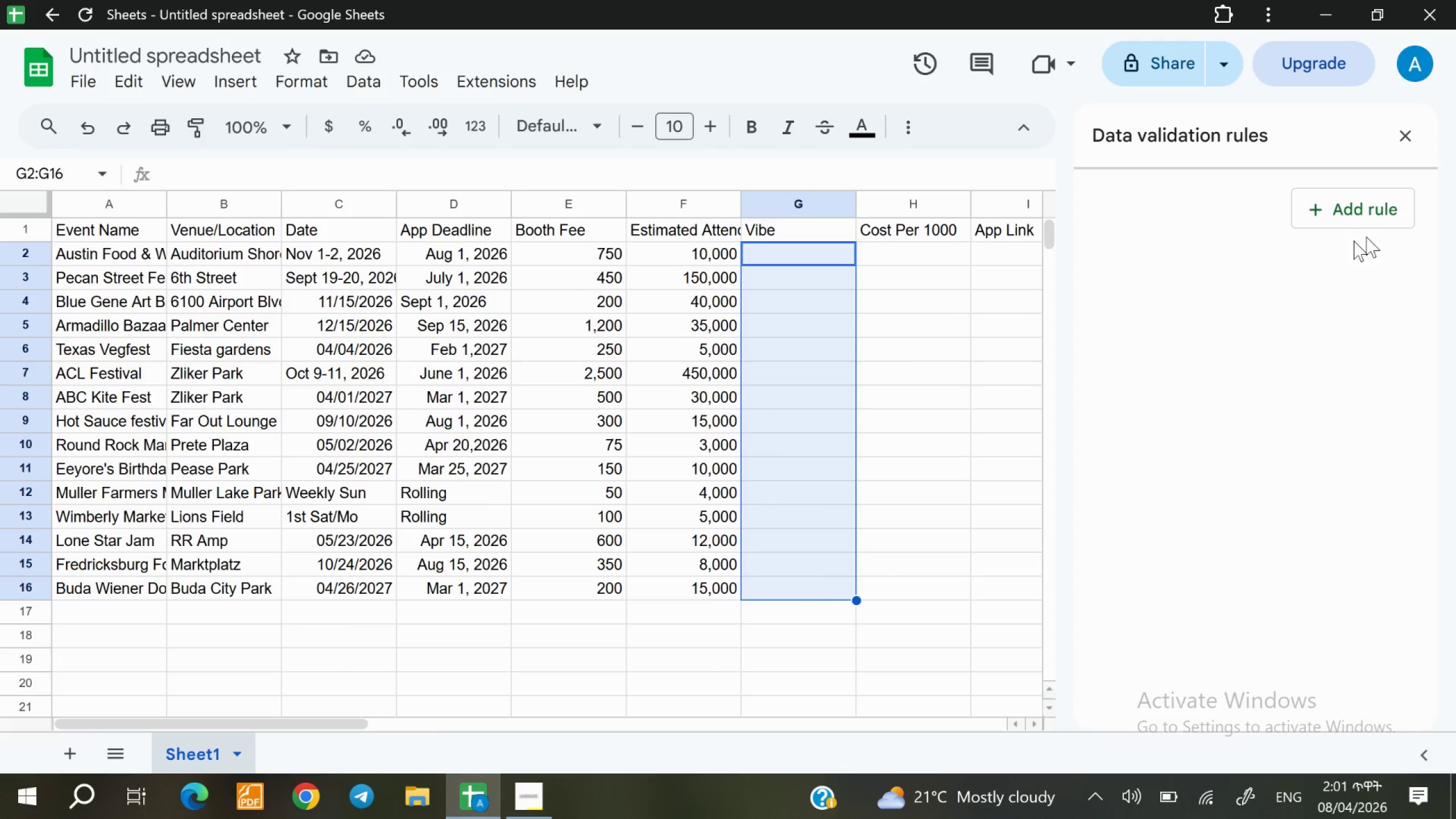 
left_click([1370, 209])
 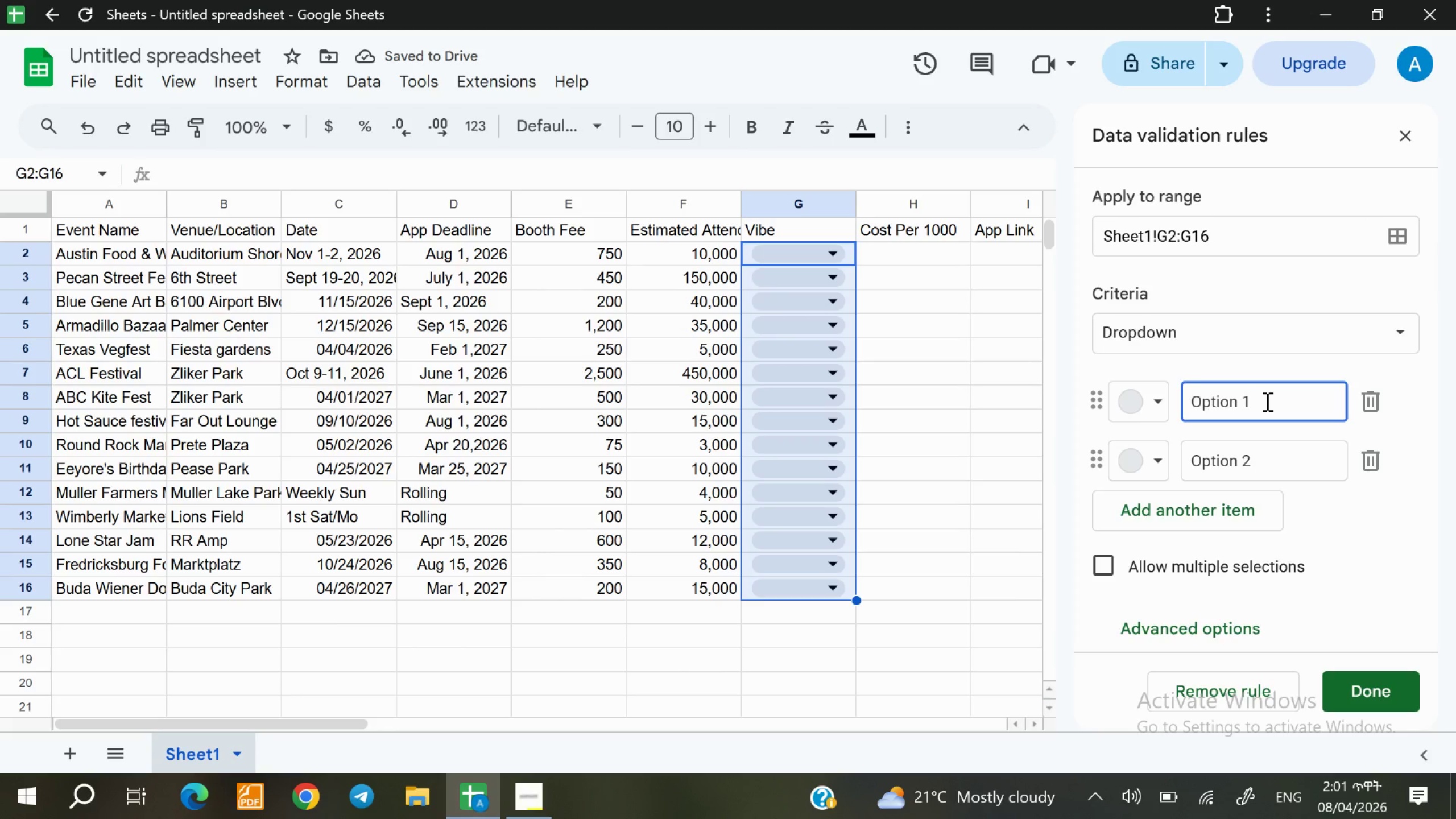 
wait(9.34)
 